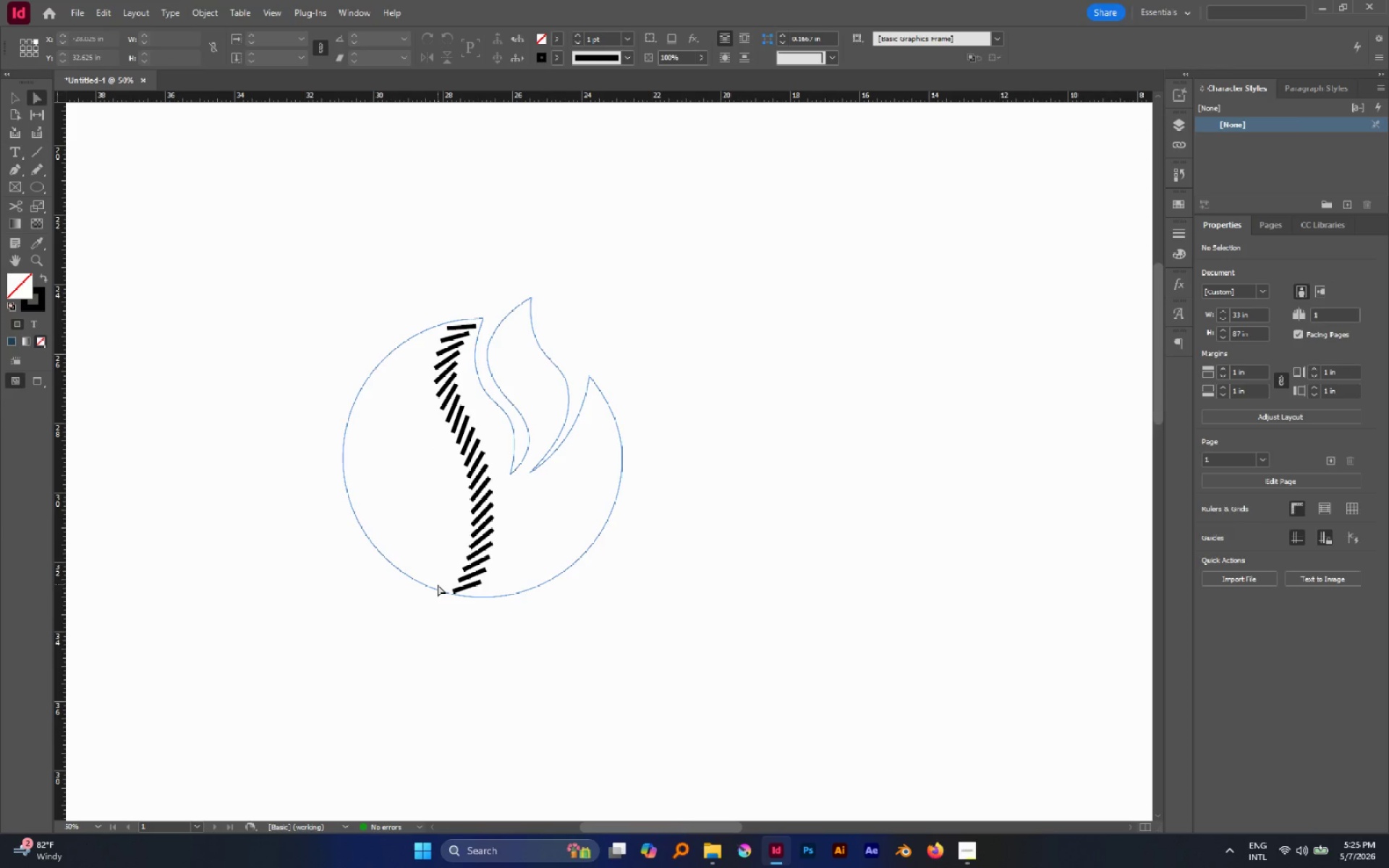 
left_click([438, 584])
 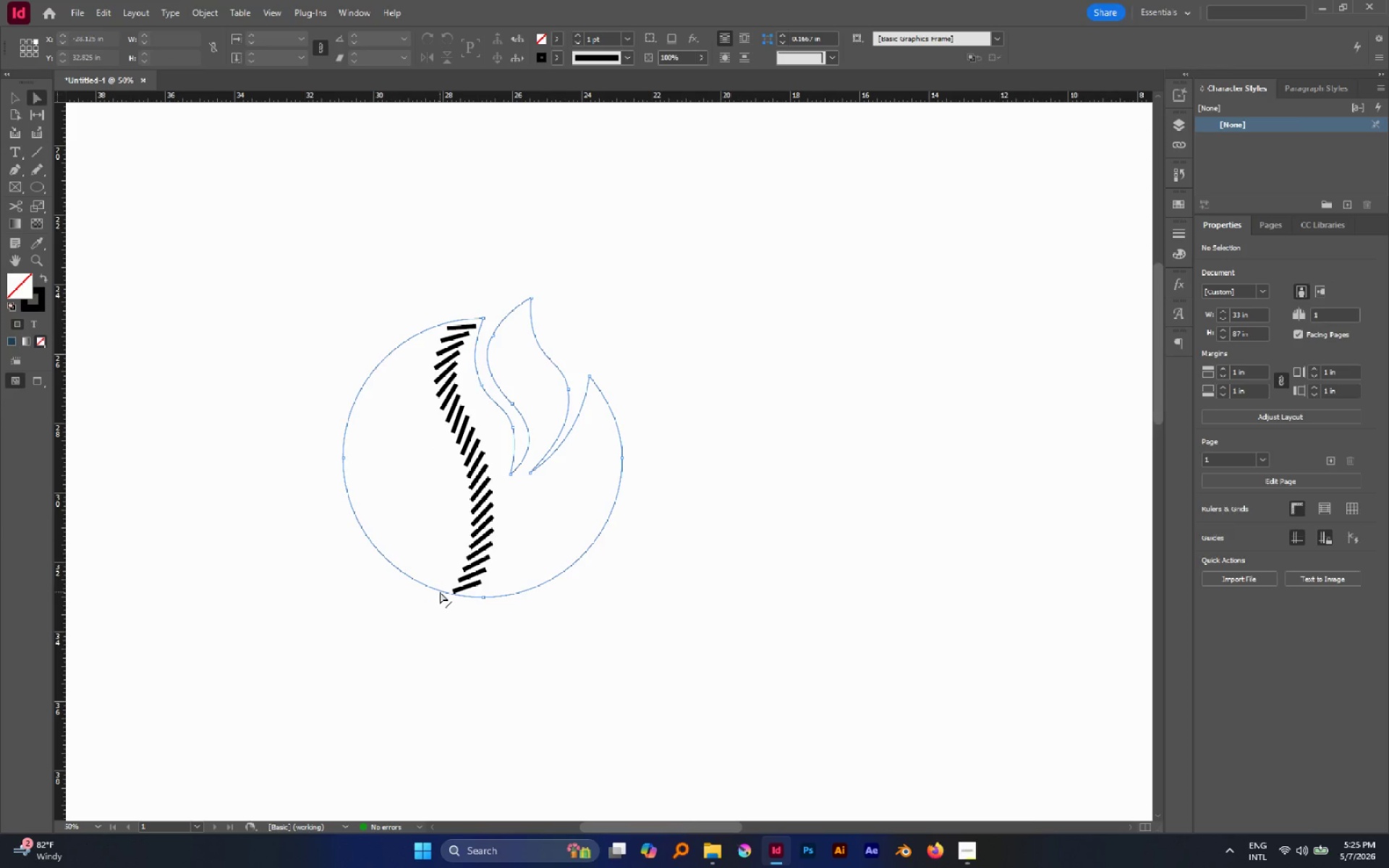 
left_click([440, 592])
 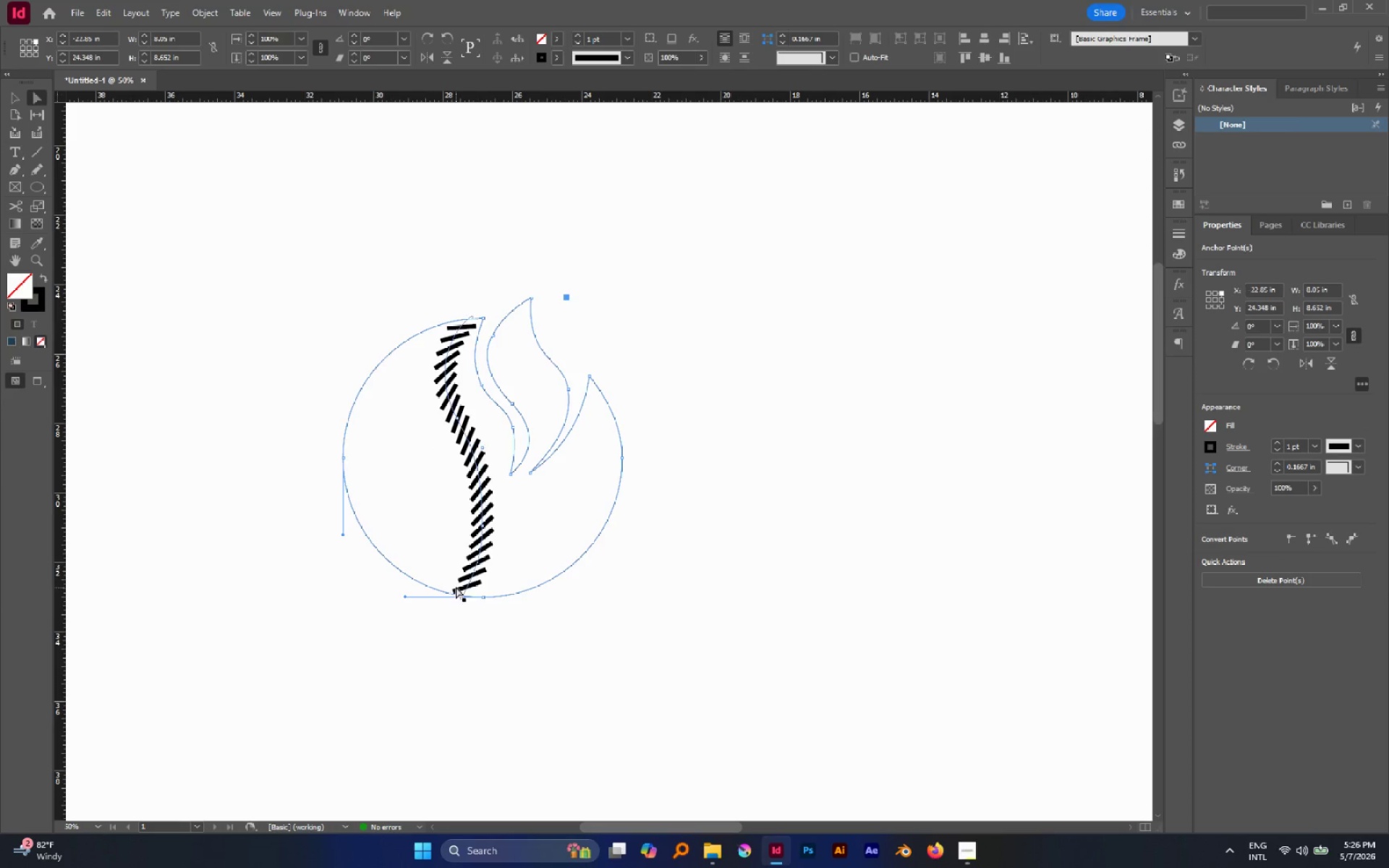 
key(O)
 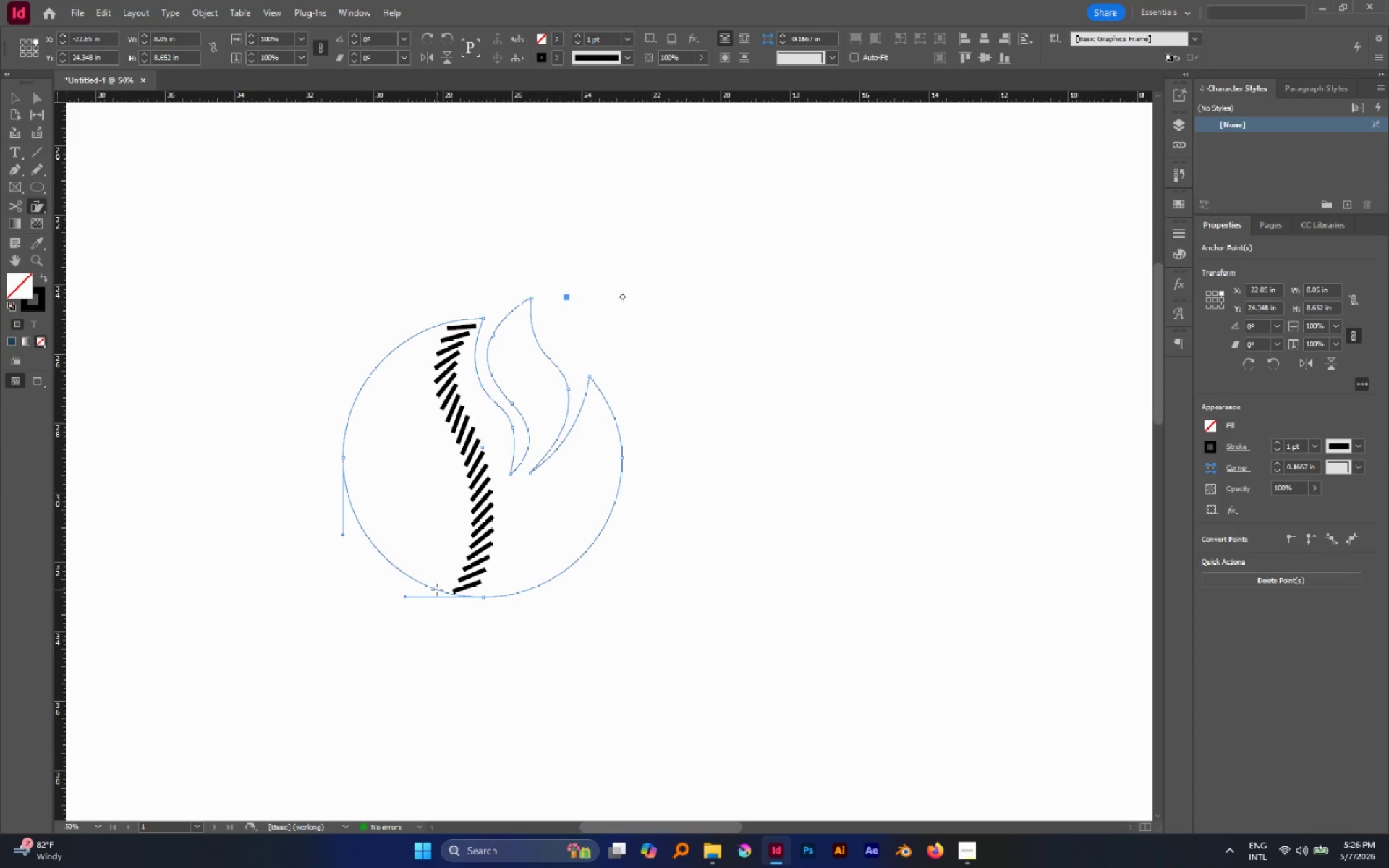 
left_click([437, 590])
 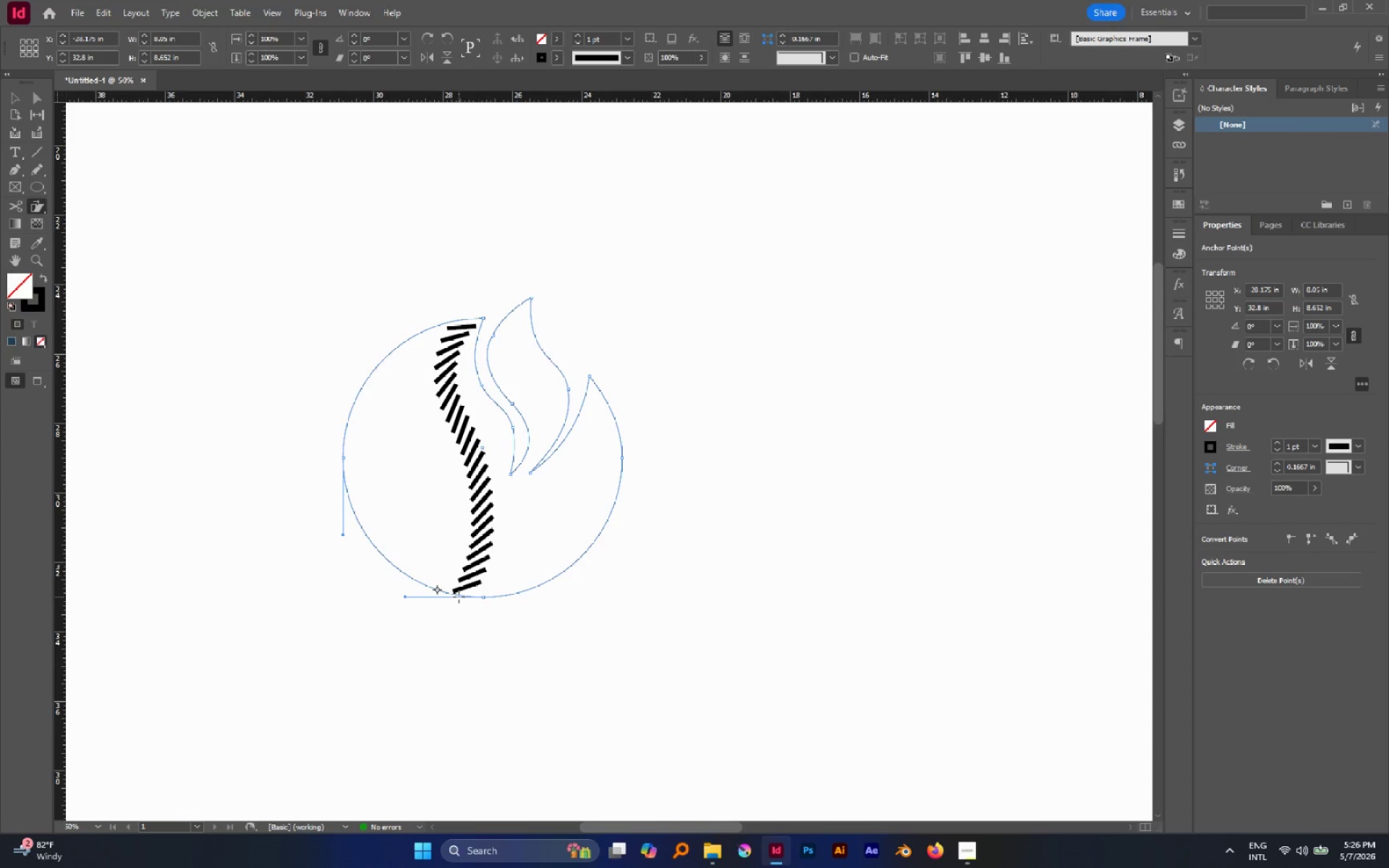 
key(P)
 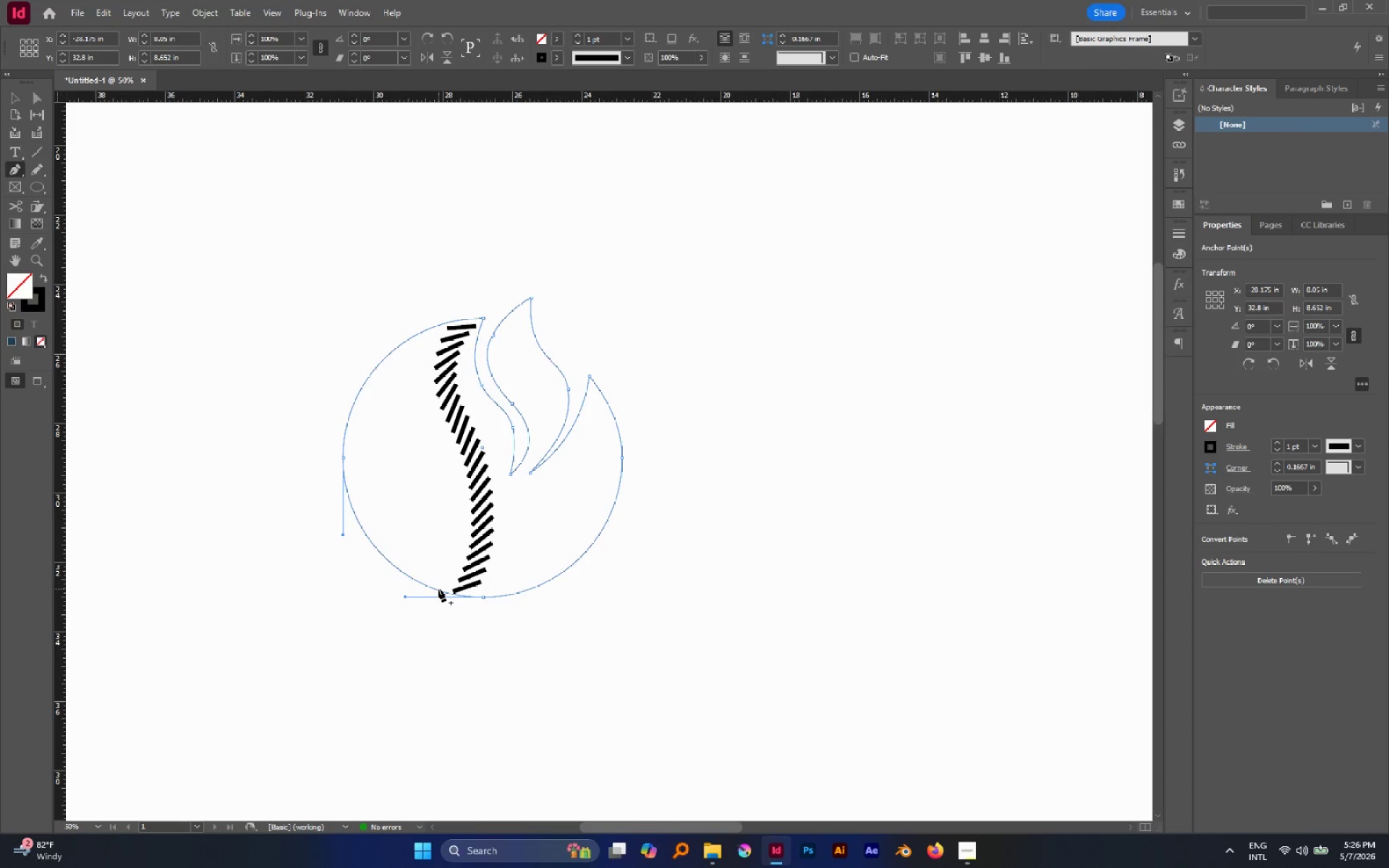 
left_click([441, 590])
 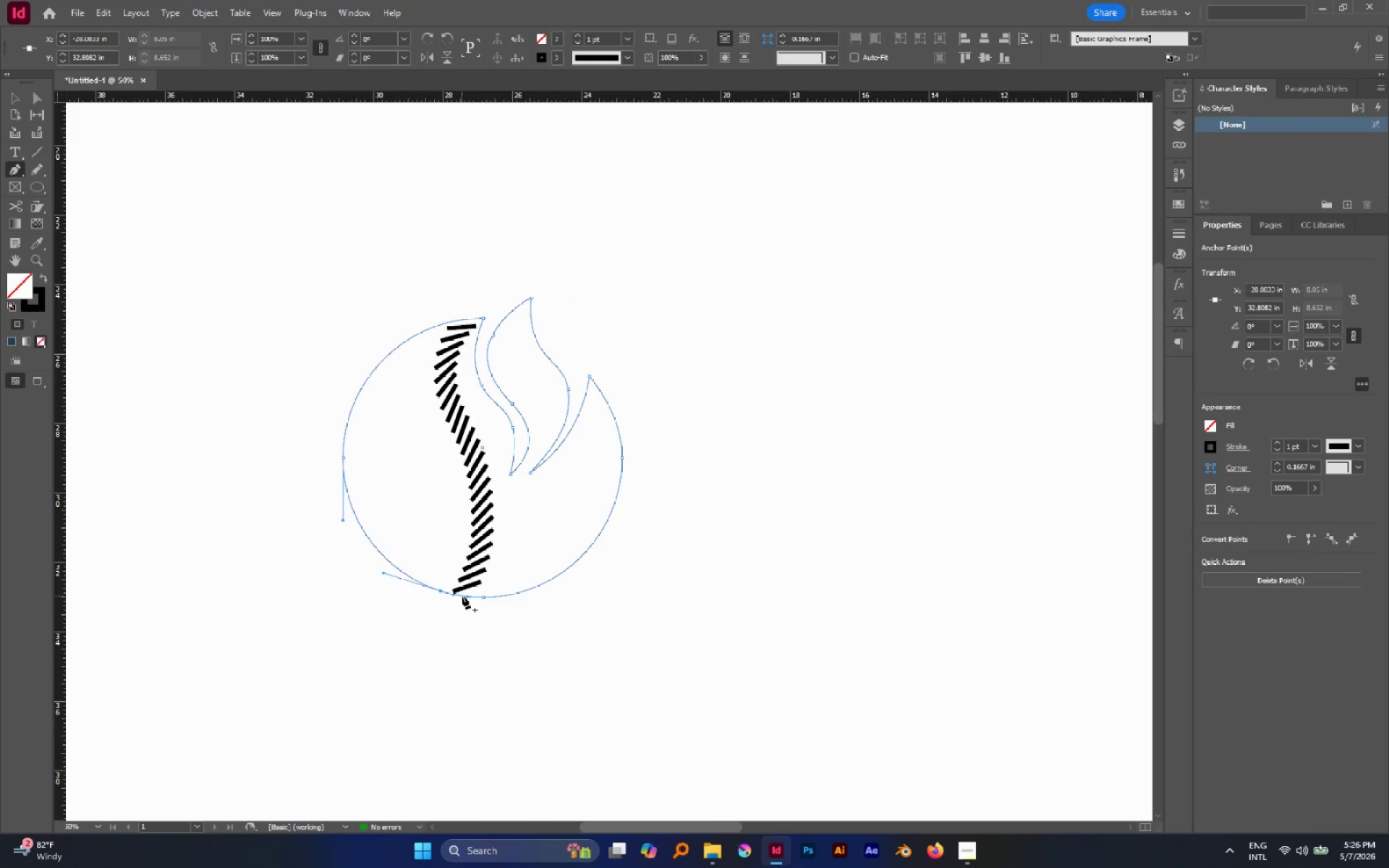 
left_click([462, 596])
 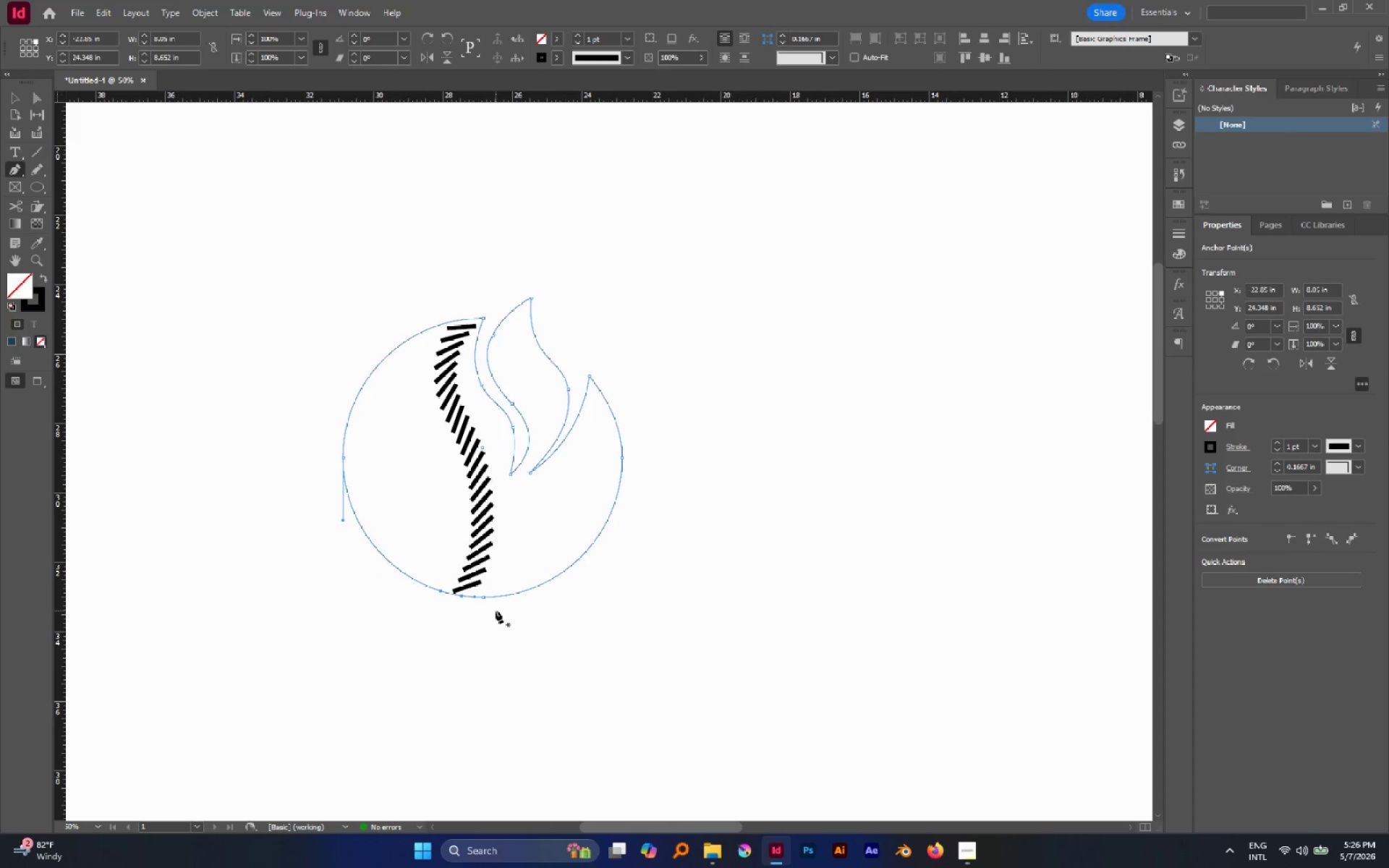 
key(Delete)
 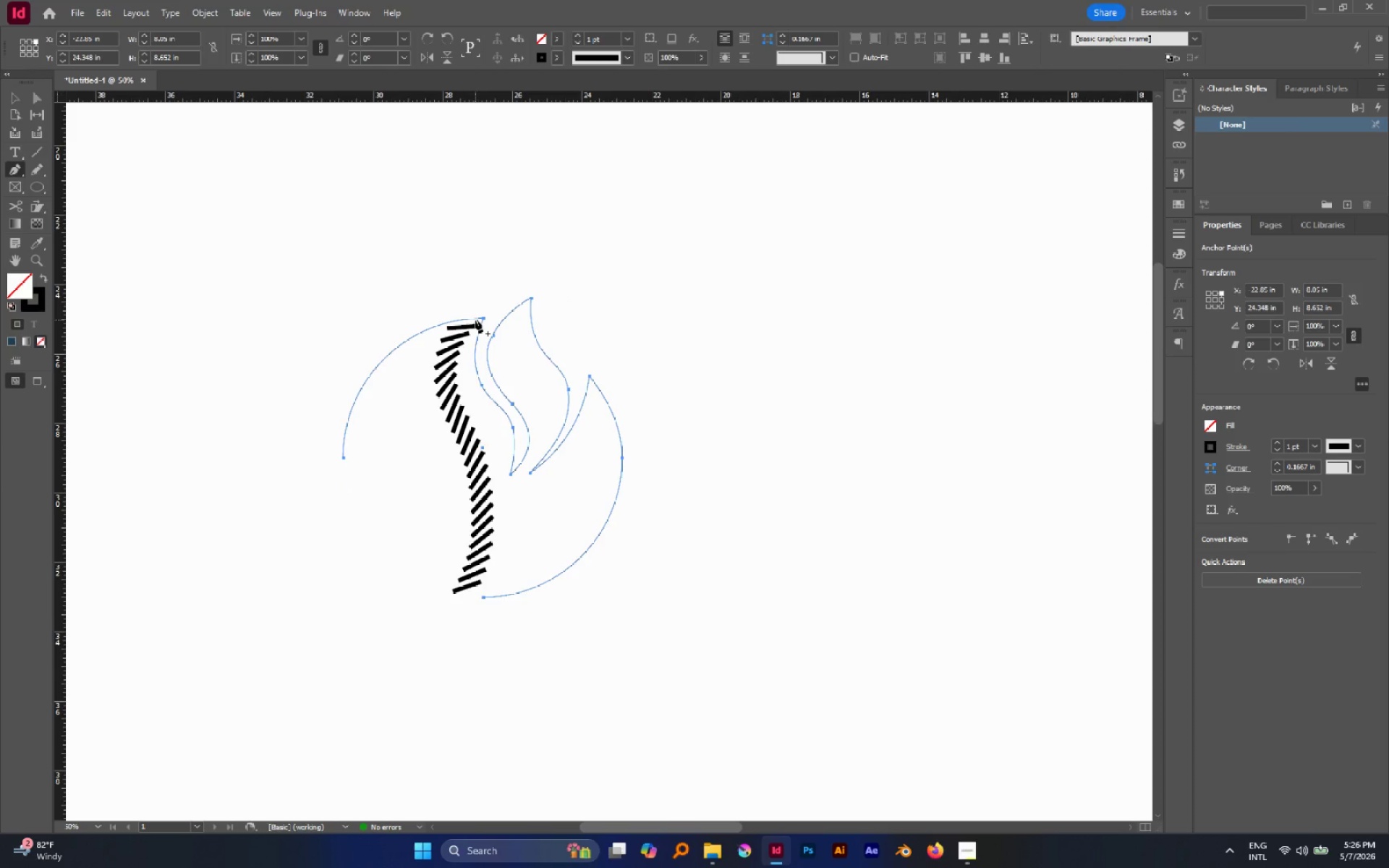 
key(Control+ControlLeft)
 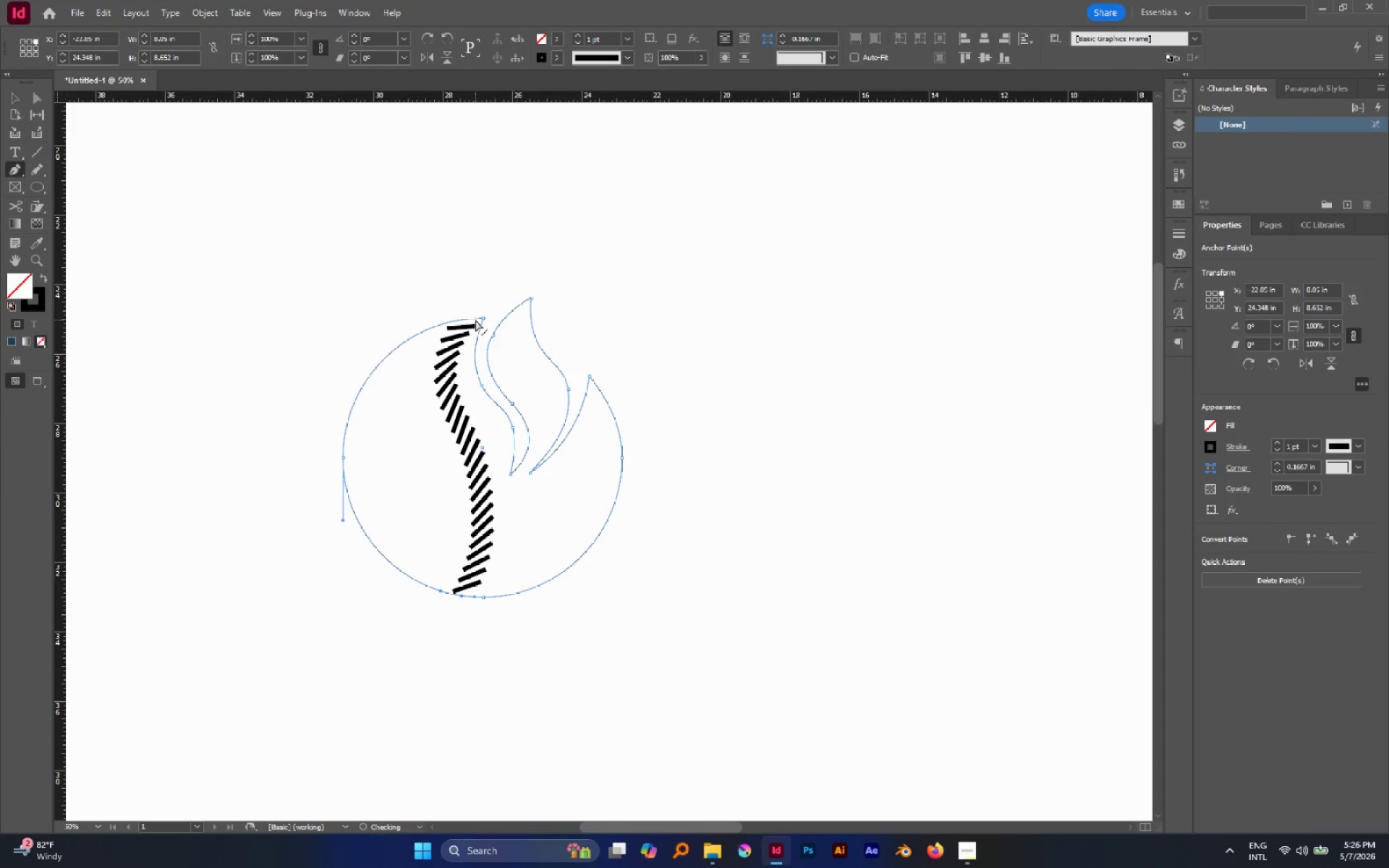 
key(Control+Z)
 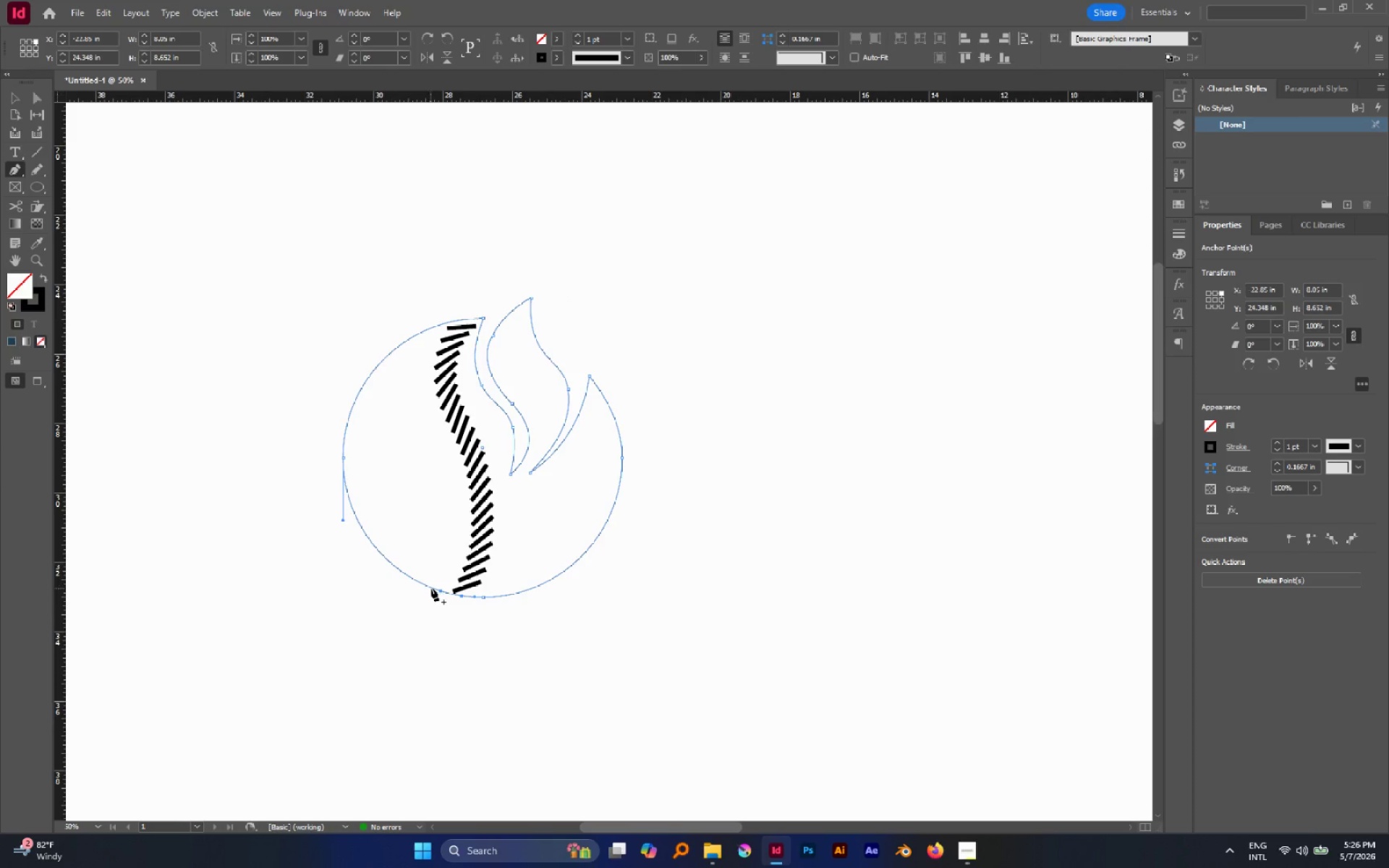 
left_click([449, 593])
 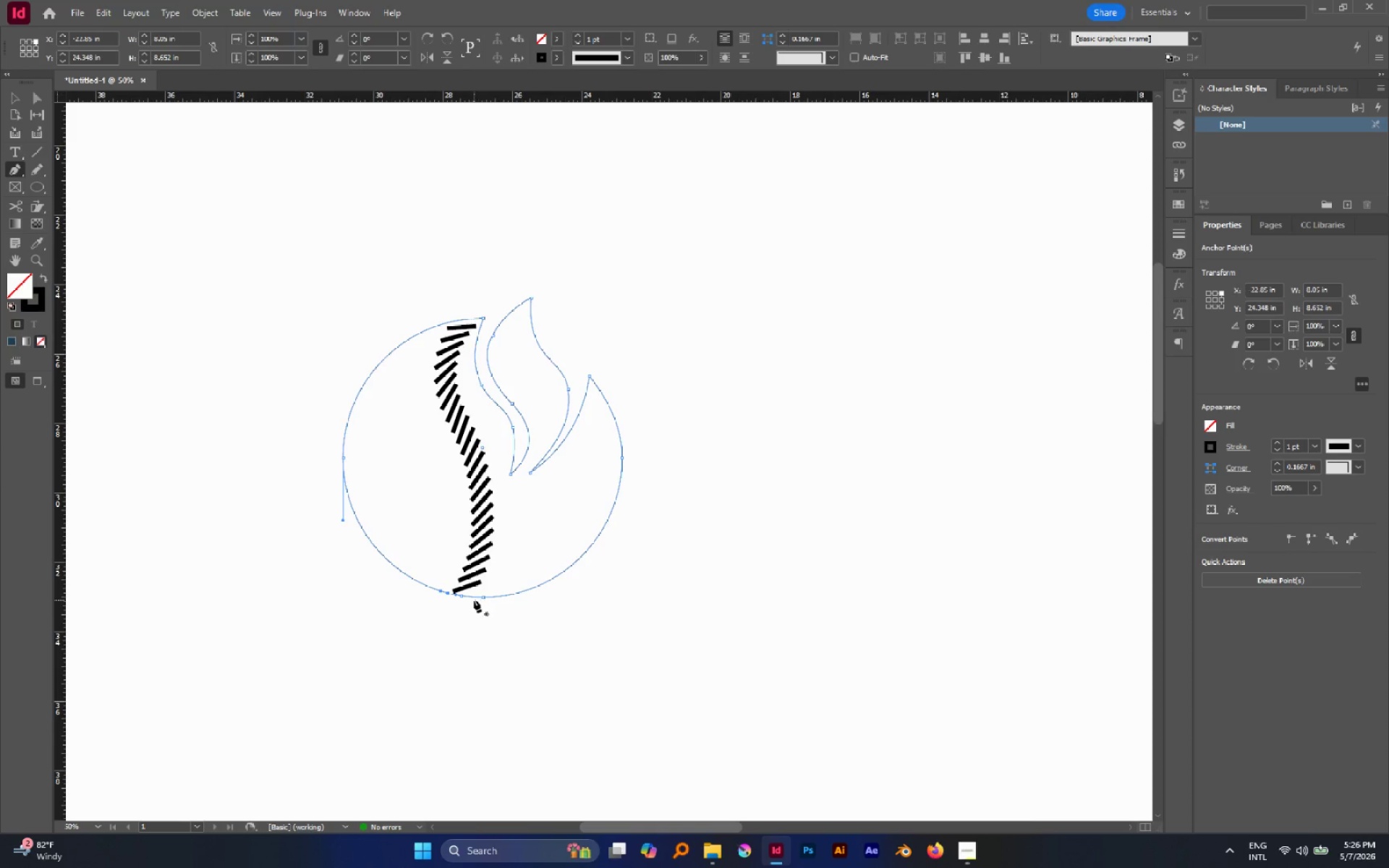 
key(A)
 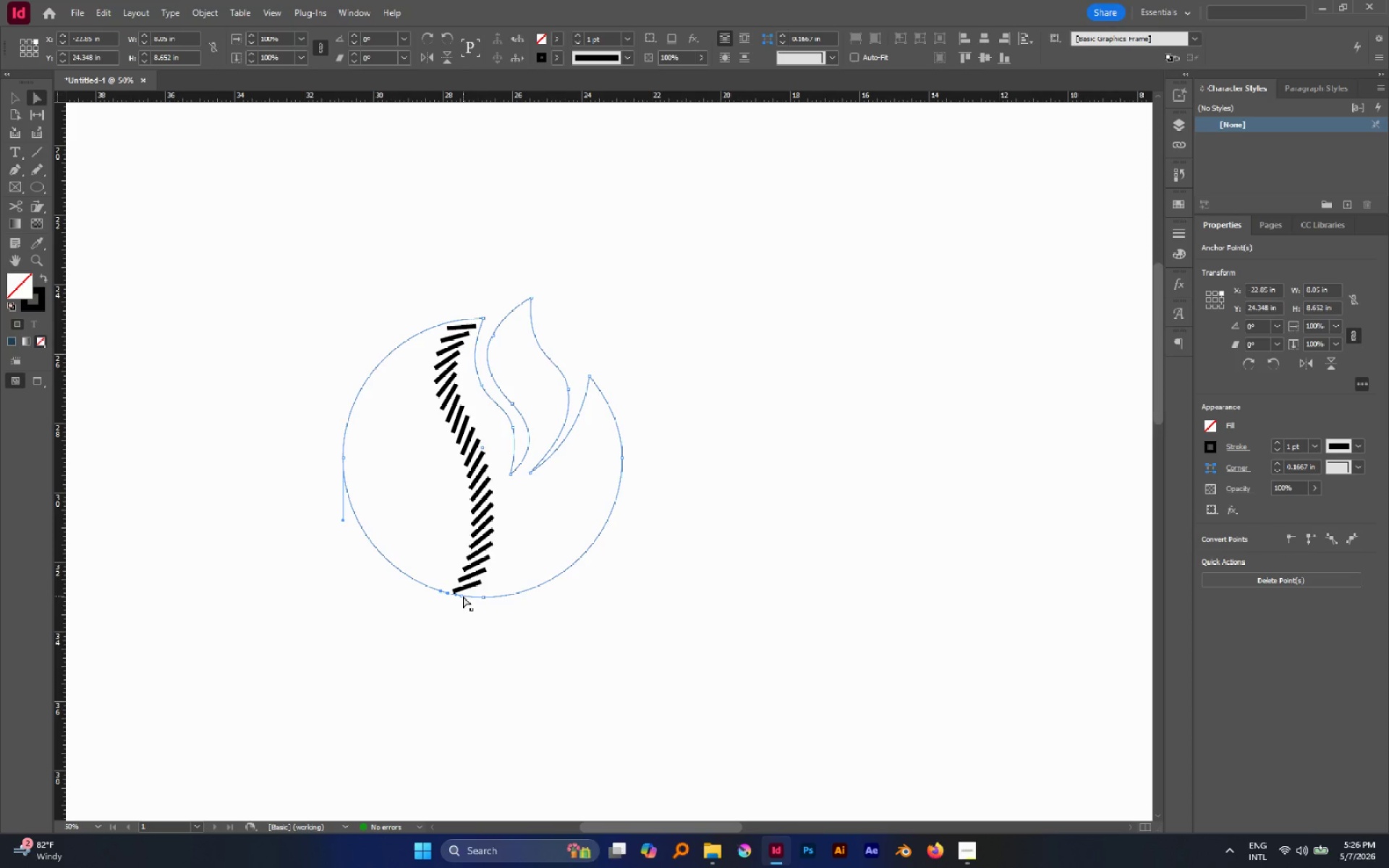 
left_click([463, 596])
 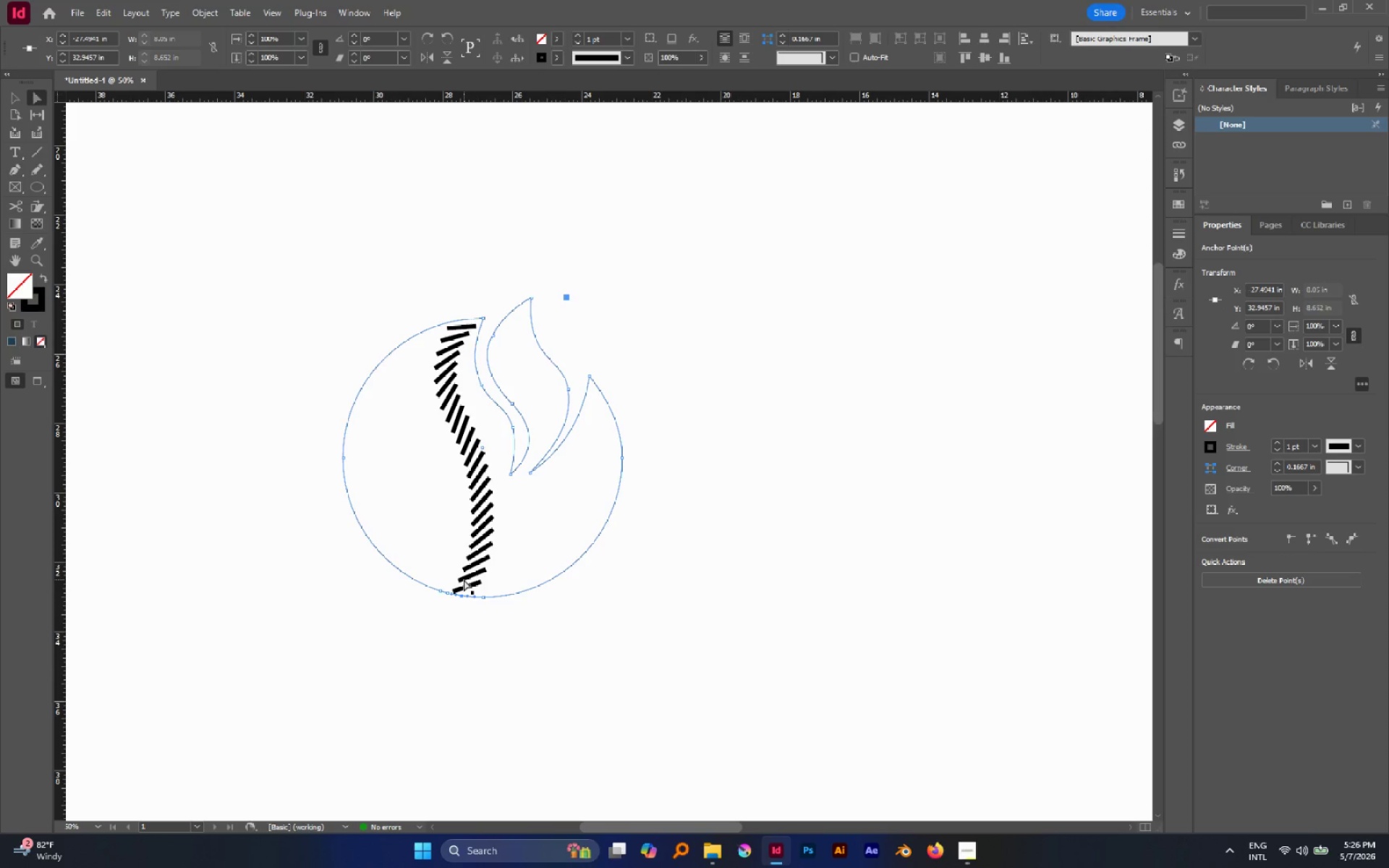 
key(Delete)
 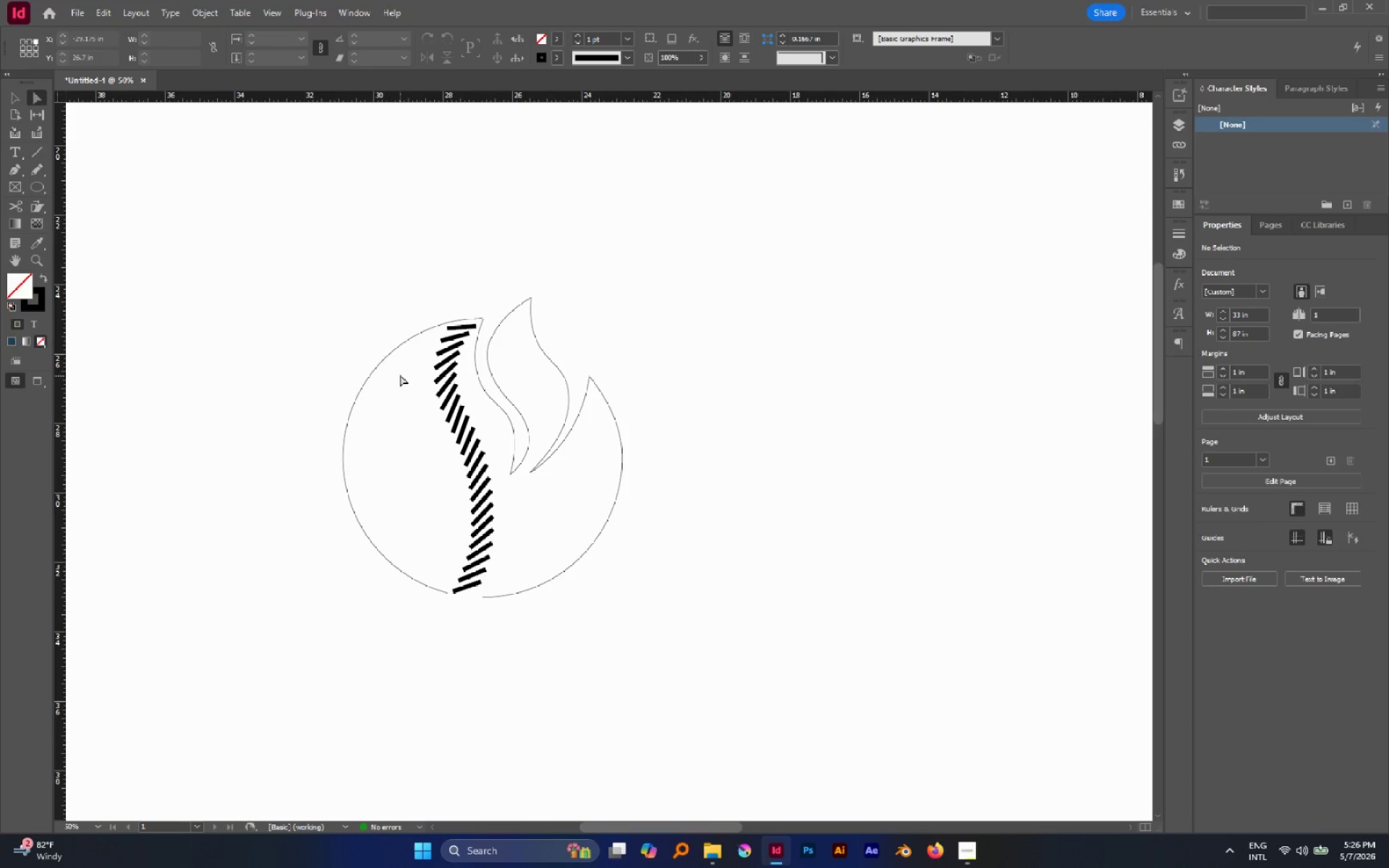 
hold_key(key=AltLeft, duration=1.58)
left_click([390, 349])
 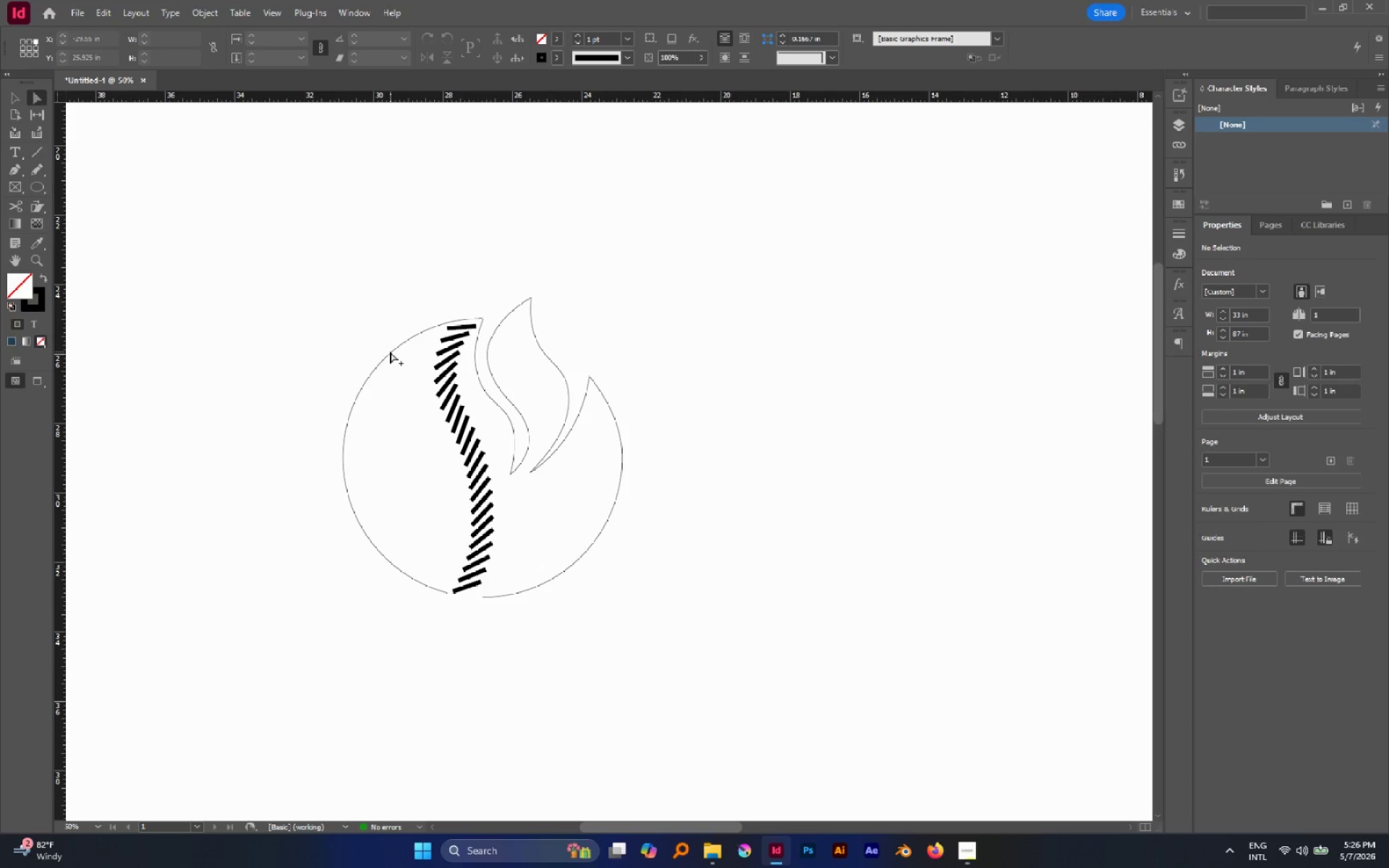 
left_click([390, 352])
 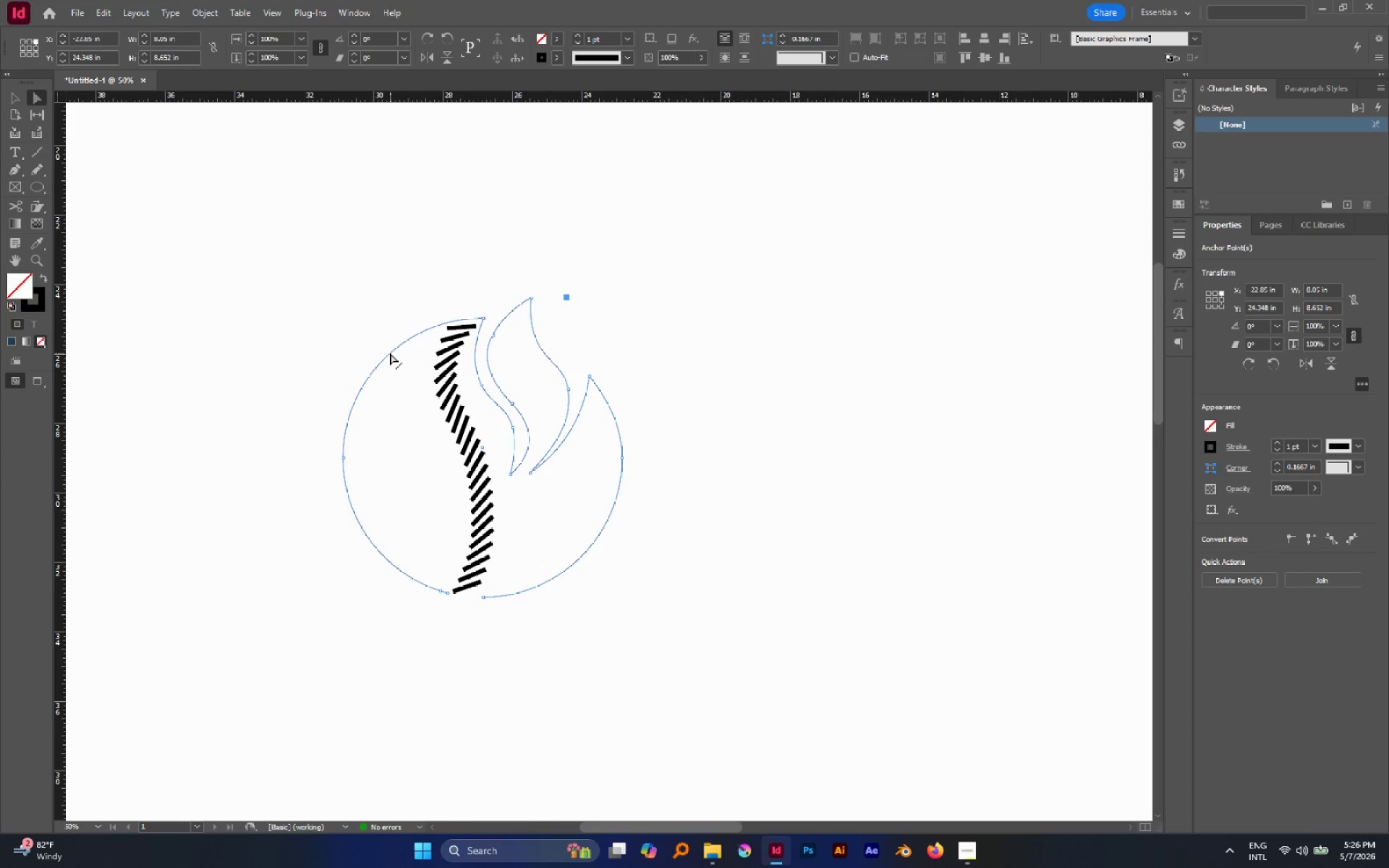 
key(P)
 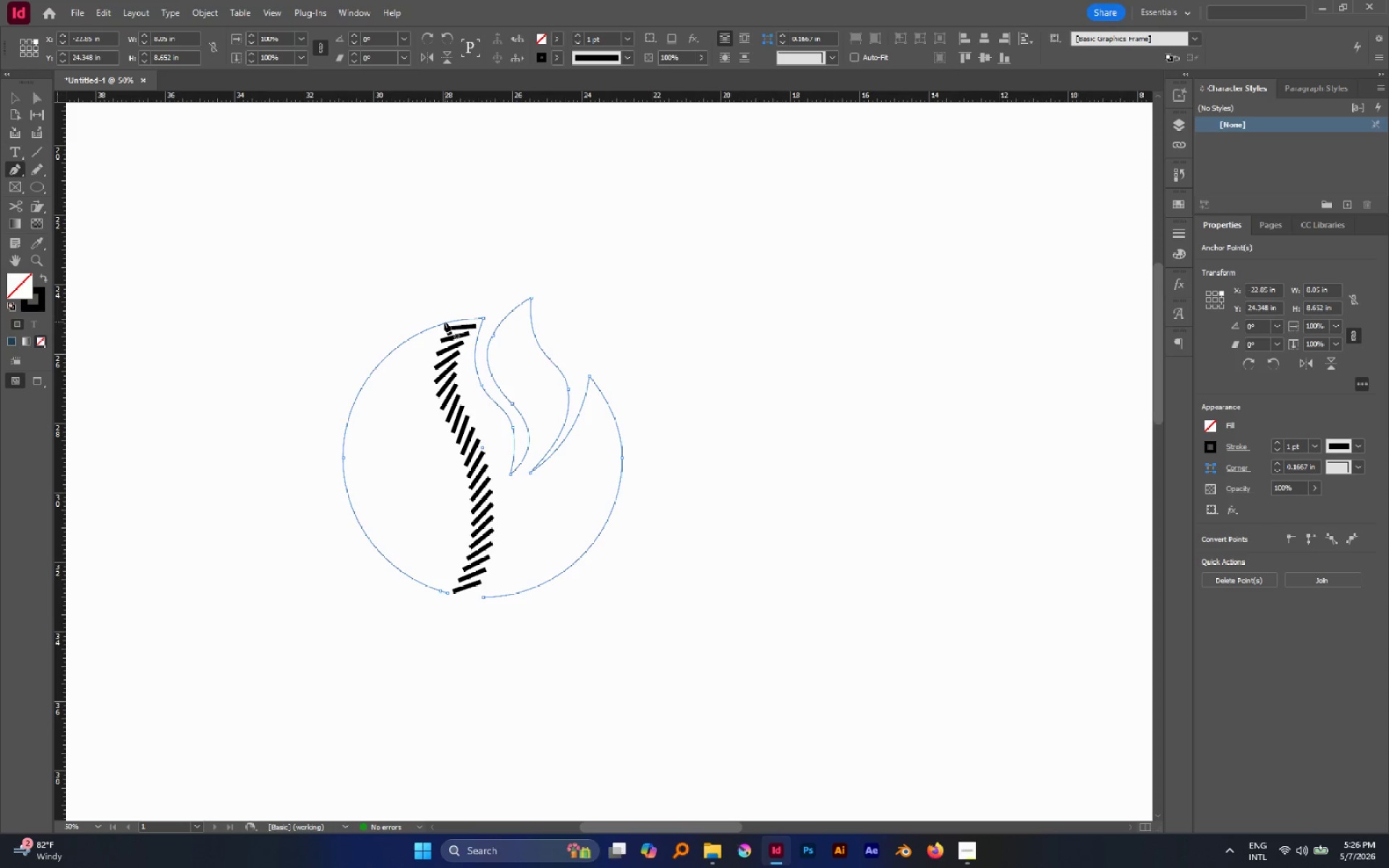 
wait(5.66)
 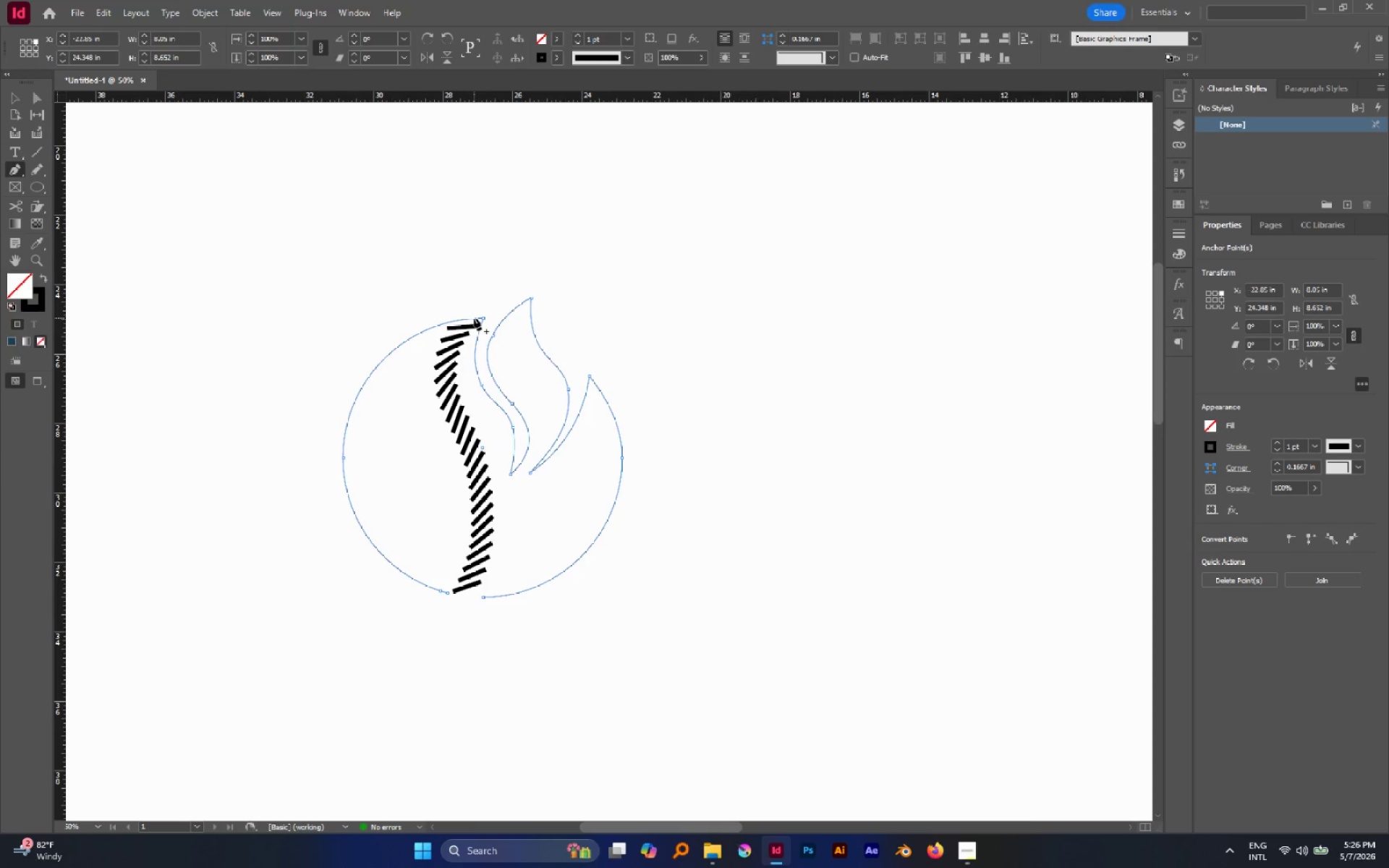 
left_click([459, 319])
 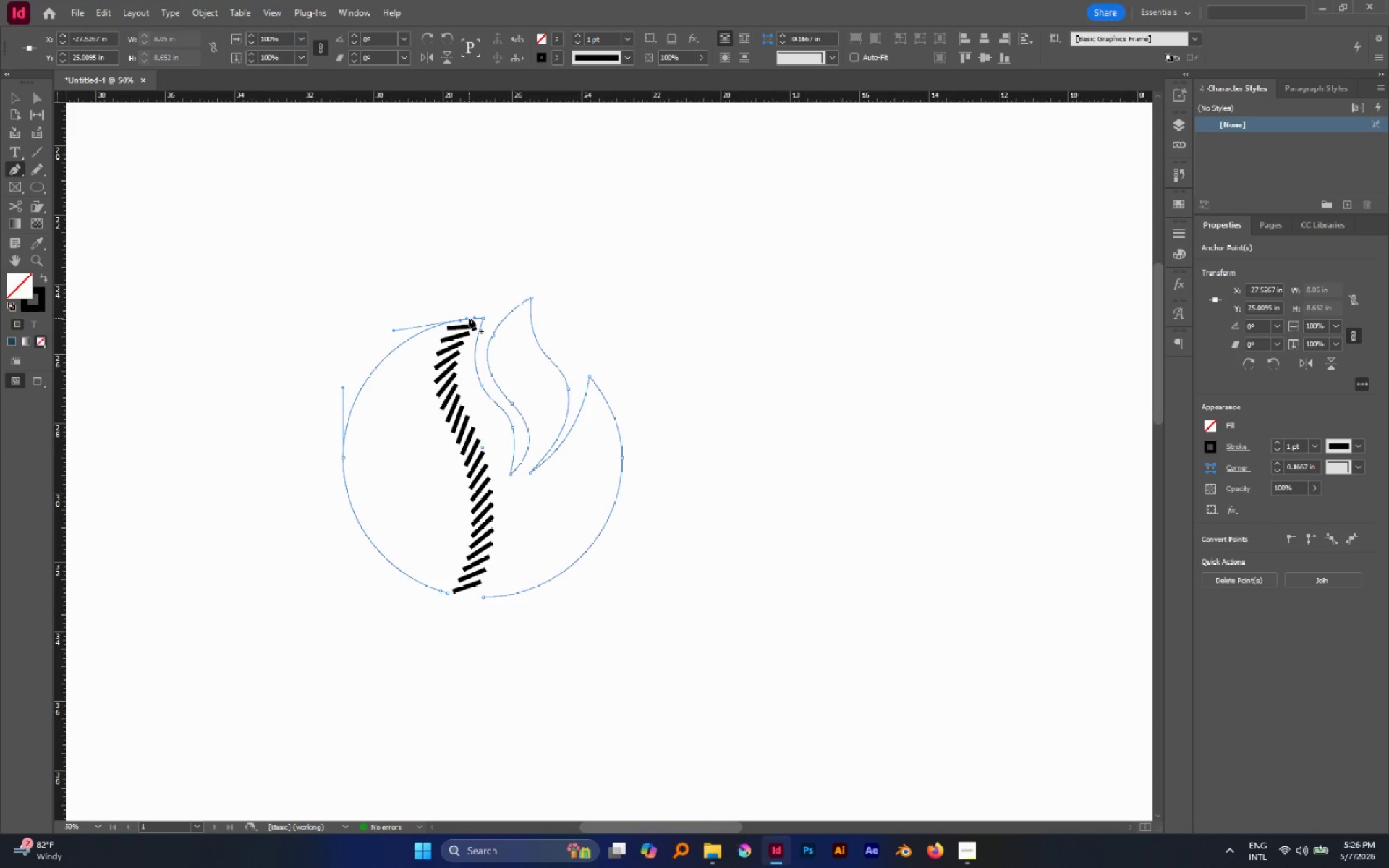 
left_click([469, 318])
 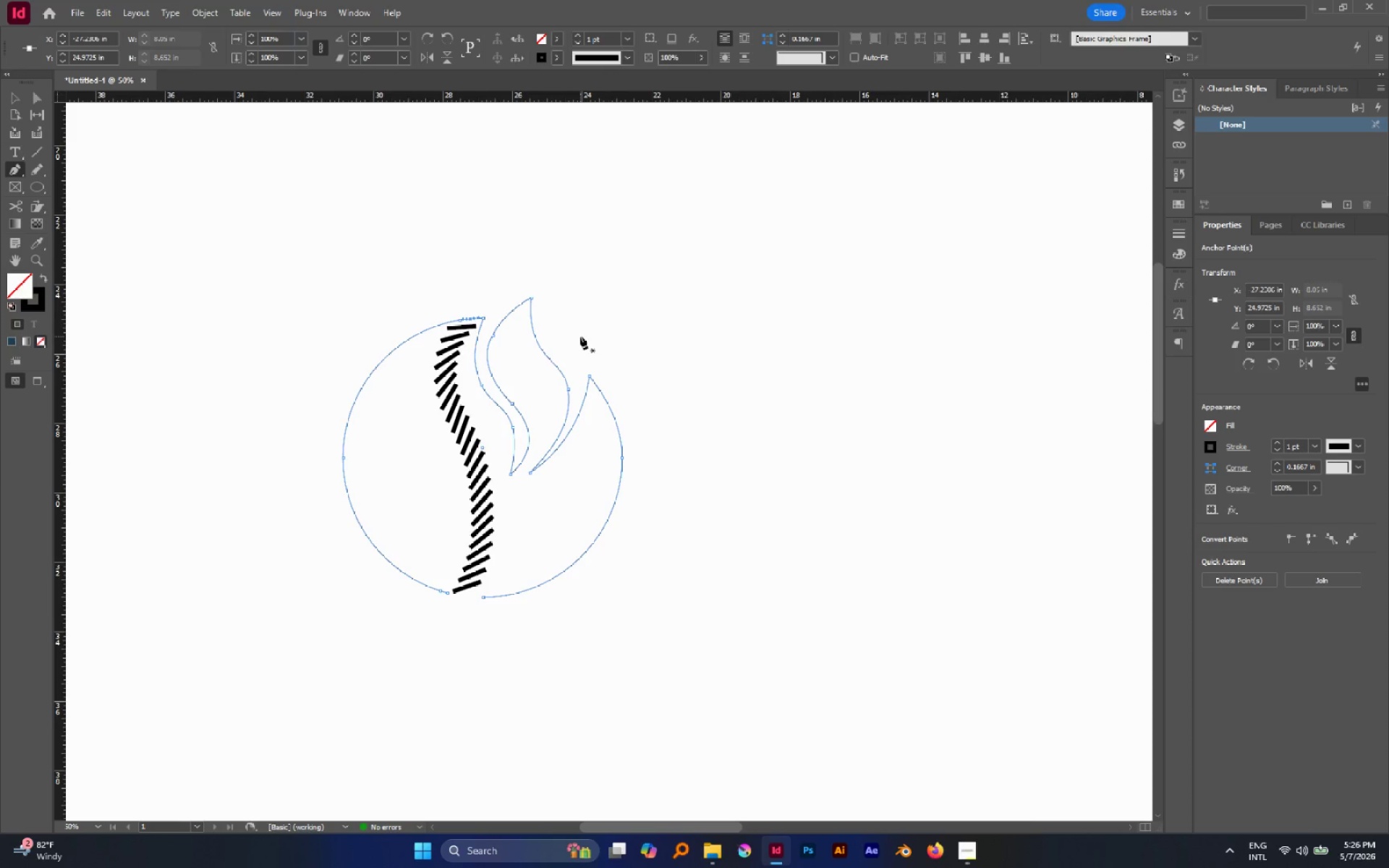 
key(Delete)
 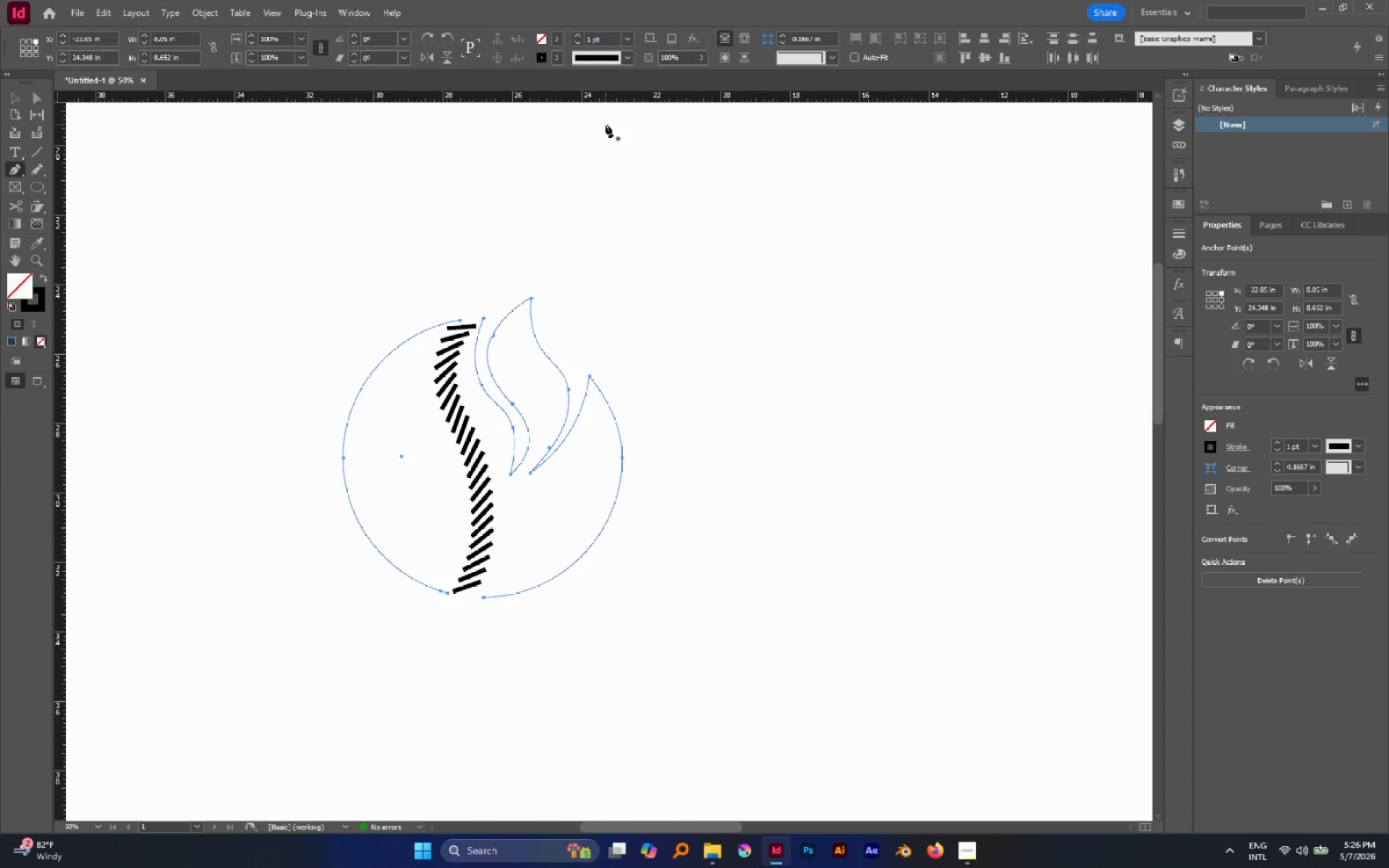 
key(V)
 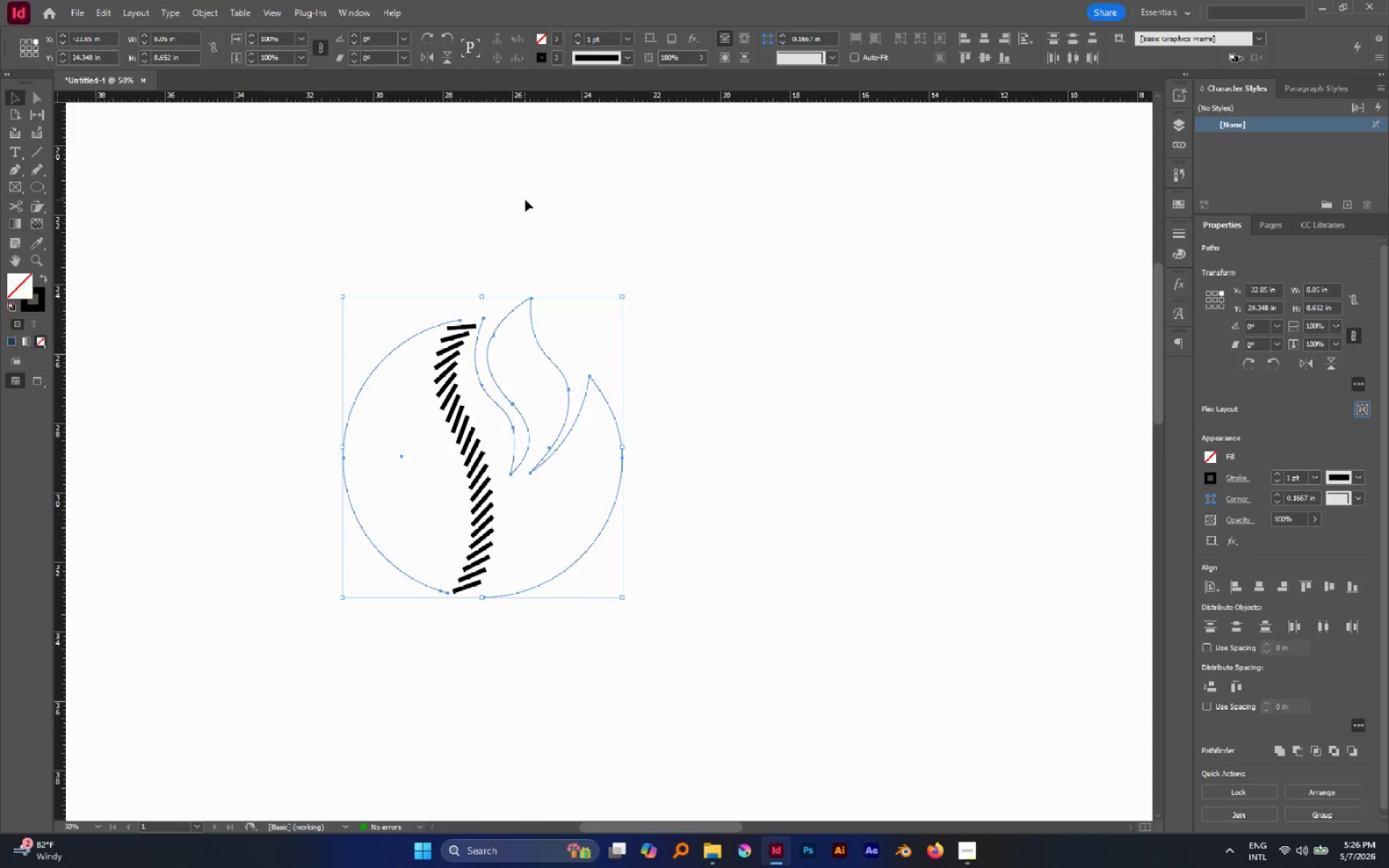 
left_click([525, 200])
 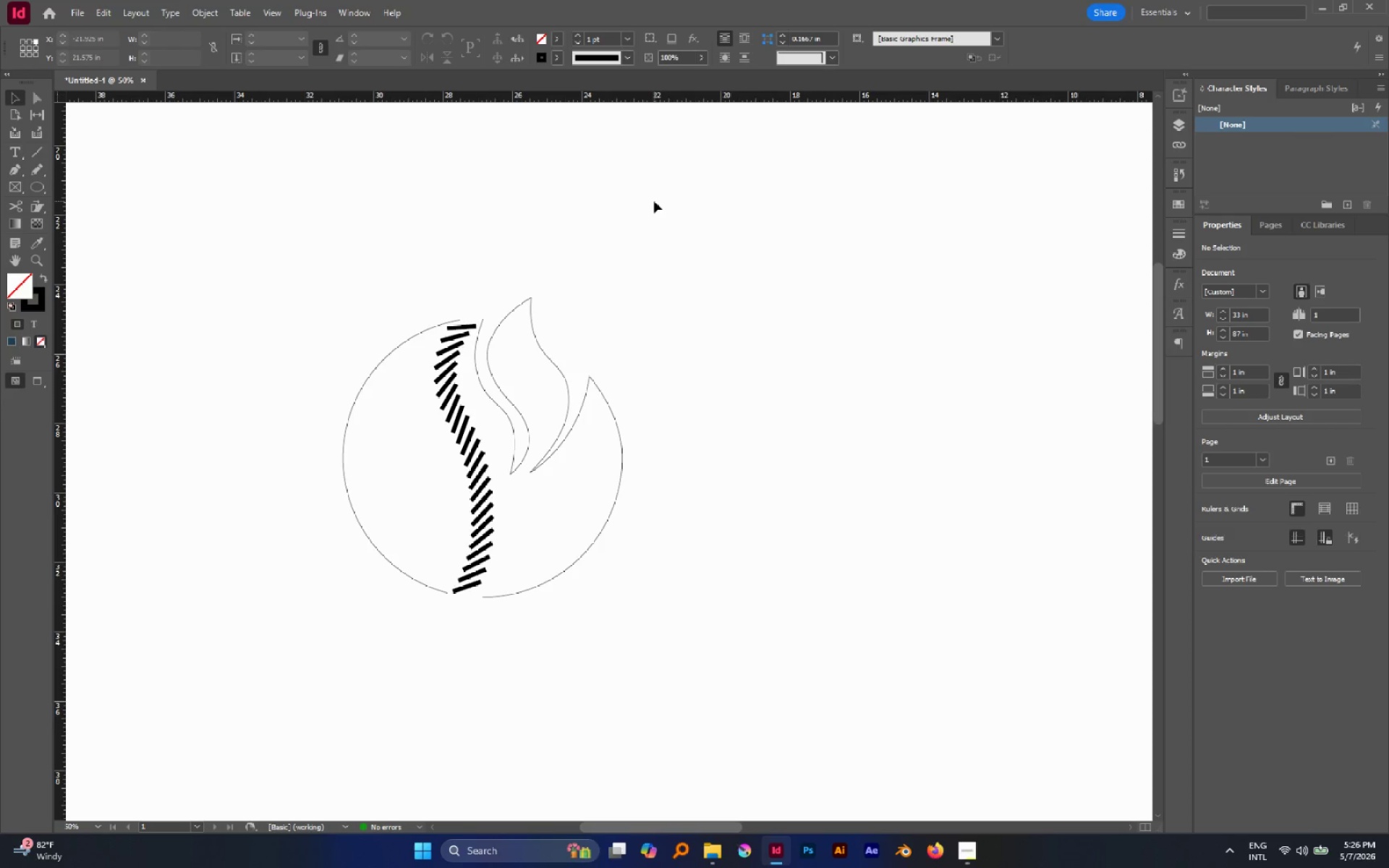 
key(A)
 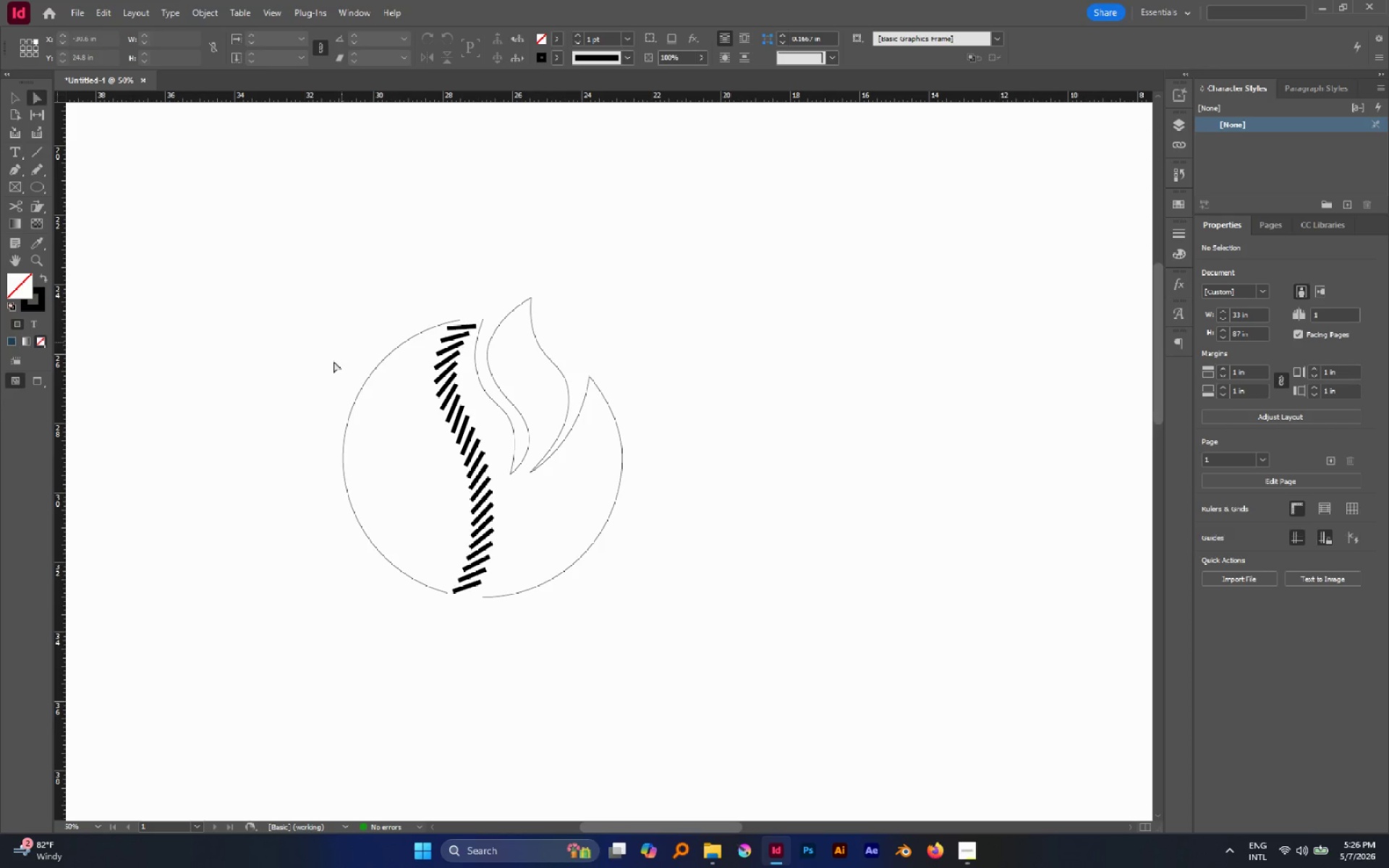 
hold_key(key=AltLeft, duration=0.62)
left_click_drag(start_coordinate=[332, 367], to_coordinate=[371, 399])
 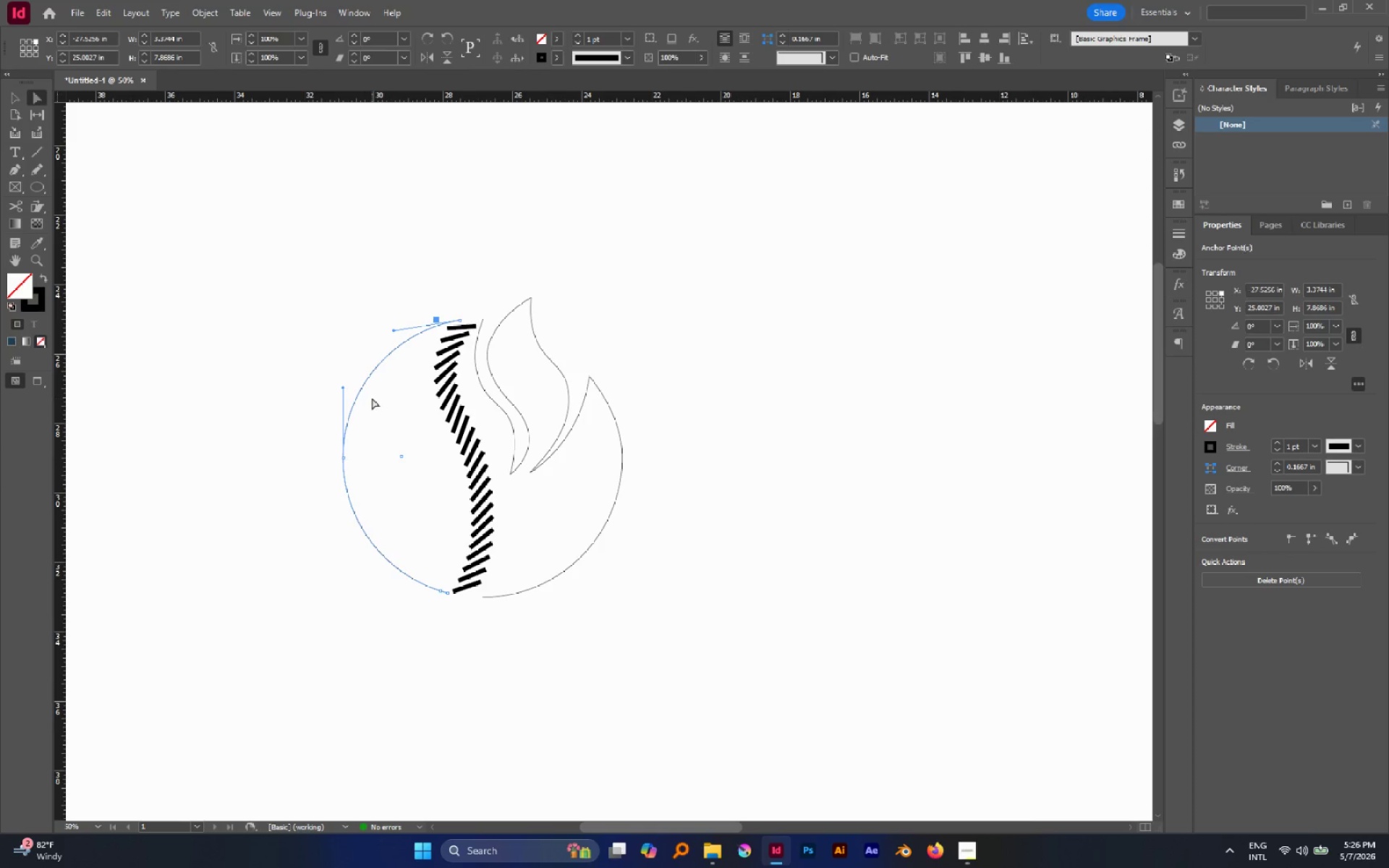 
key(Control+X)
 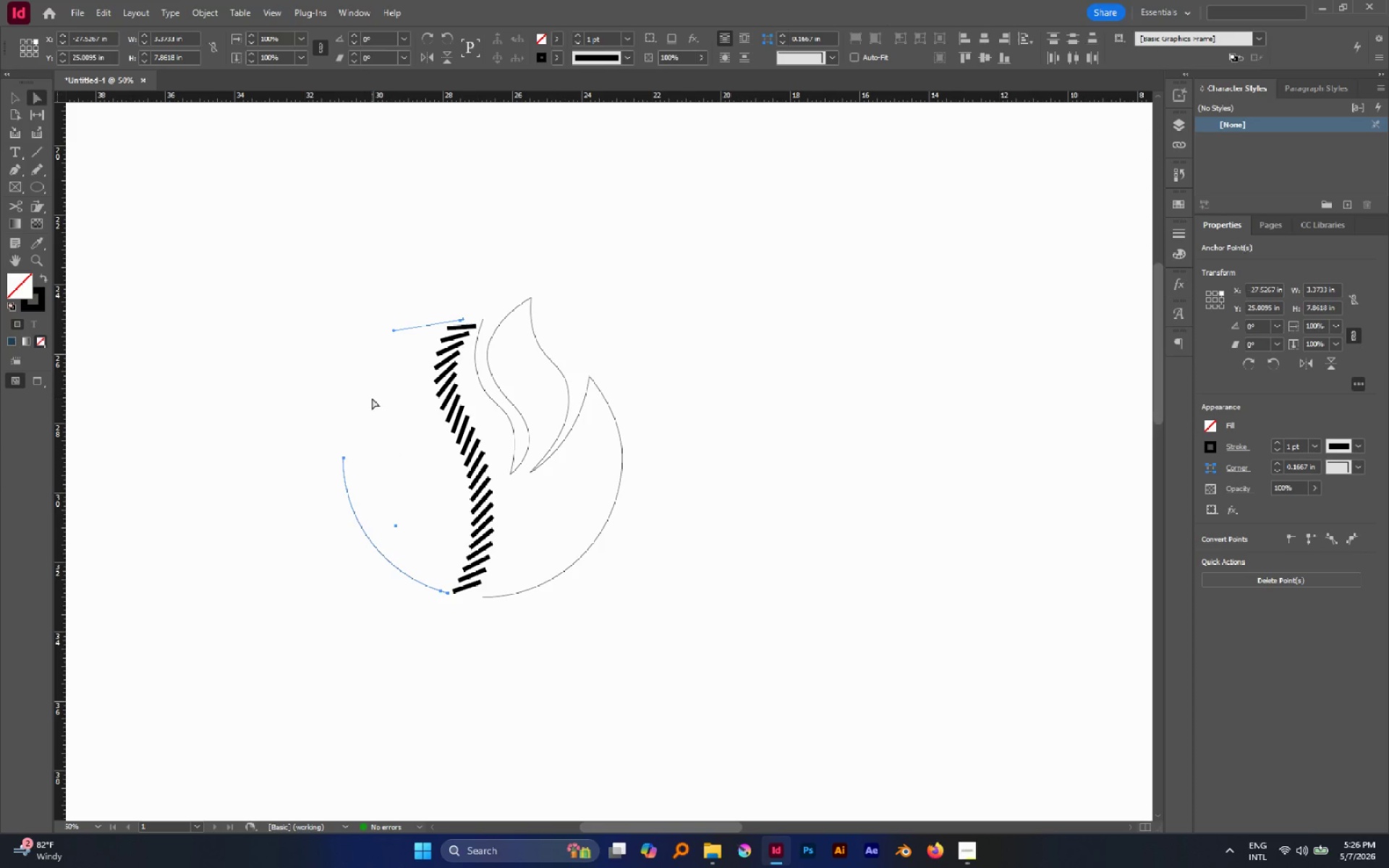 
key(Control+Z)
 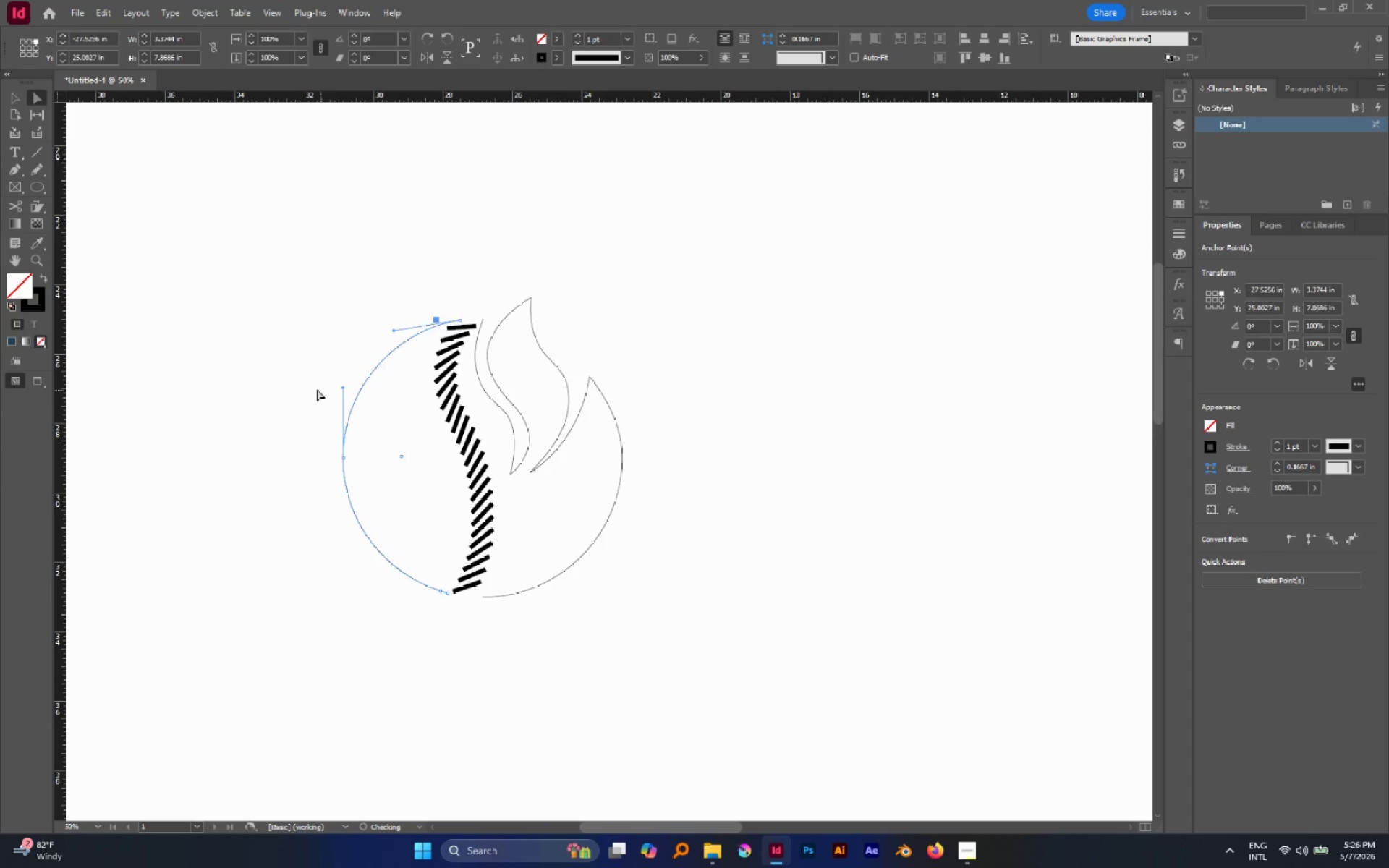 
key(Control+ControlLeft)
 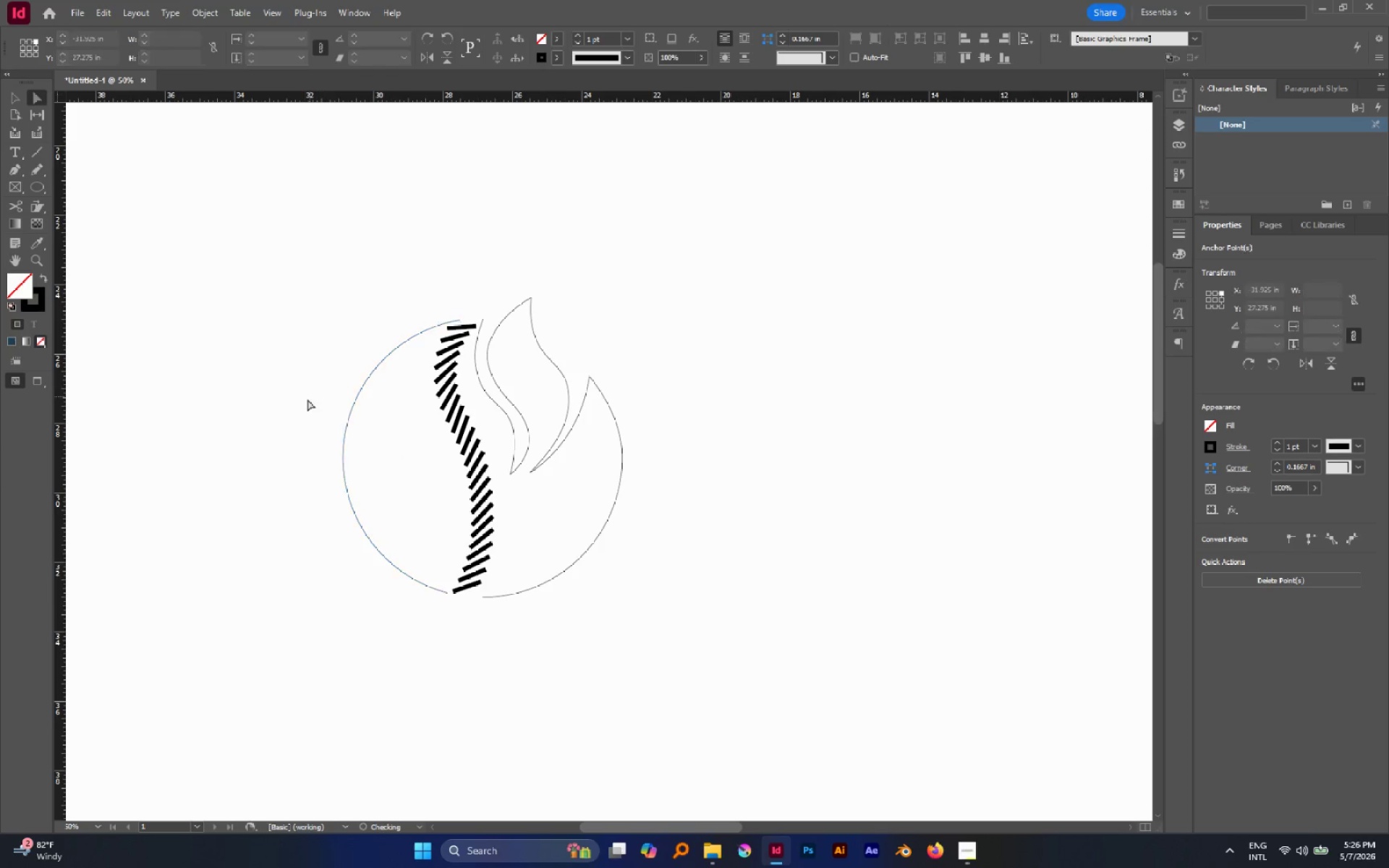 
hold_key(key=AltLeft, duration=0.78)
left_click_drag(start_coordinate=[302, 400], to_coordinate=[353, 508])
 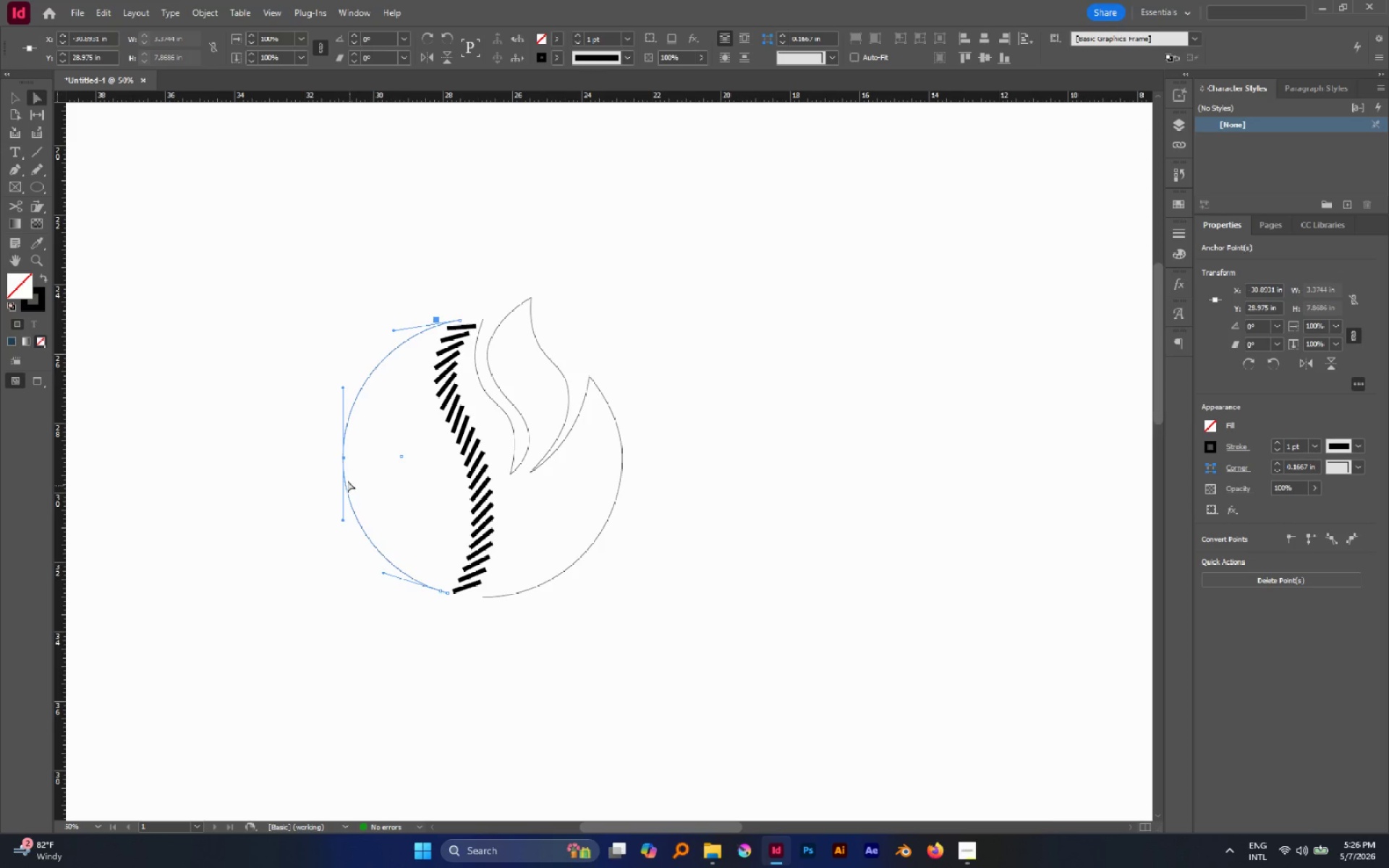 
left_click([291, 428])
 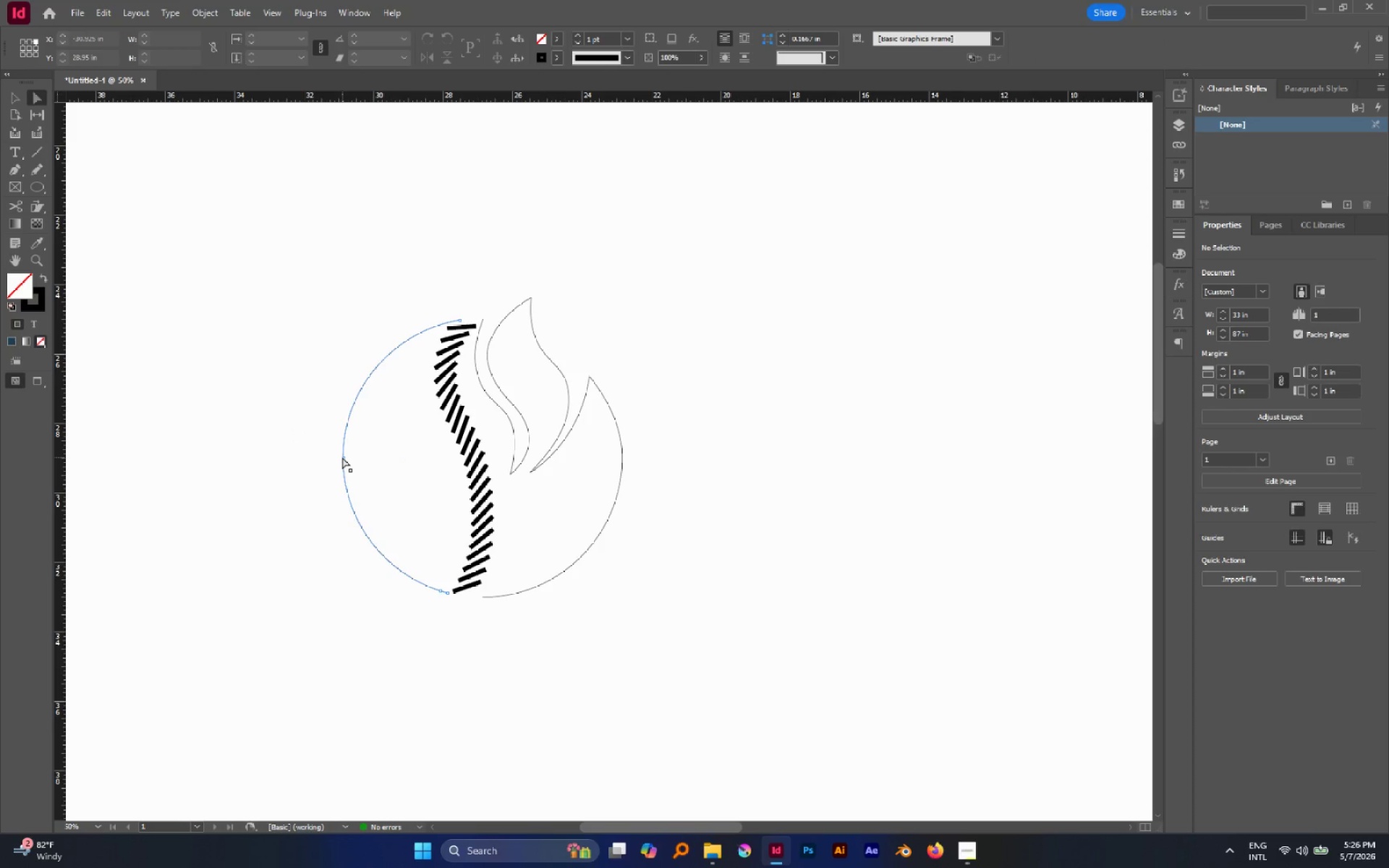 
hold_key(key=AltLeft, duration=0.77)
left_click([342, 457])
 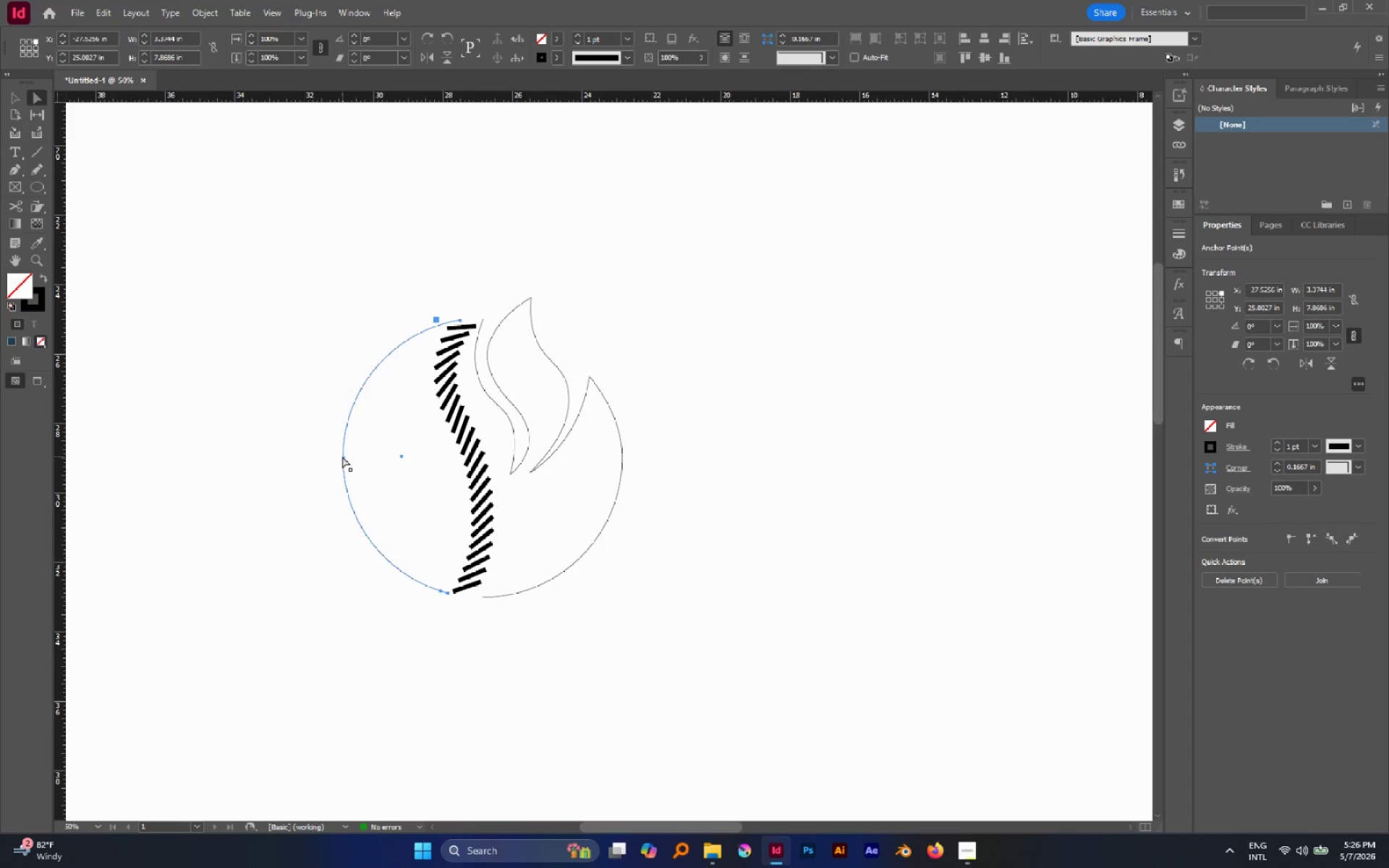 
key(Control+X)
 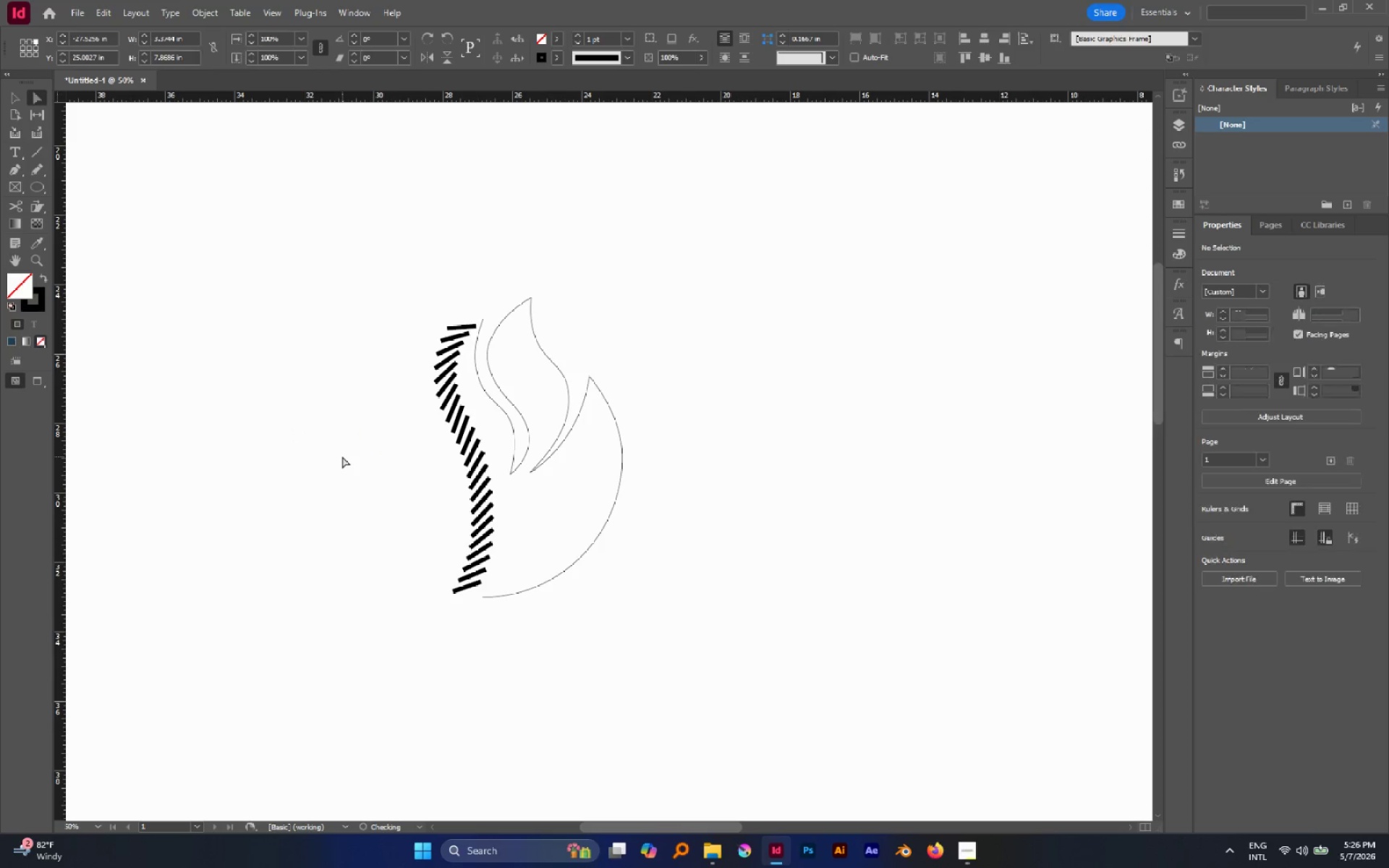 
key(Control+Shift+V)
 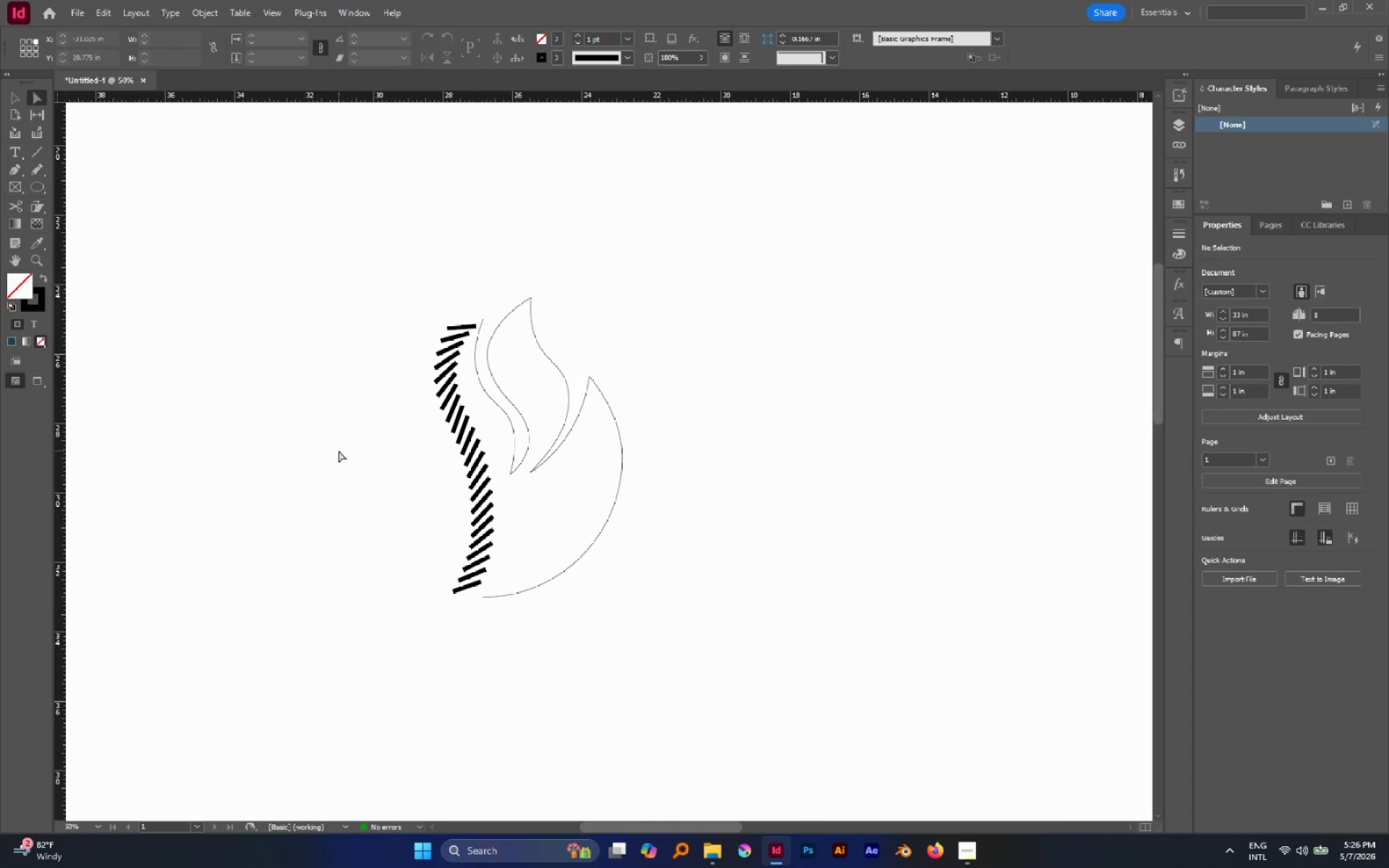 
key(Alt+Control+Shift+V)
 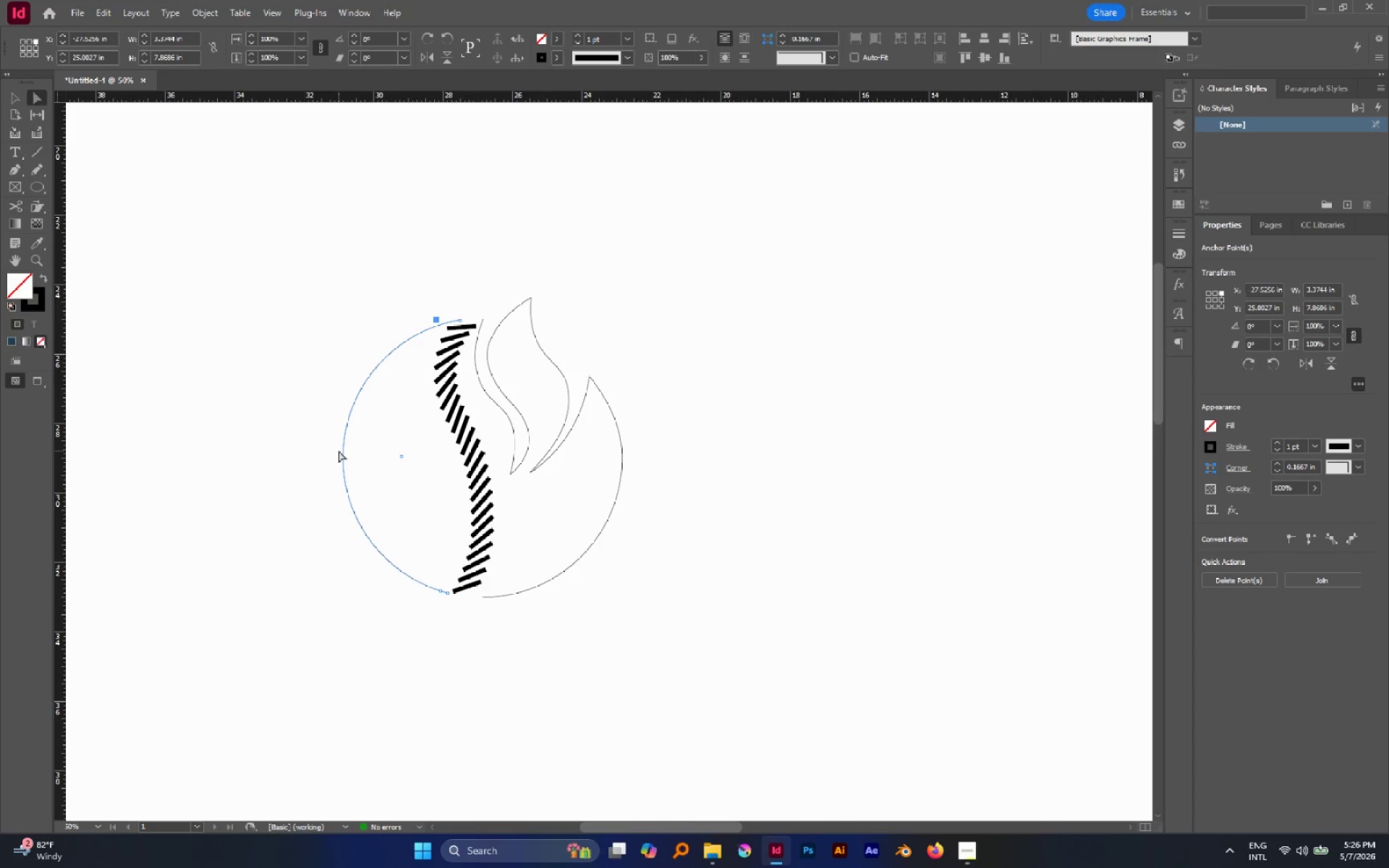 
key(V)
 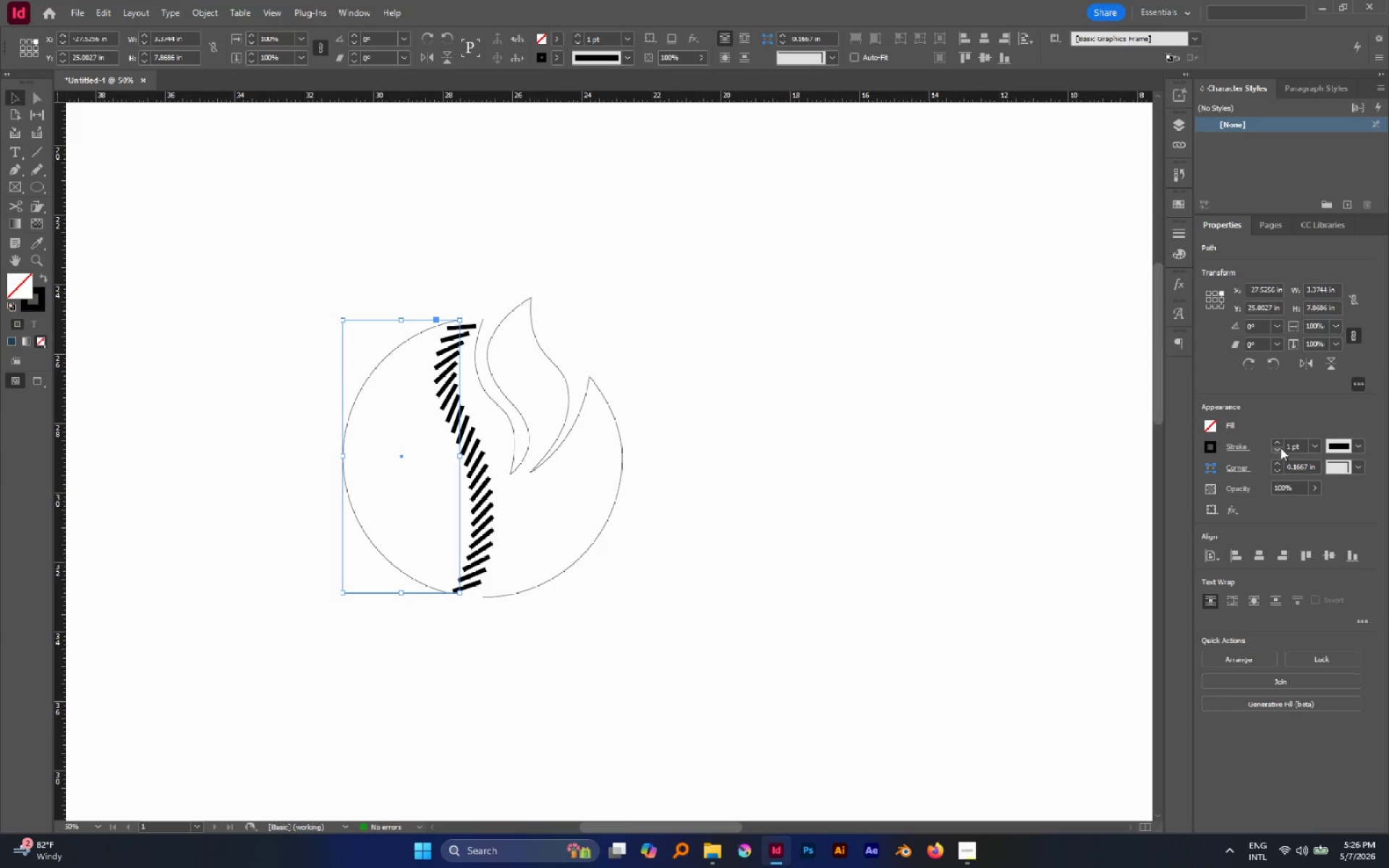 
double_click([1278, 446])
 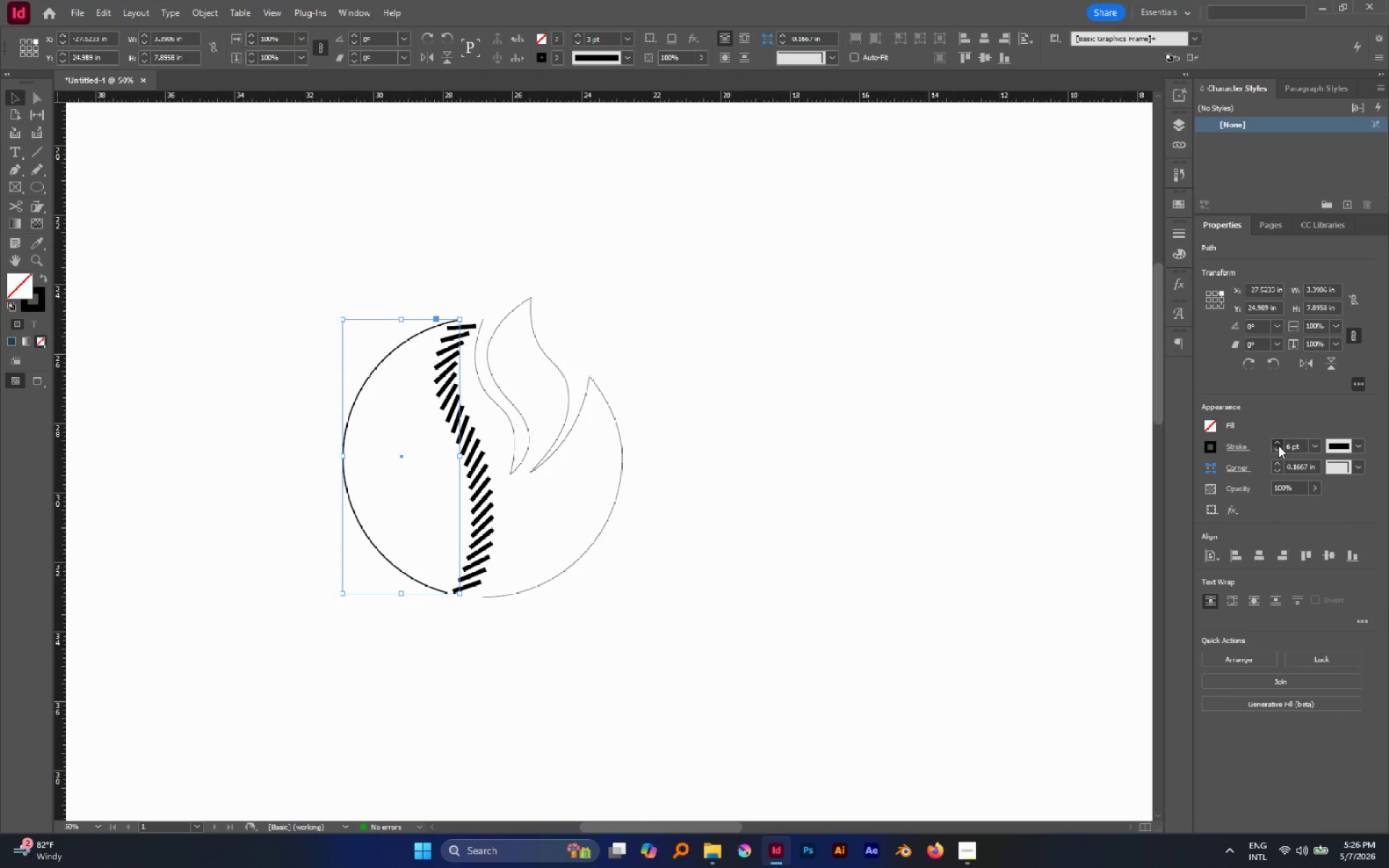 
triple_click([1278, 446])
 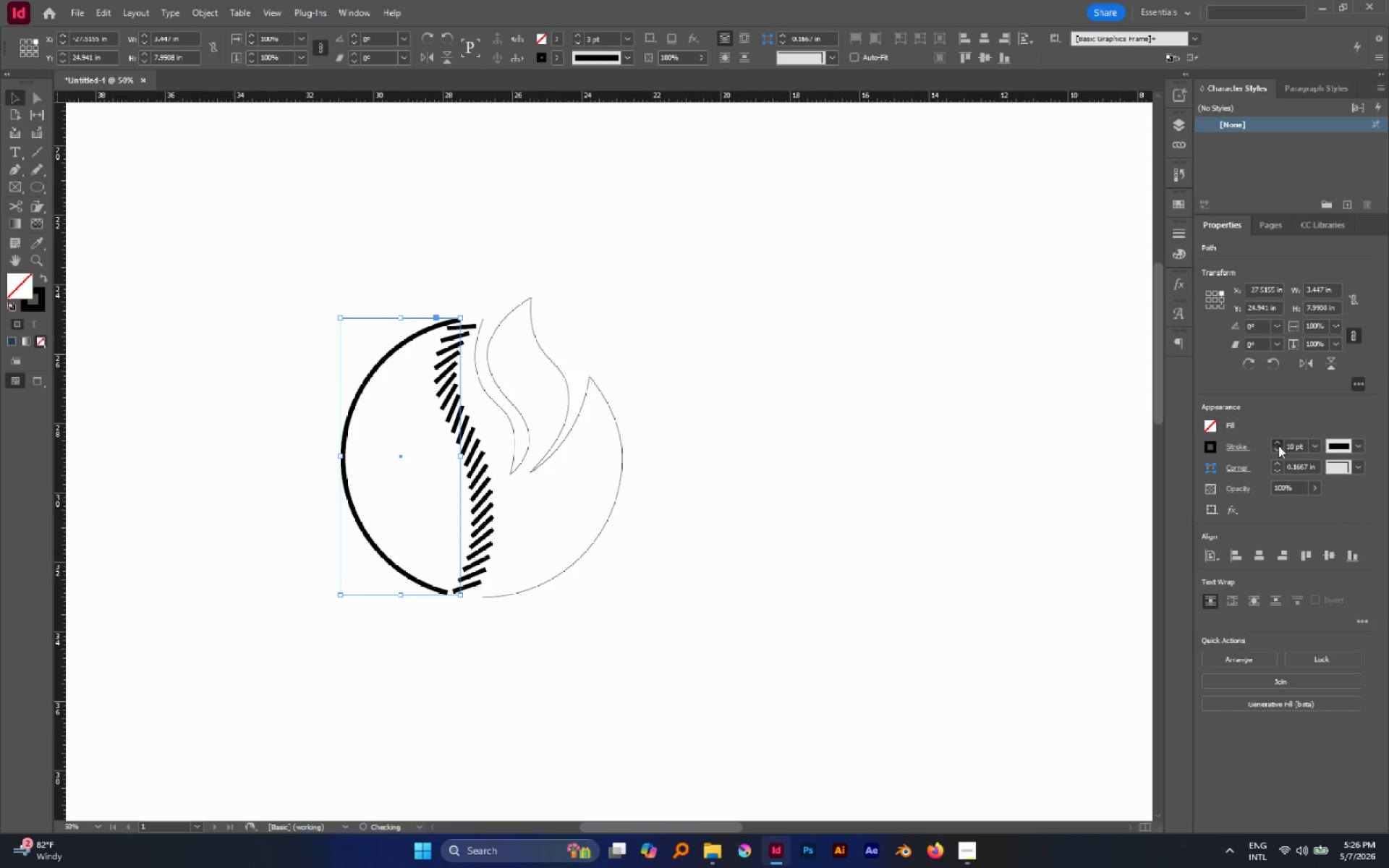 
left_click([1278, 446])
 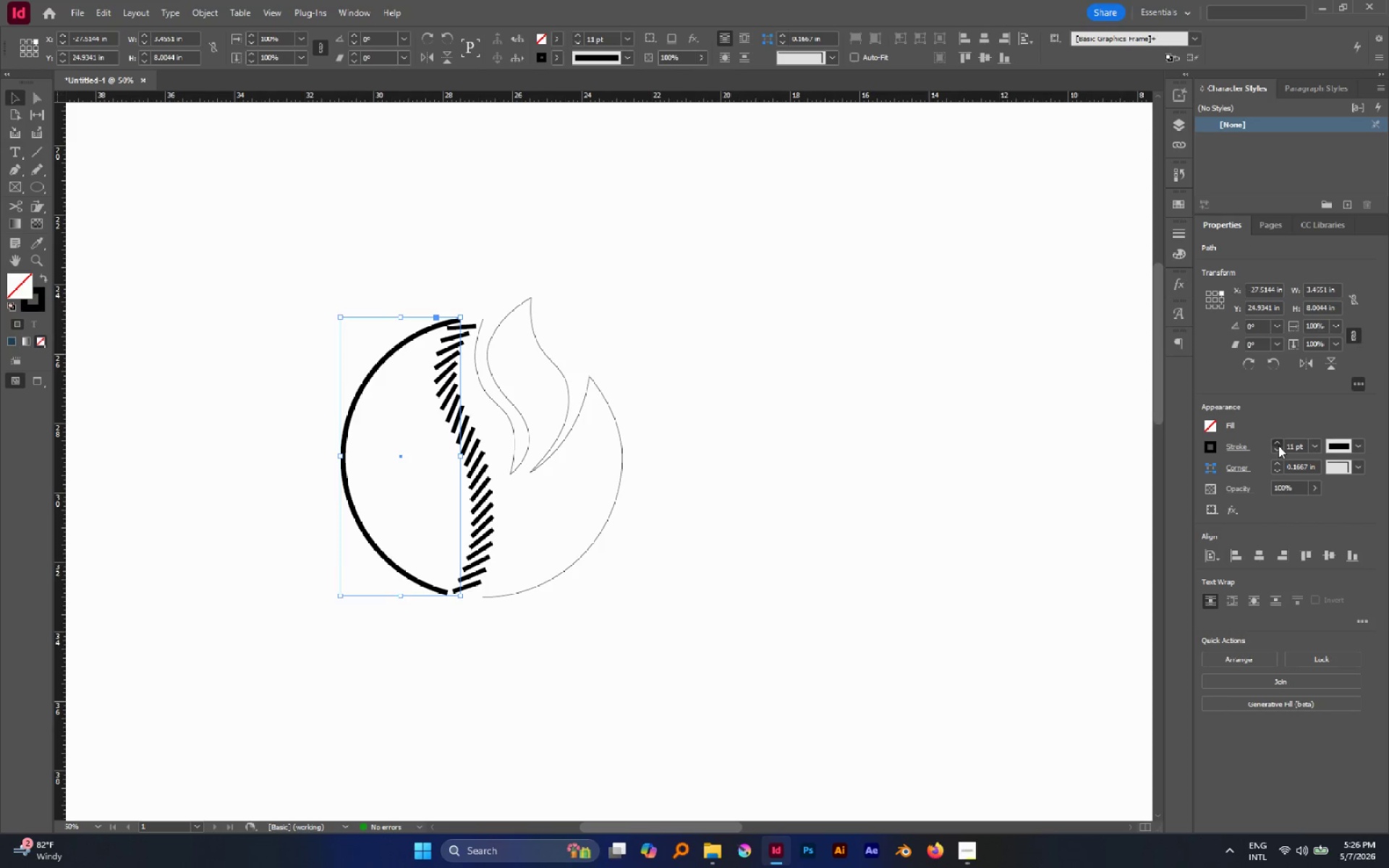 
double_click([1278, 446])
 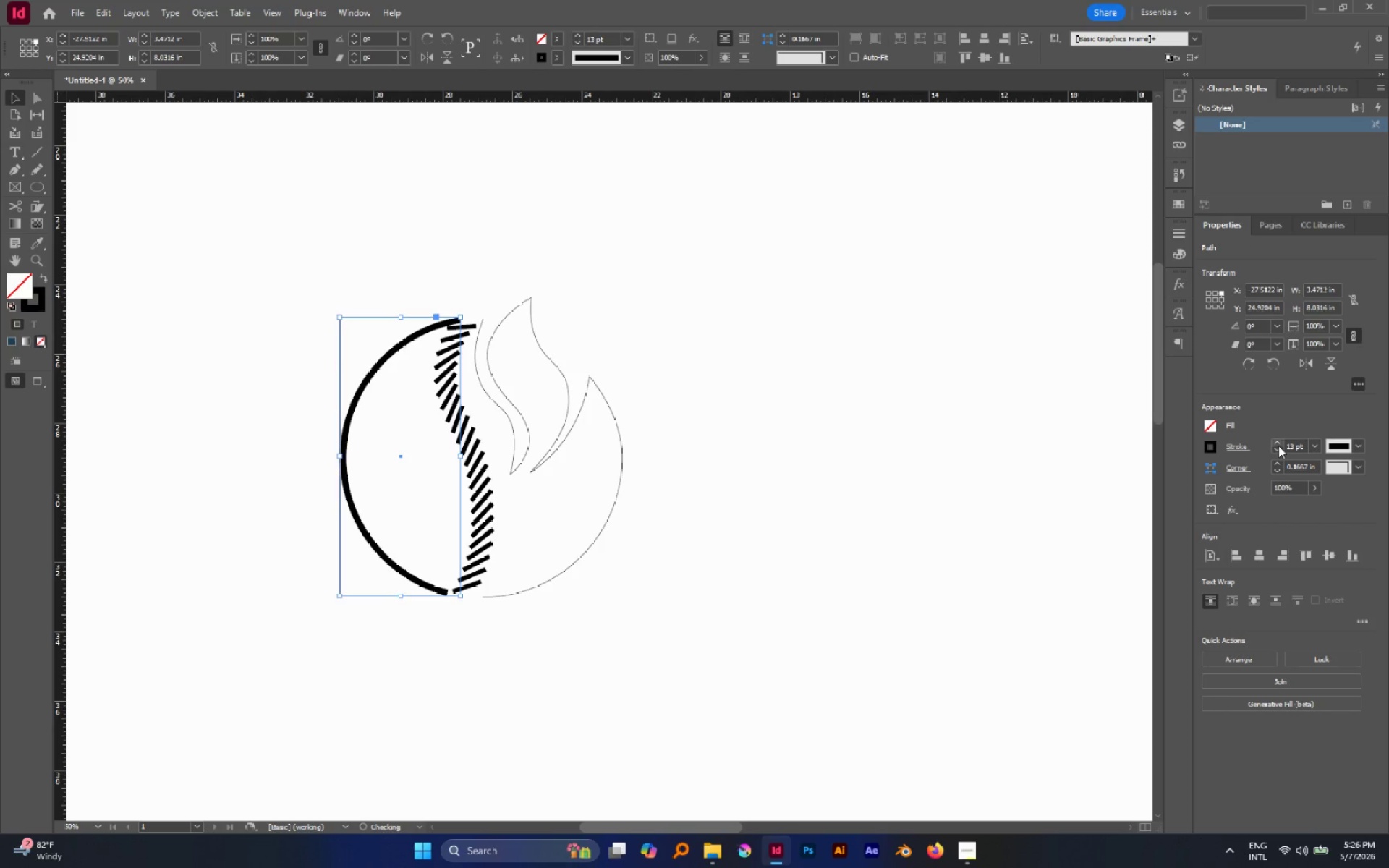 
triple_click([1278, 446])
 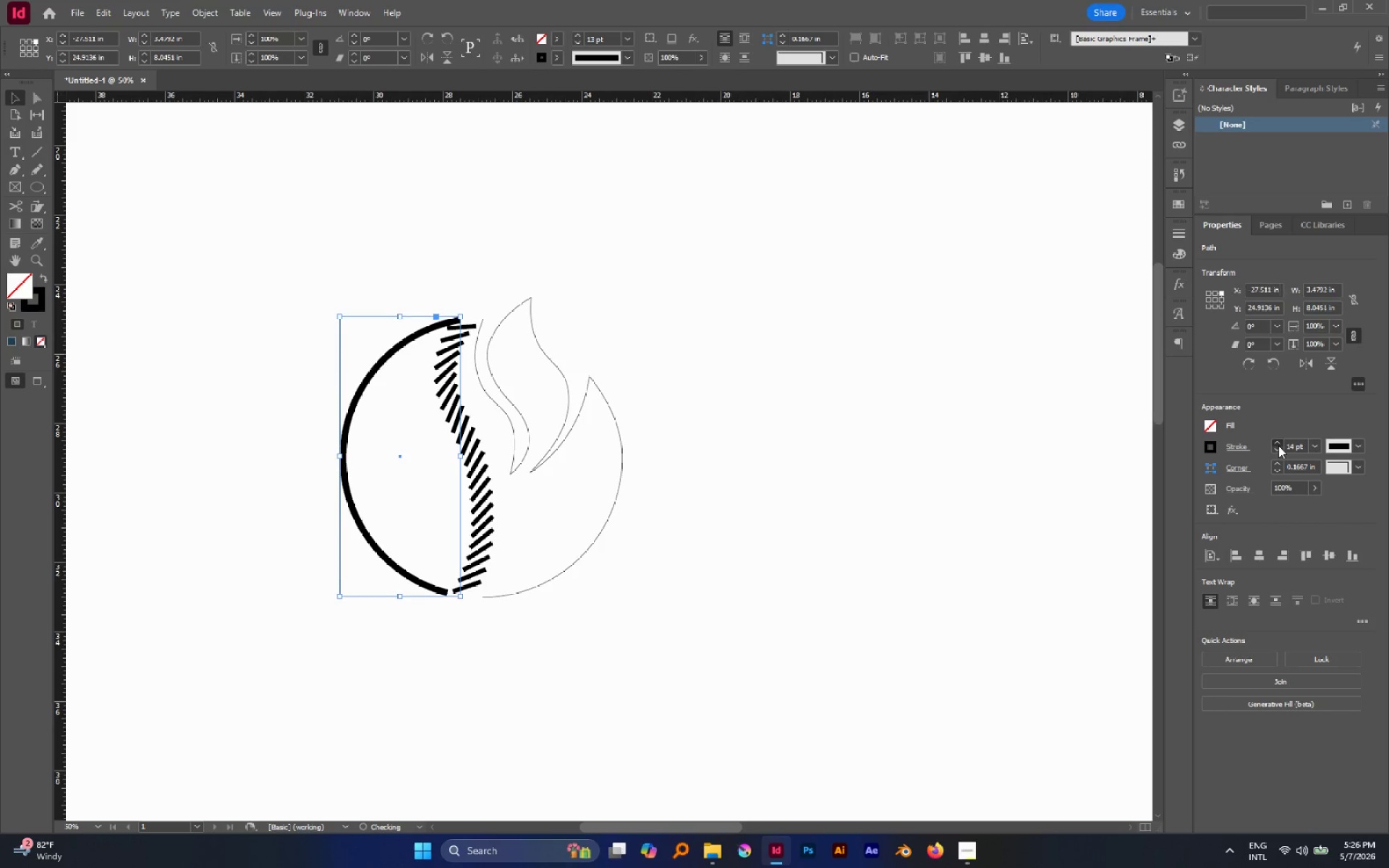 
triple_click([1278, 446])
 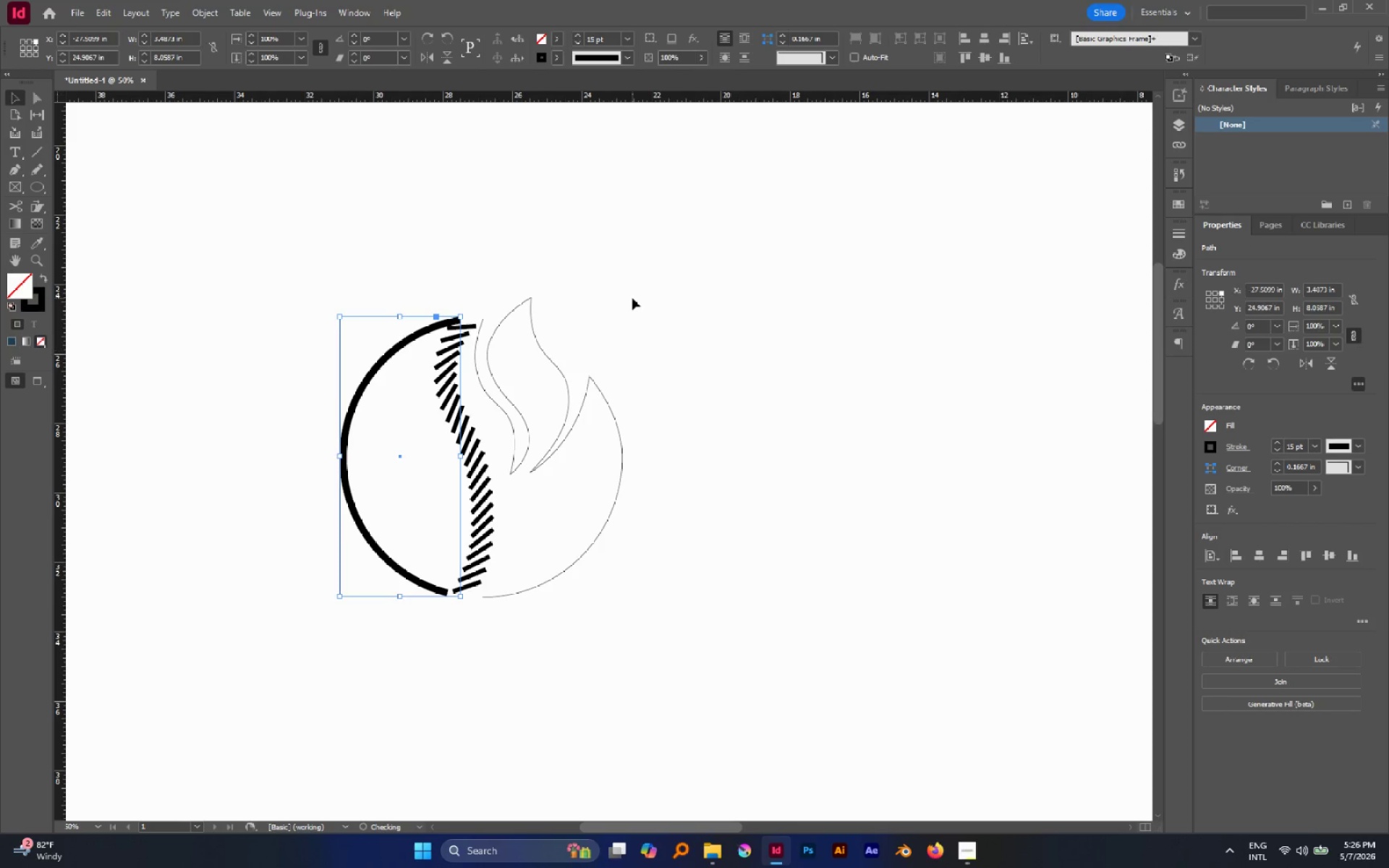 
triple_click([632, 298])
 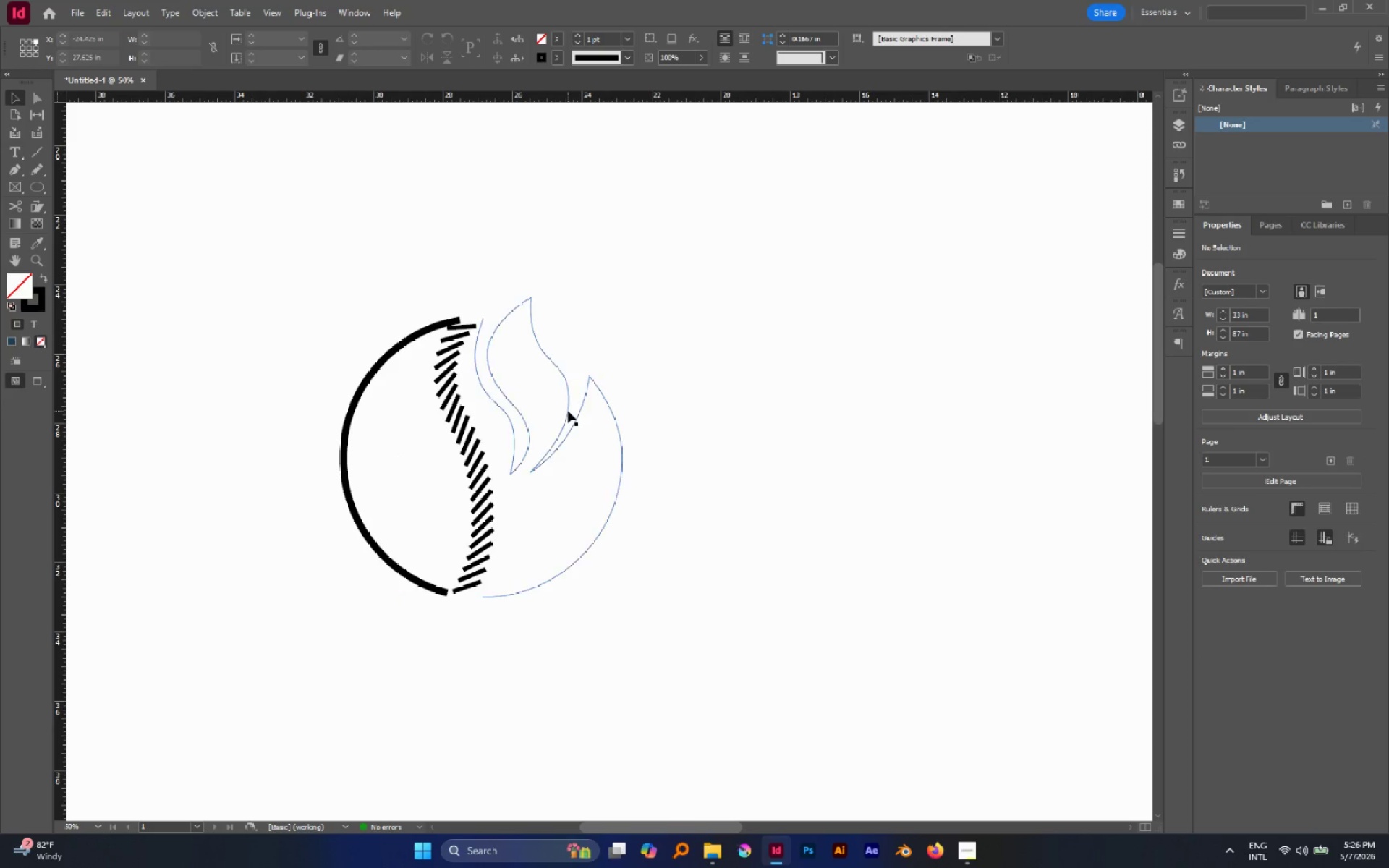 
left_click([566, 410])
 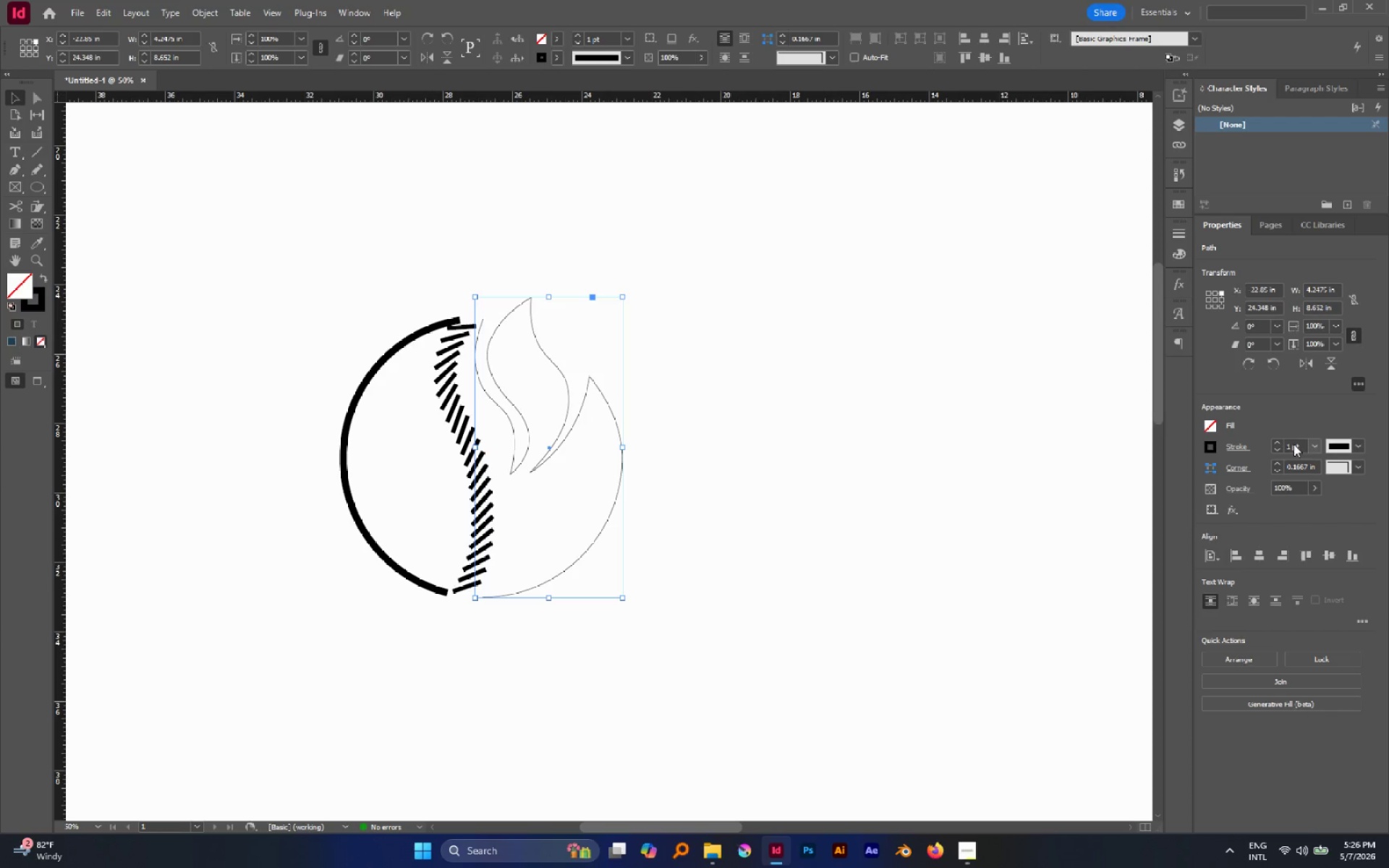 
double_click([1279, 442])
 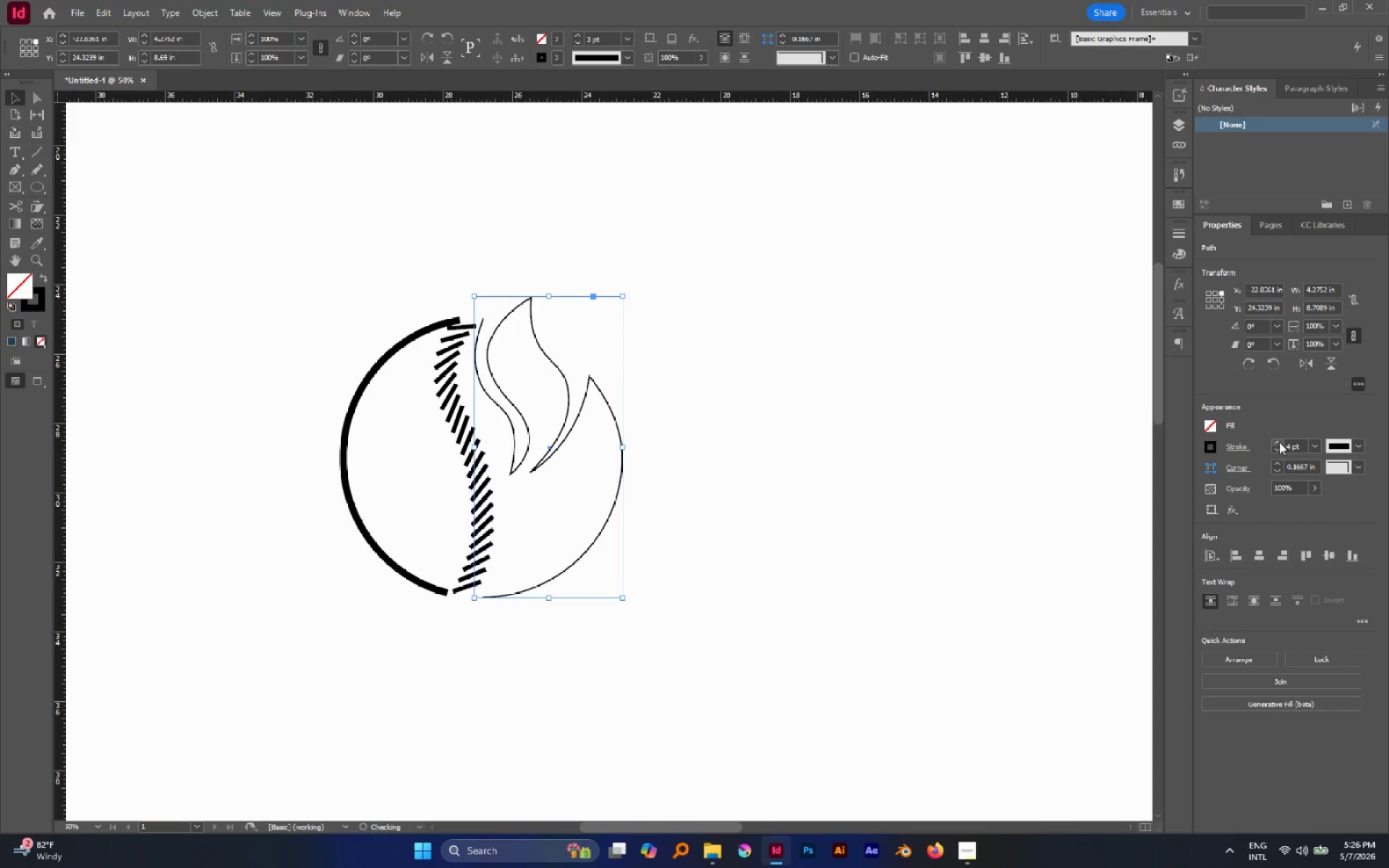 
triple_click([1279, 442])
 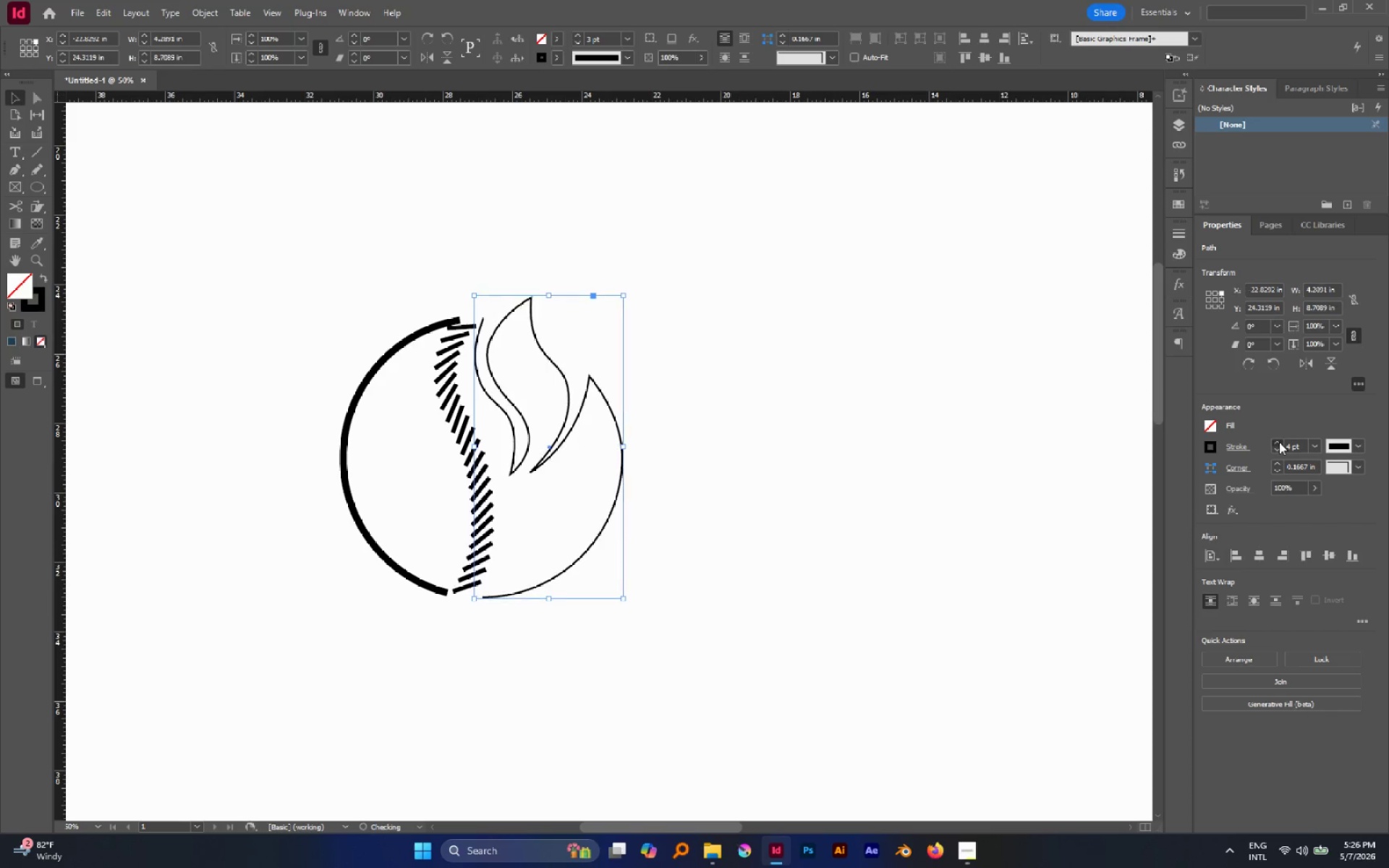 
triple_click([1279, 442])
 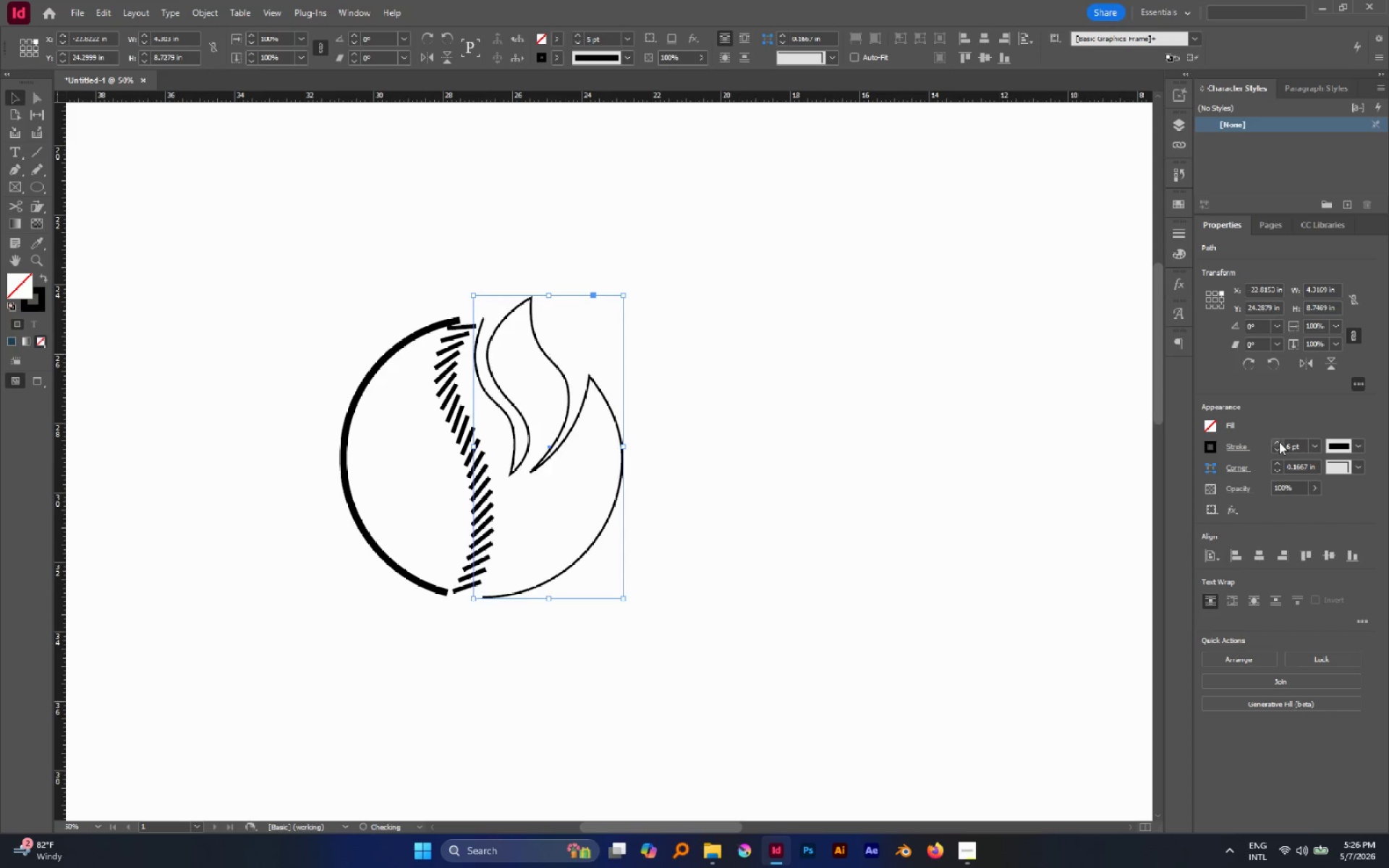 
triple_click([1279, 442])
 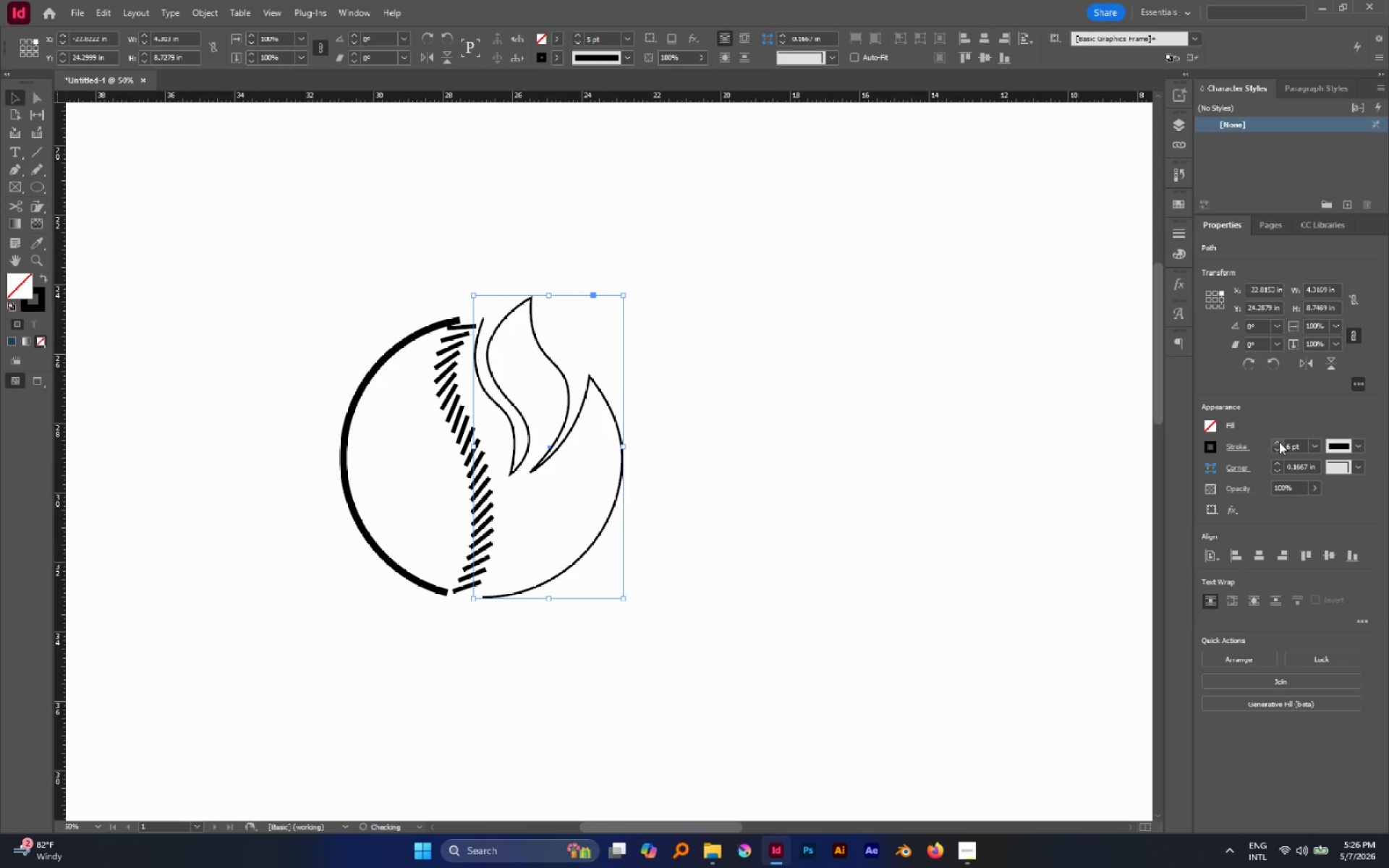 
triple_click([1279, 442])
 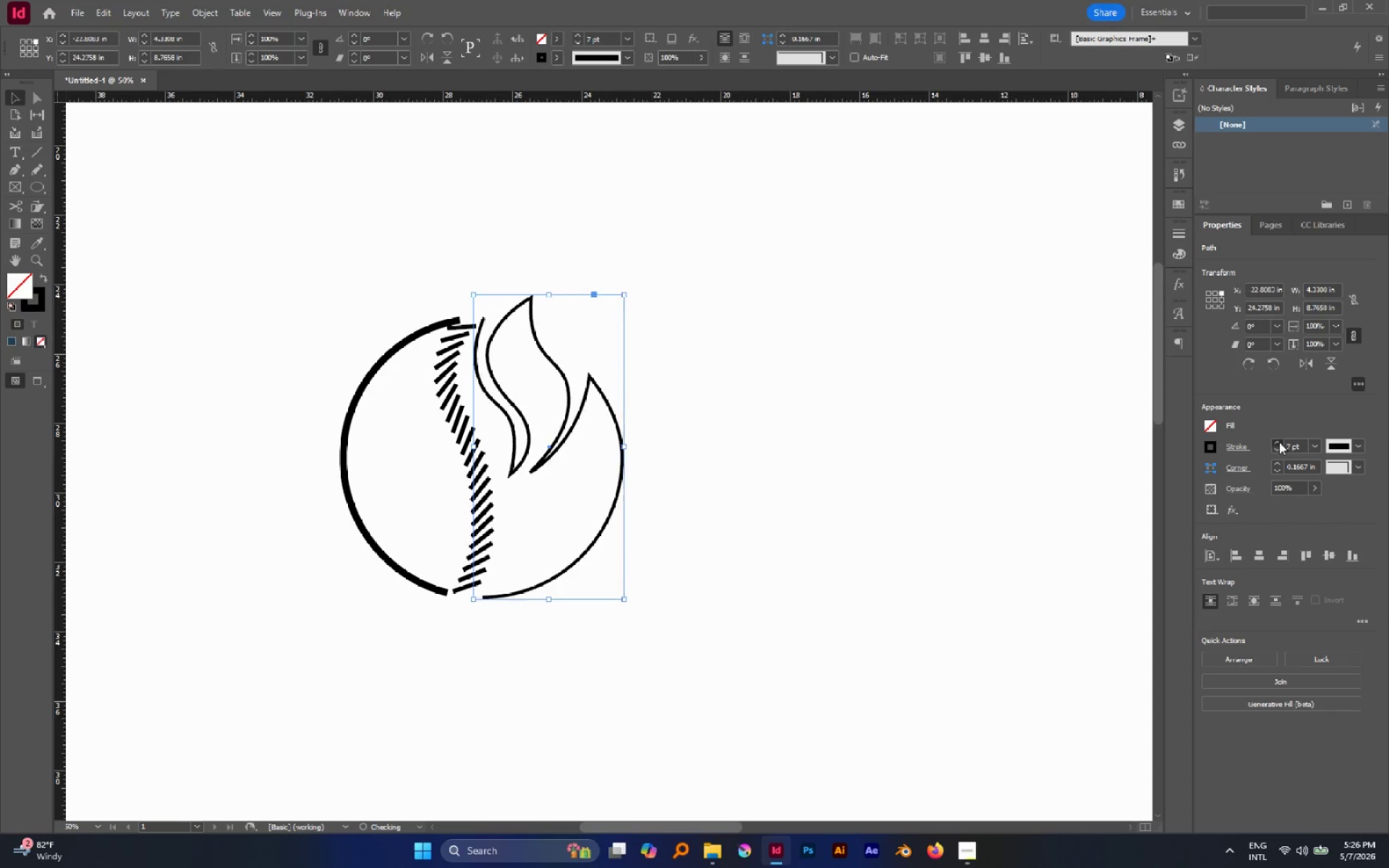 
triple_click([1279, 442])
 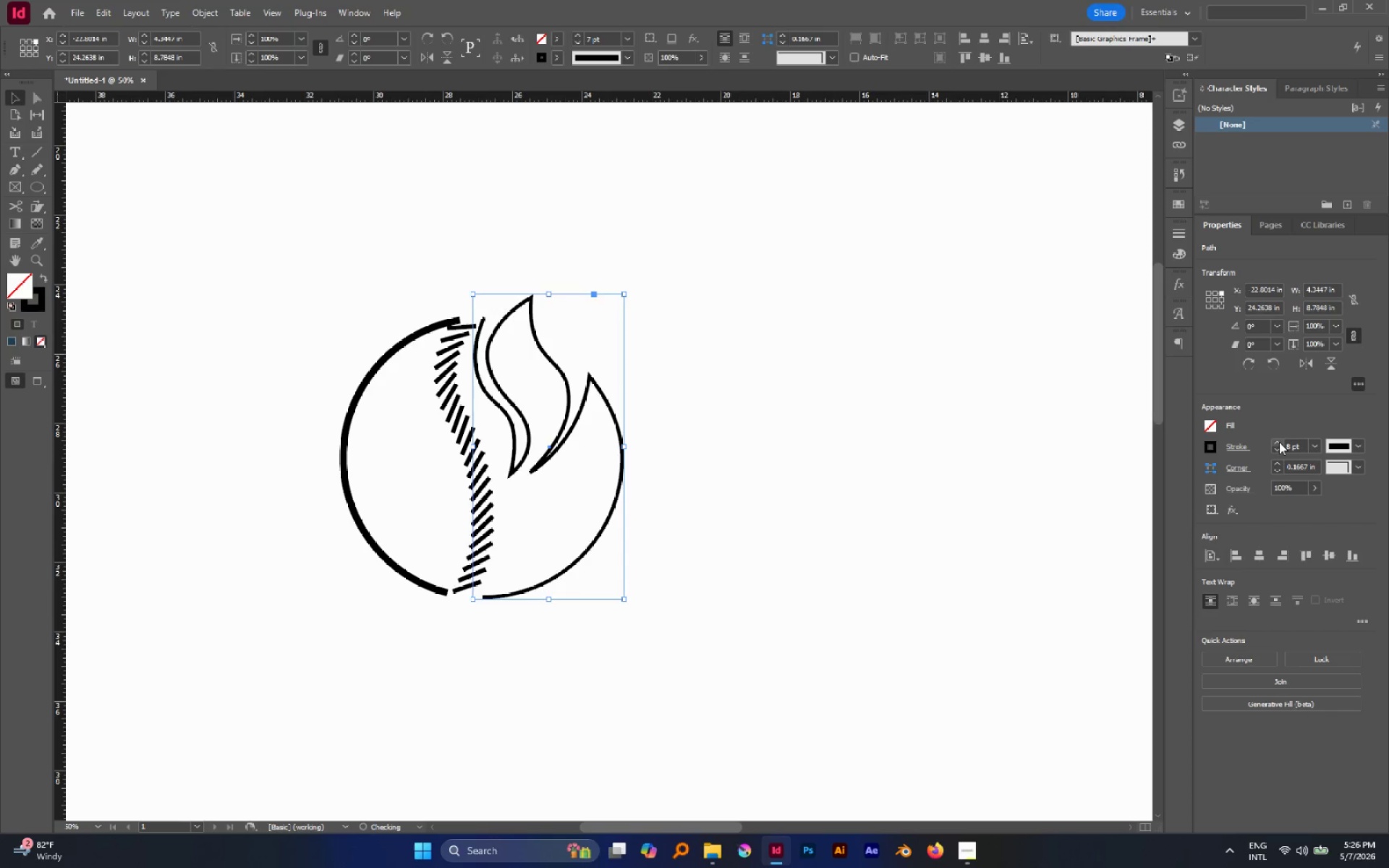 
triple_click([1279, 442])
 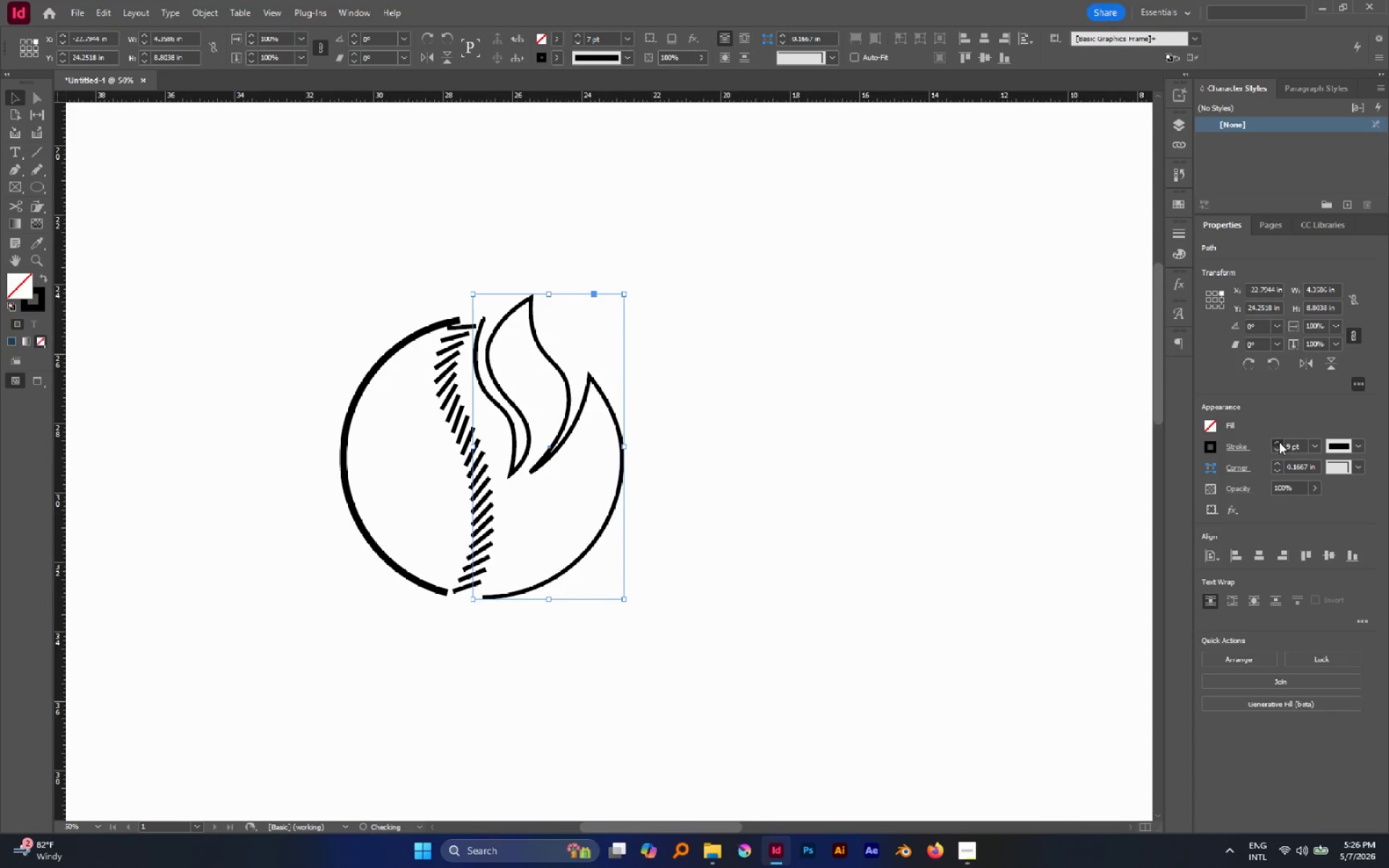 
triple_click([1279, 442])
 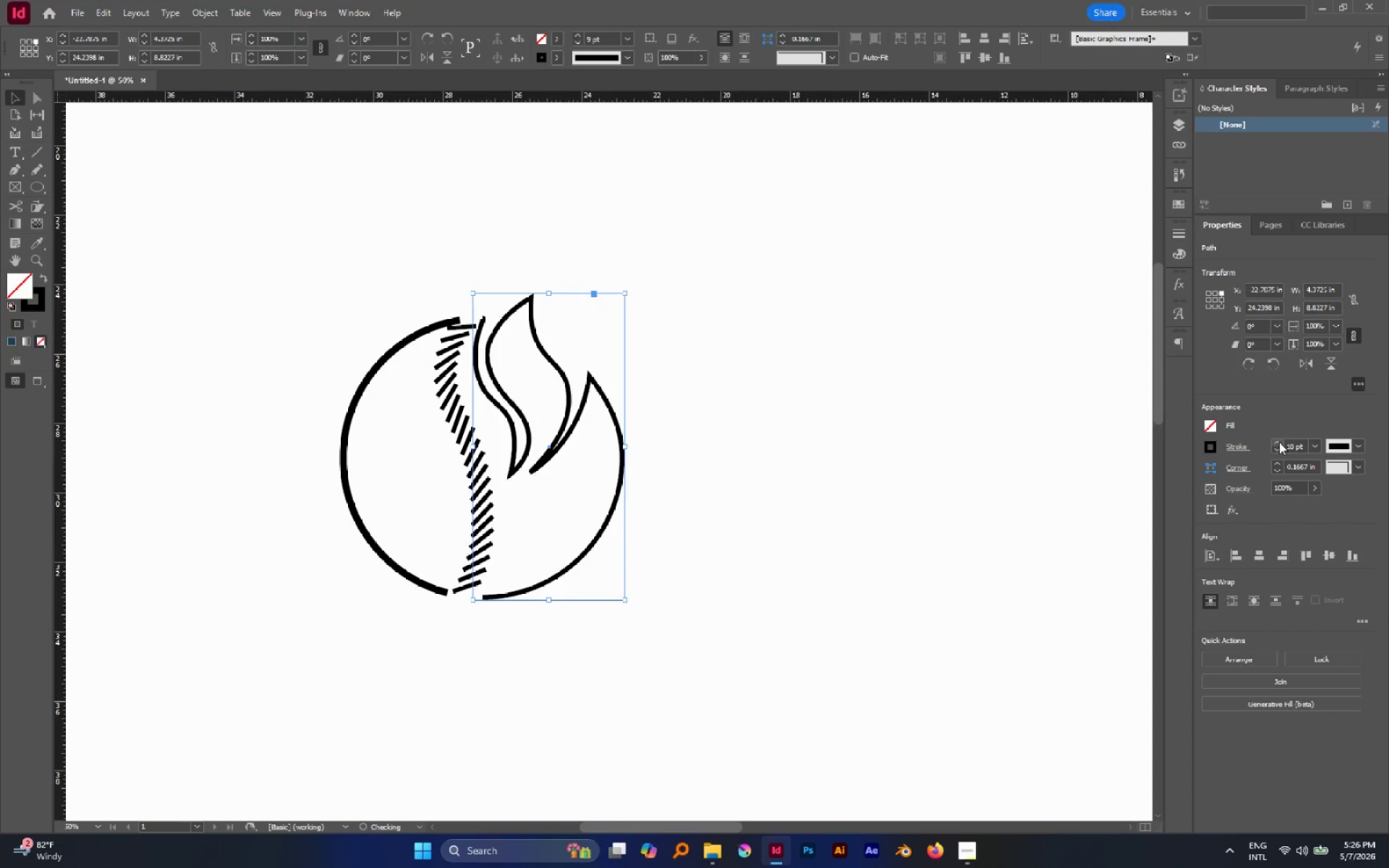 
triple_click([1279, 442])
 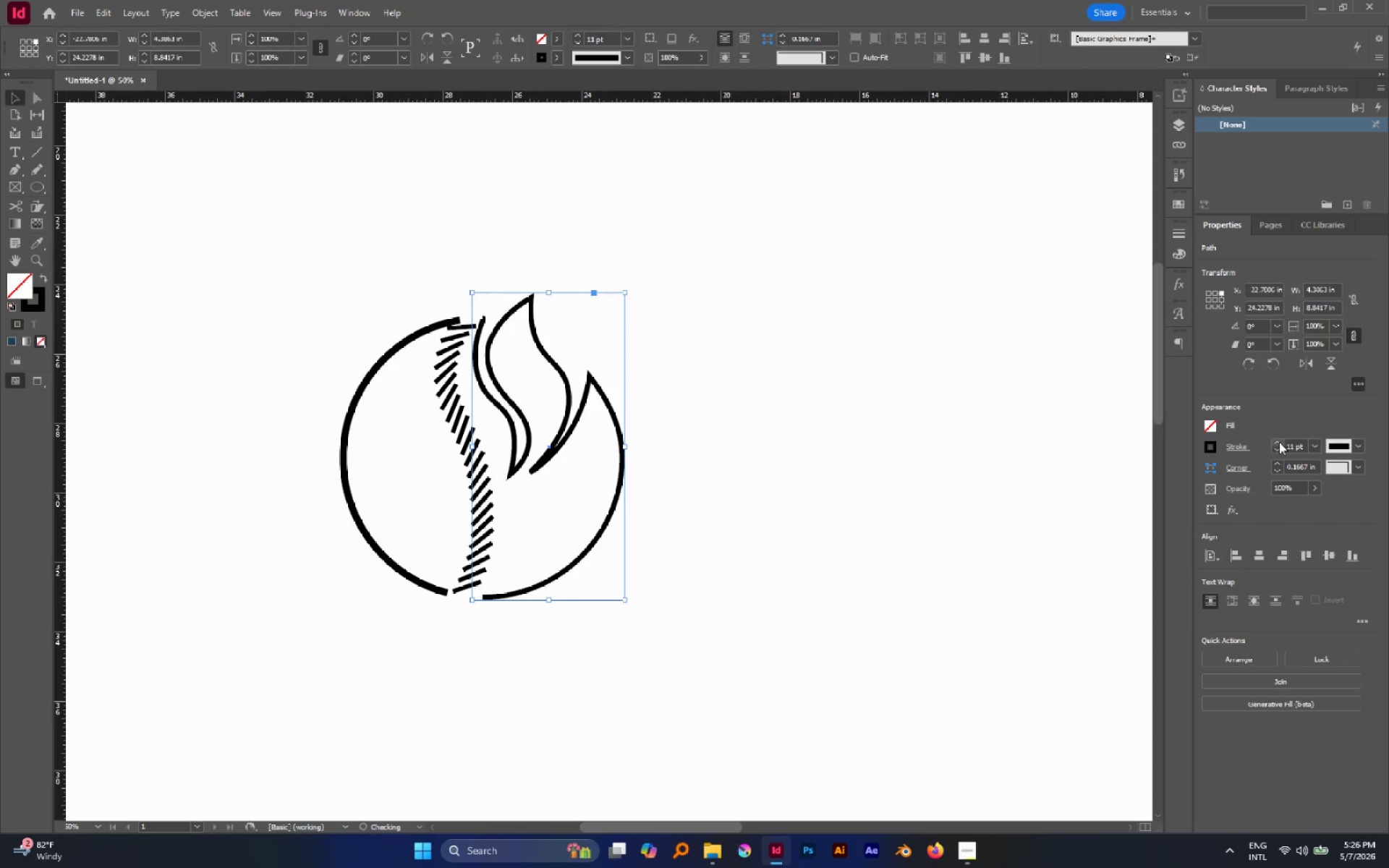 
triple_click([1279, 442])
 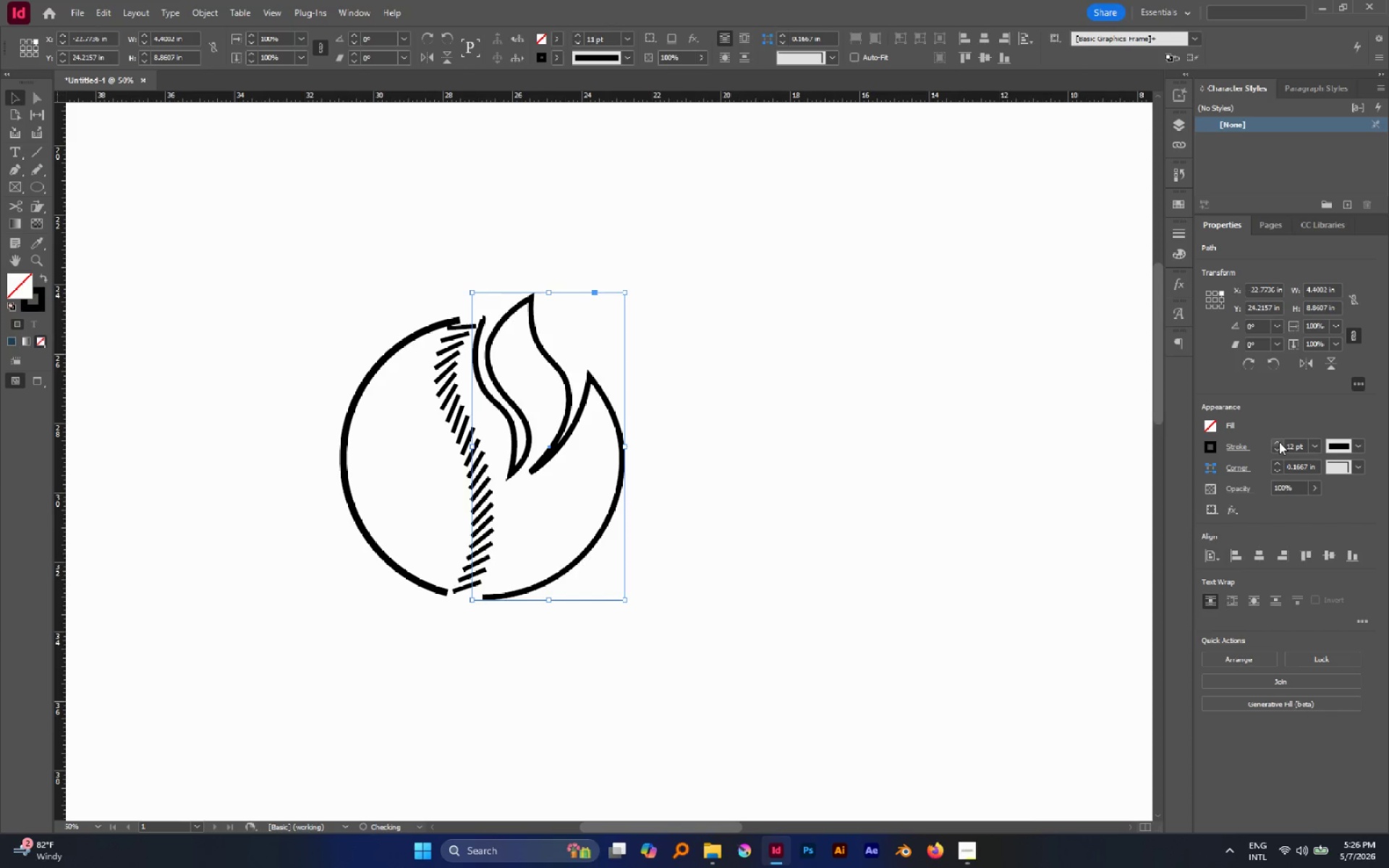 
triple_click([1279, 442])
 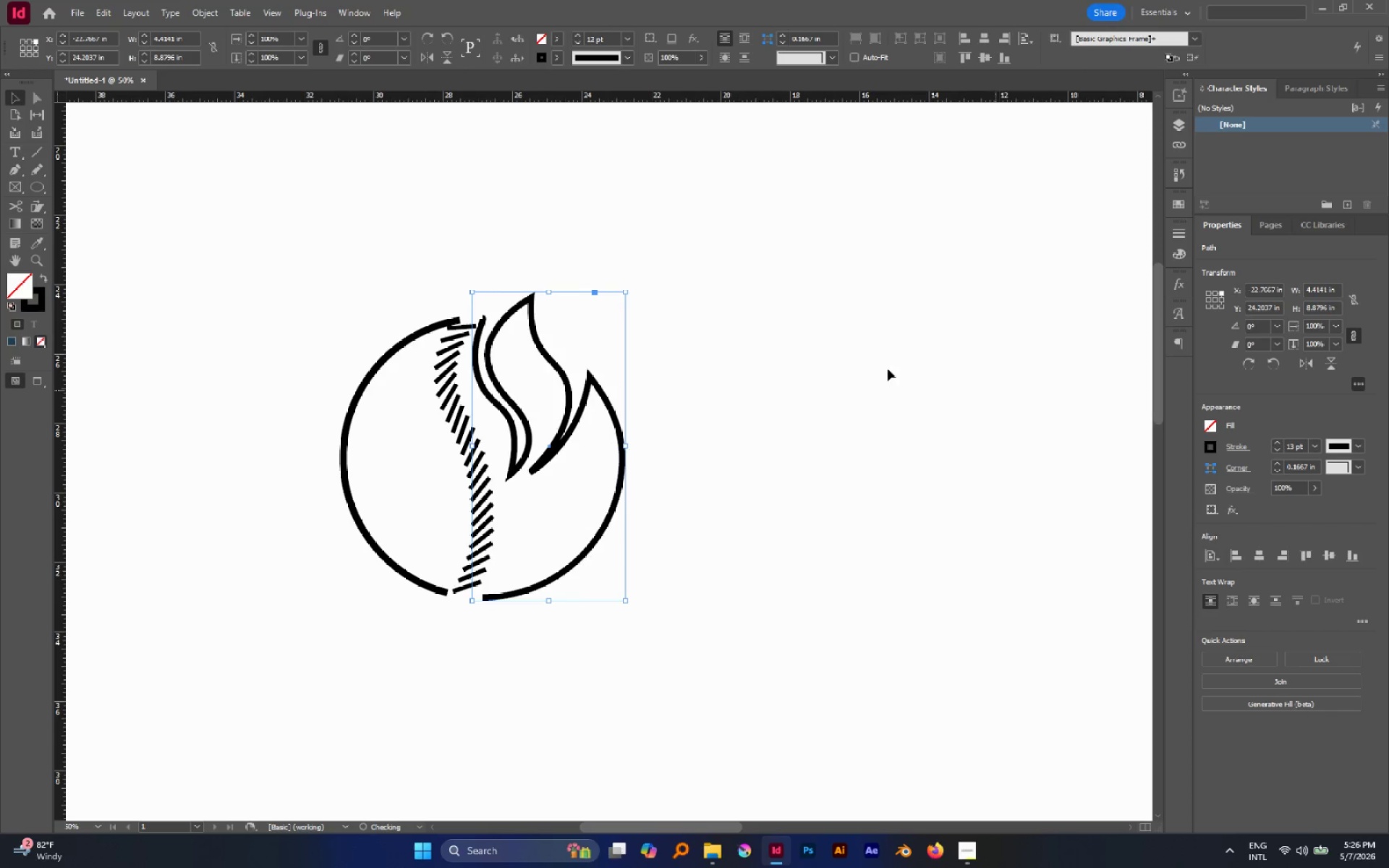 
triple_click([883, 367])
 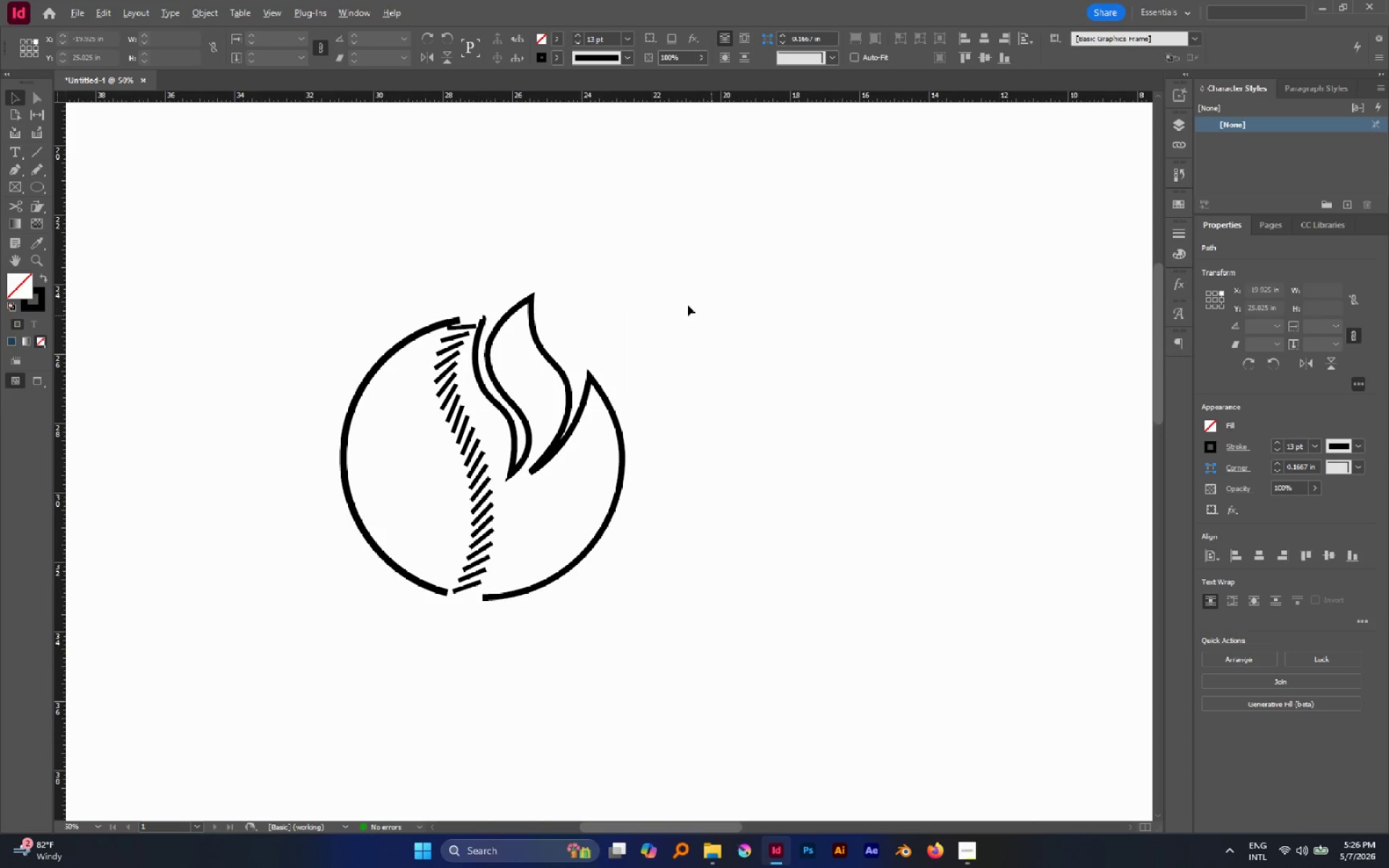 
hold_key(key=AltLeft, duration=0.61)
scroll: coordinate [684, 304], scroll_direction: down, amount: 3.0
 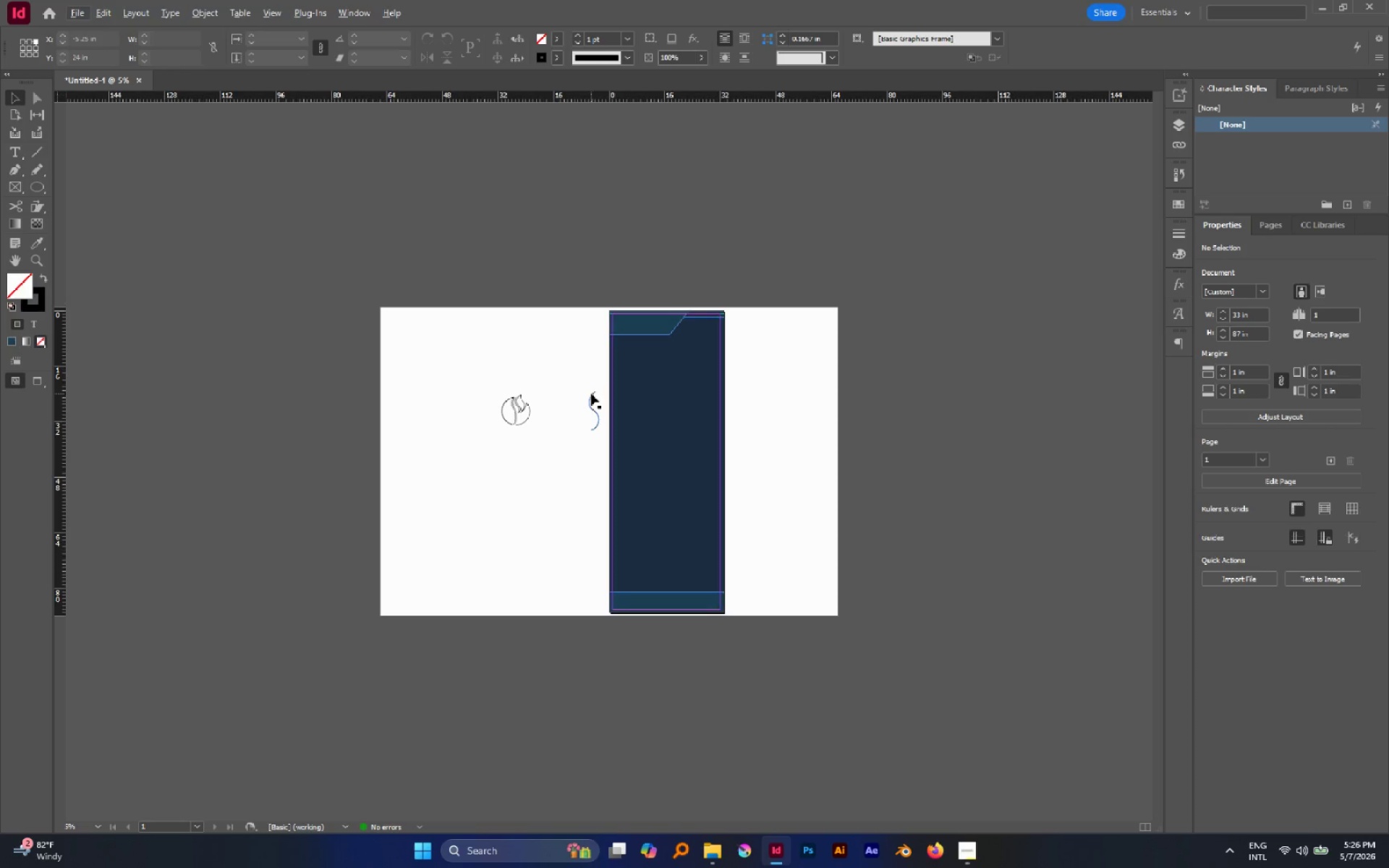 
hold_key(key=AltLeft, duration=0.56)
scroll: coordinate [542, 384], scroll_direction: up, amount: 1.0
 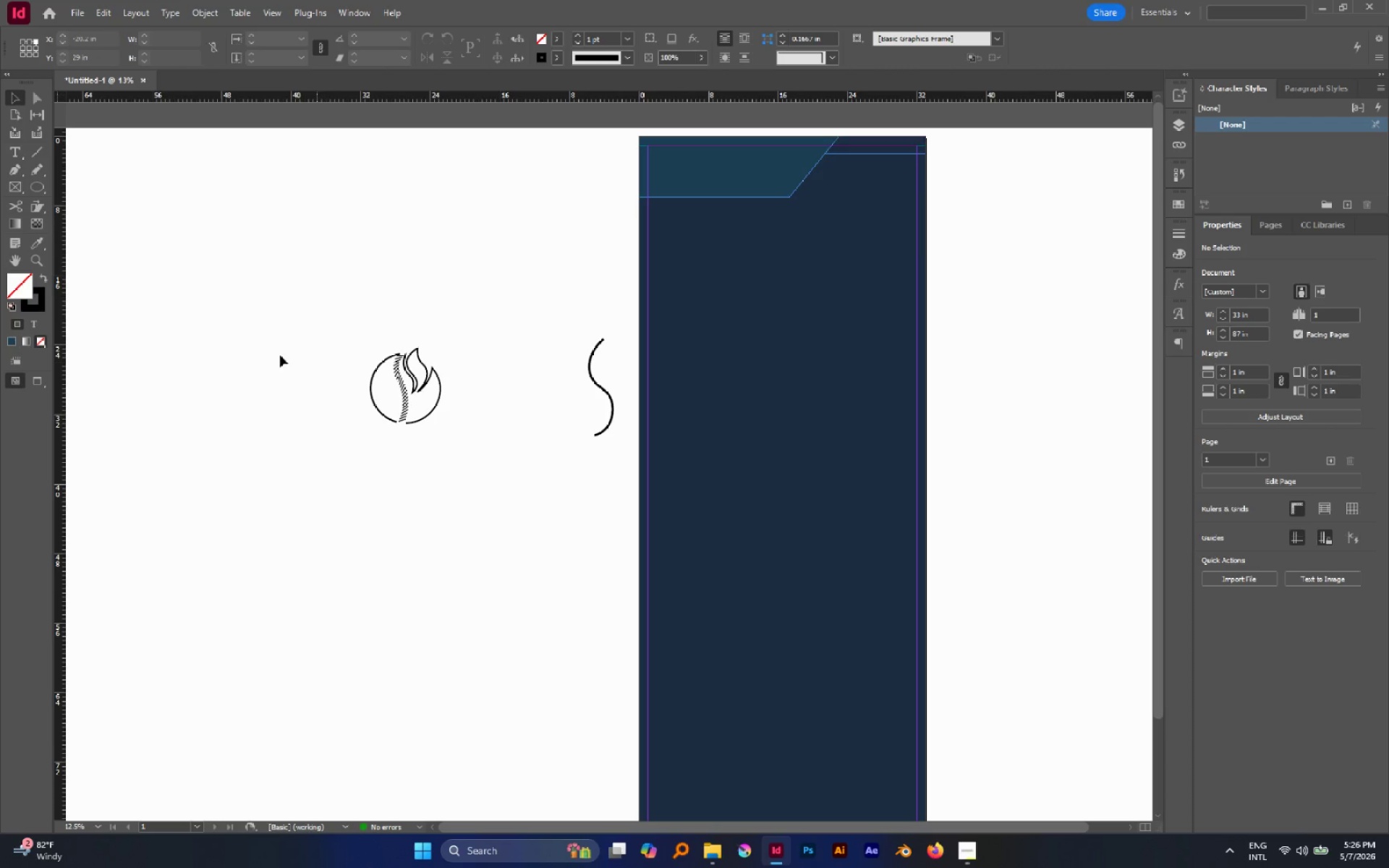 
hold_key(key=AltLeft, duration=0.58)
scroll: coordinate [354, 360], scroll_direction: up, amount: 2.0
 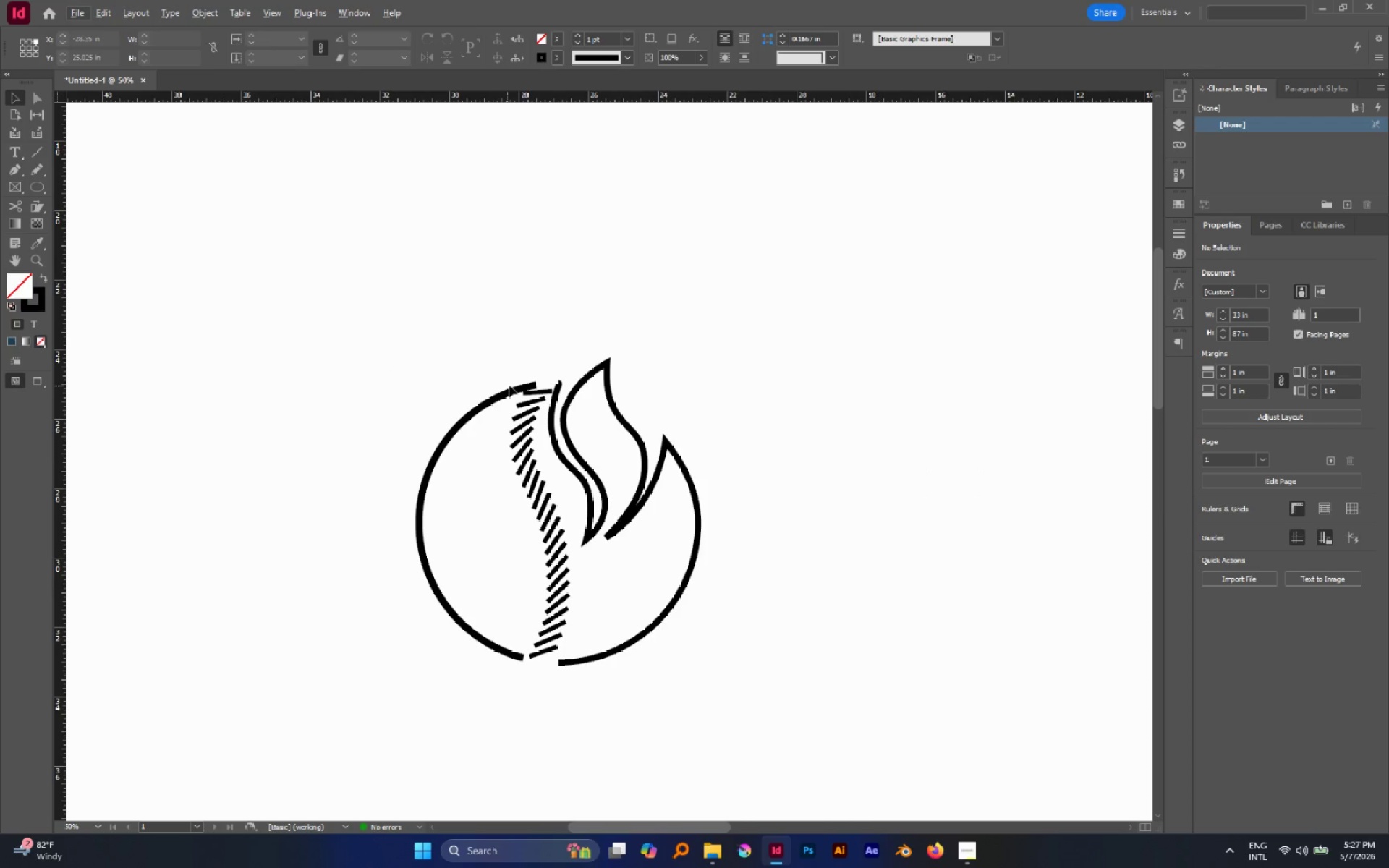 
key(A)
 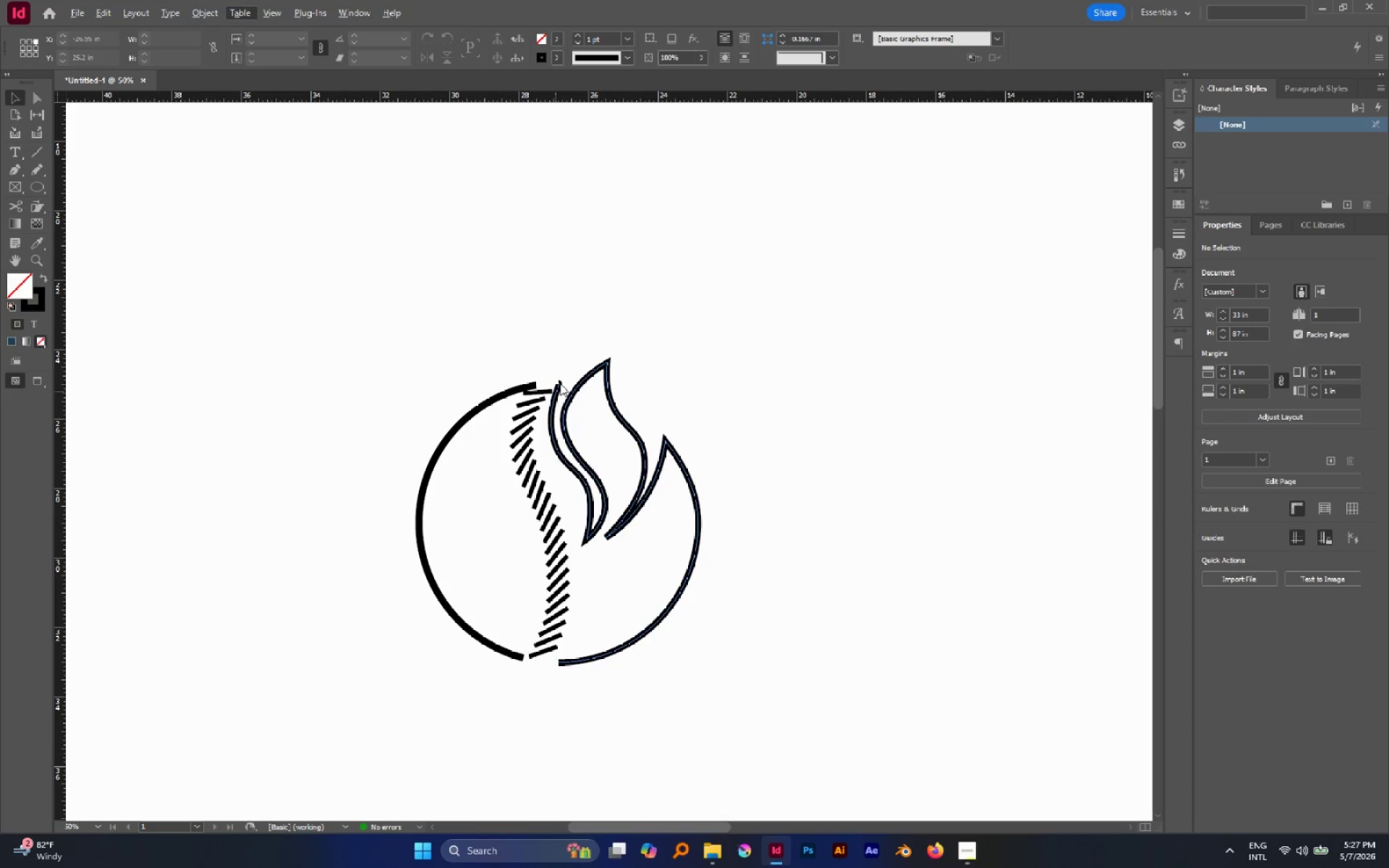 
left_click([560, 383])
 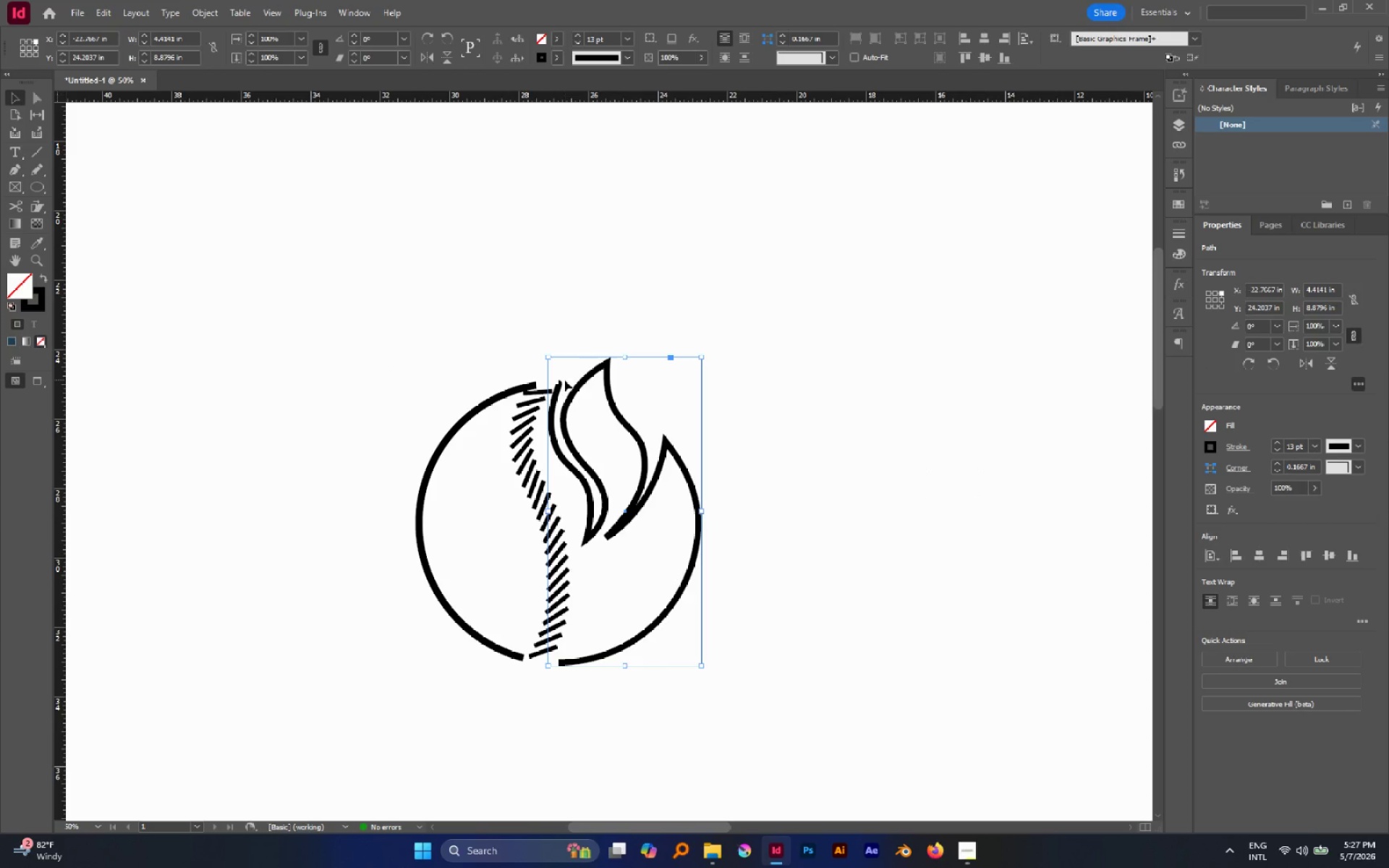 
key(A)
 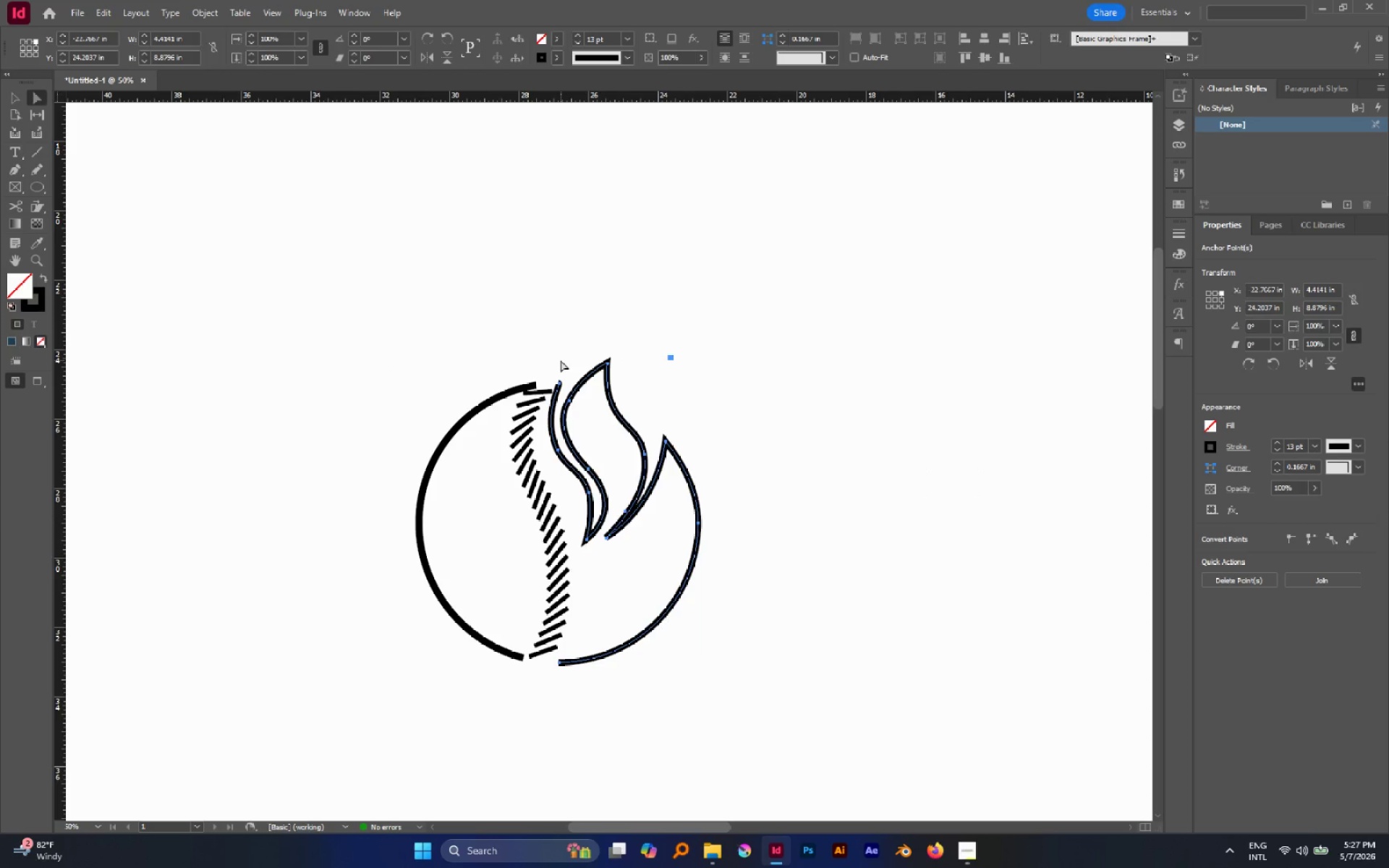 
left_click([561, 360])
 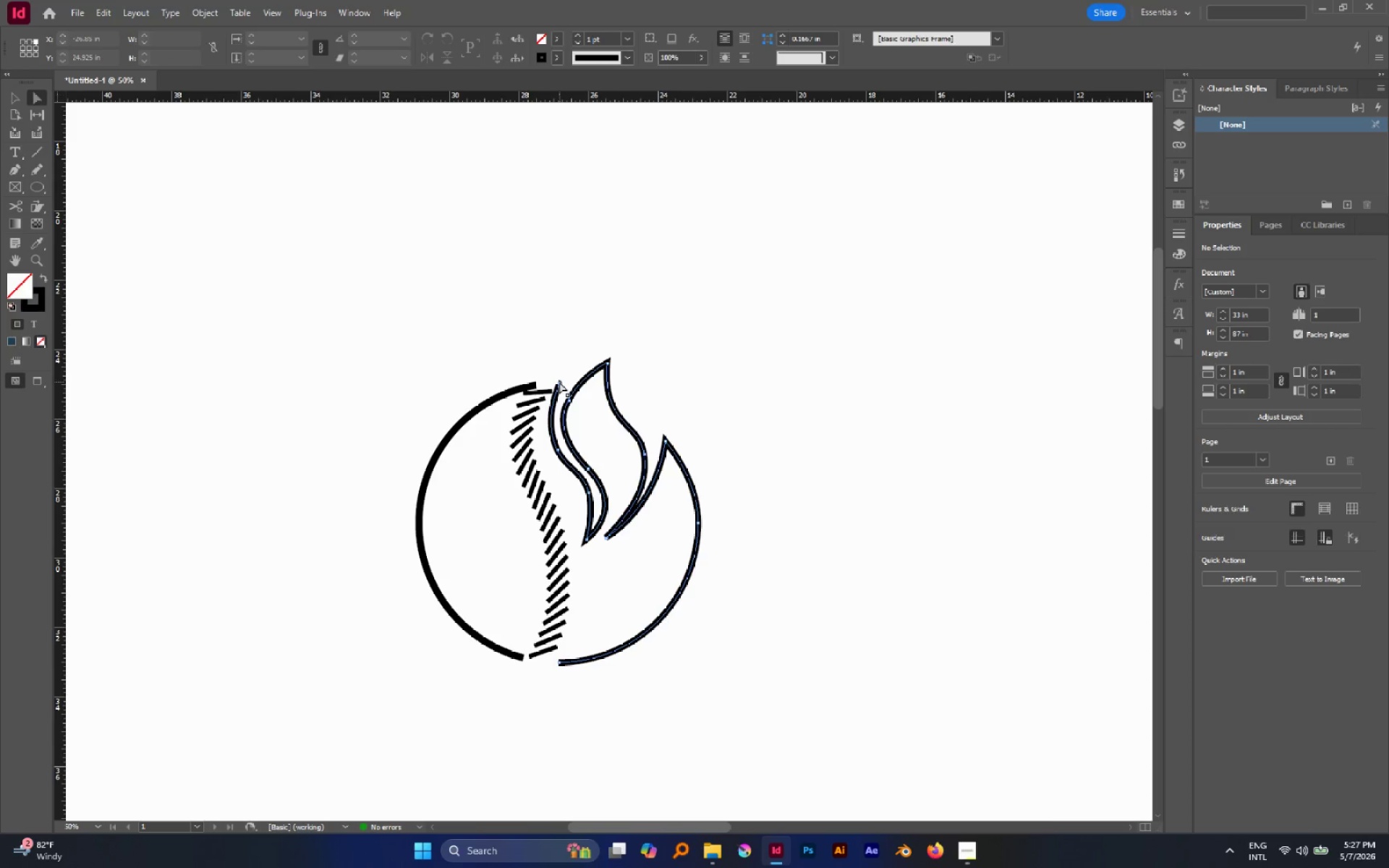 
left_click([559, 382])
 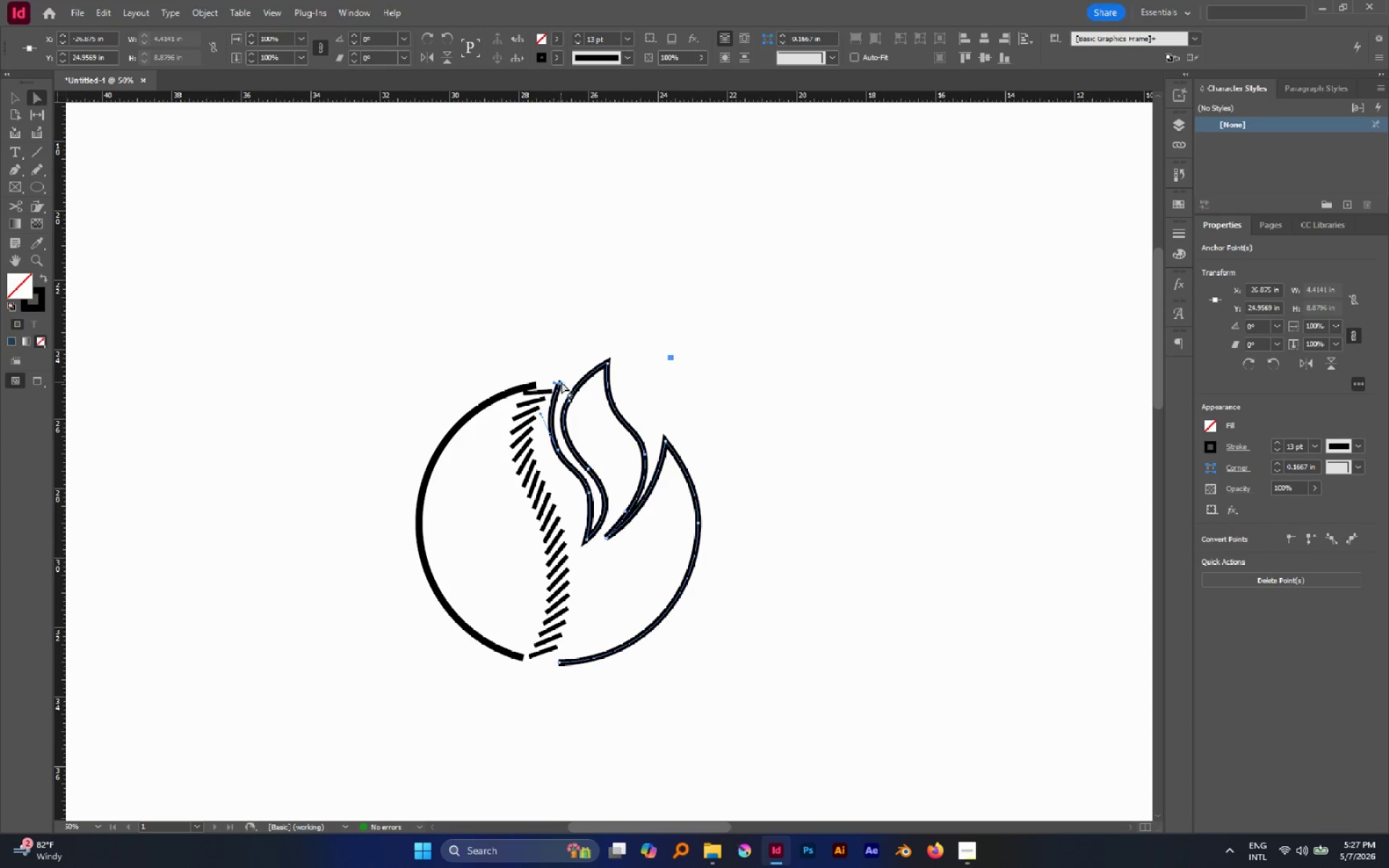 
key(Delete)
 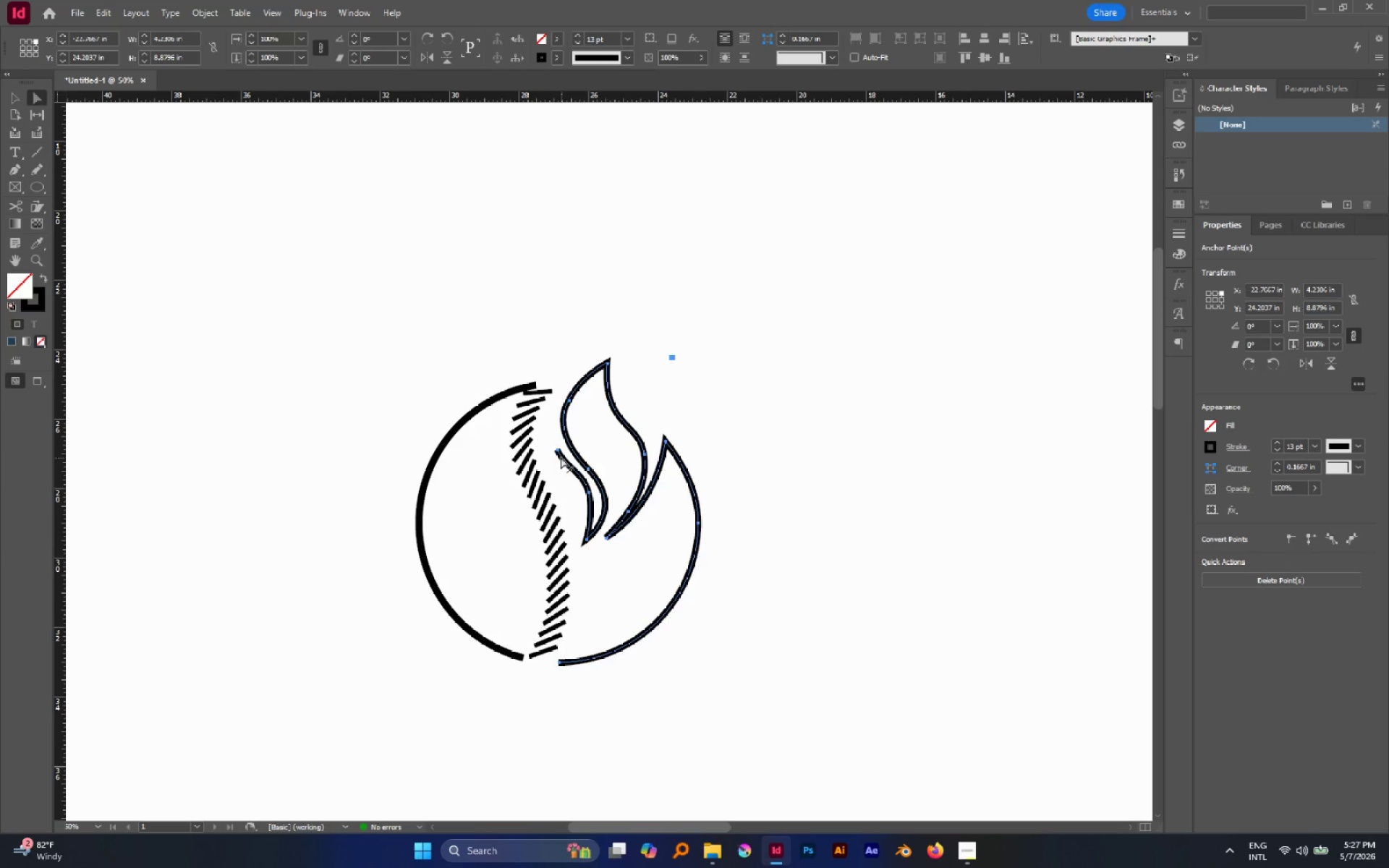 
left_click([553, 446])
 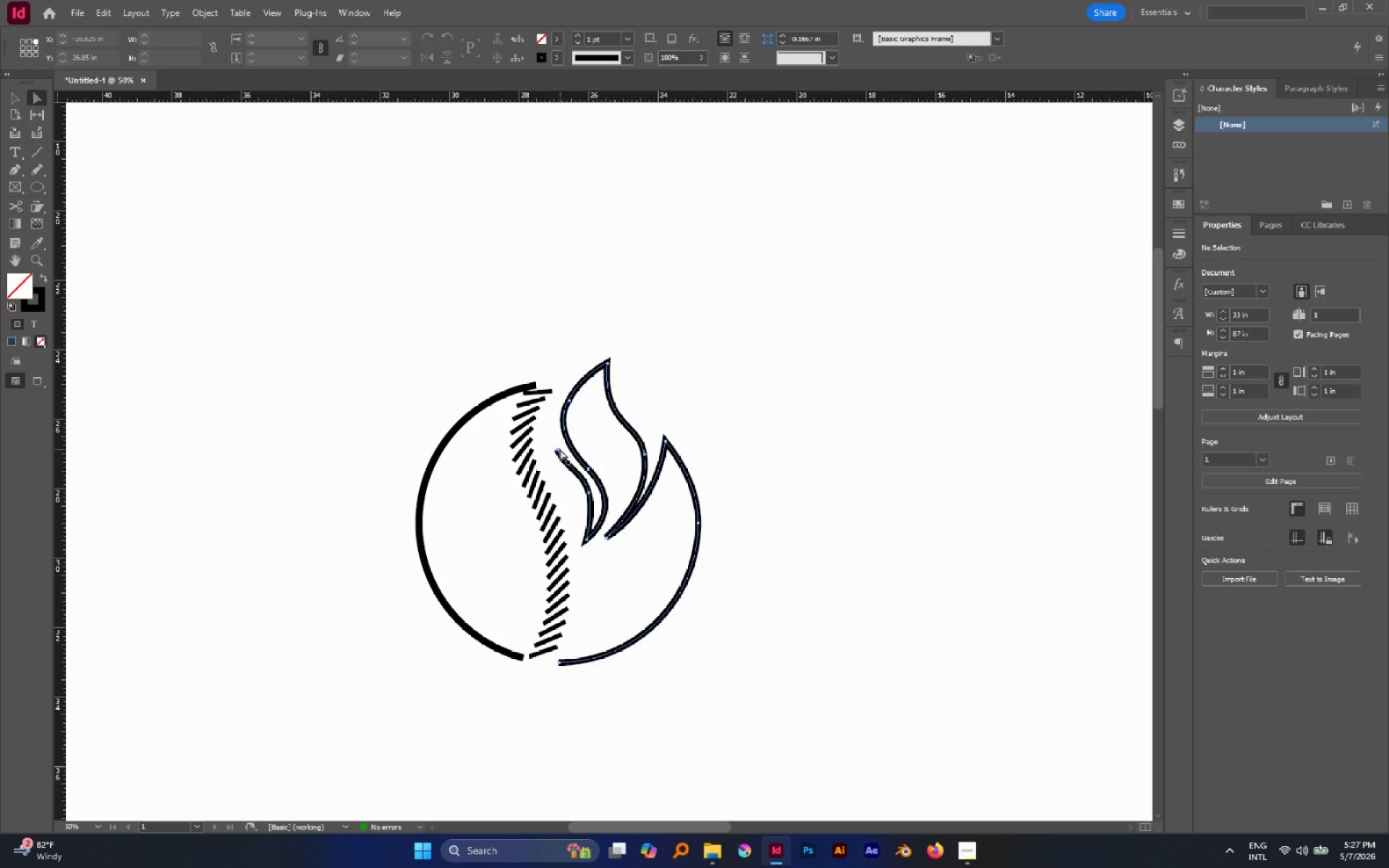 
left_click([560, 449])
 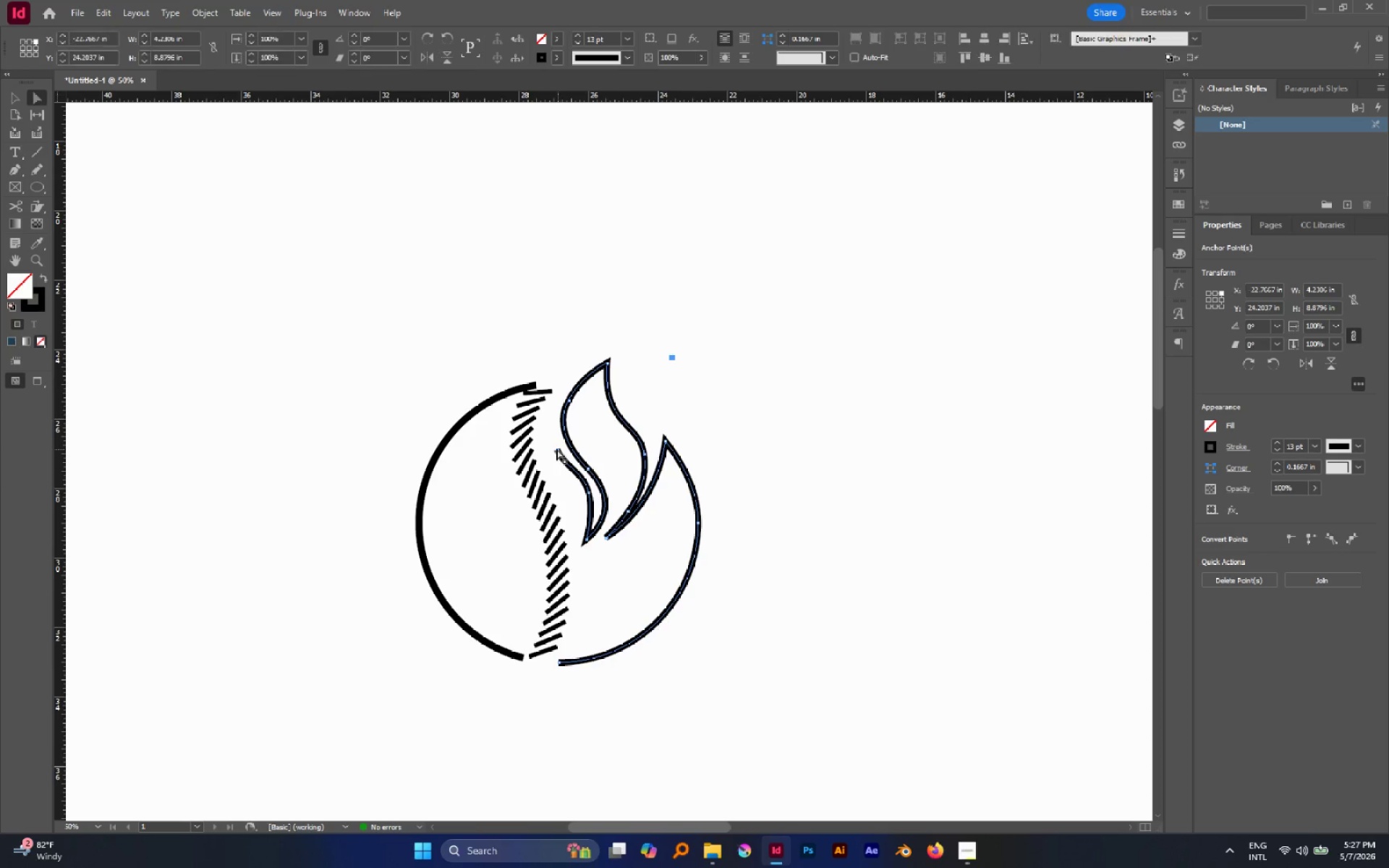 
left_click([556, 448])
 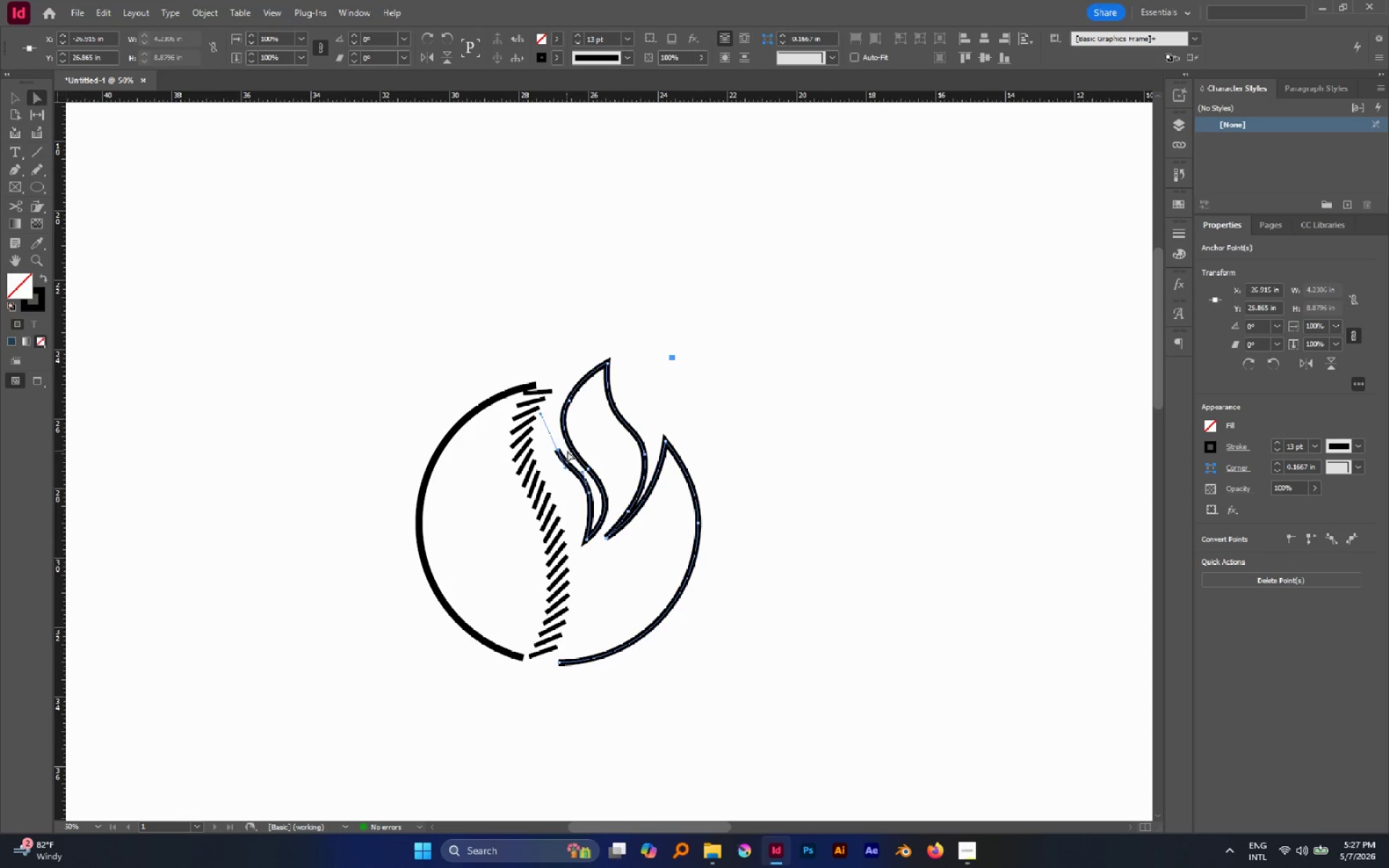 
key(Delete)
 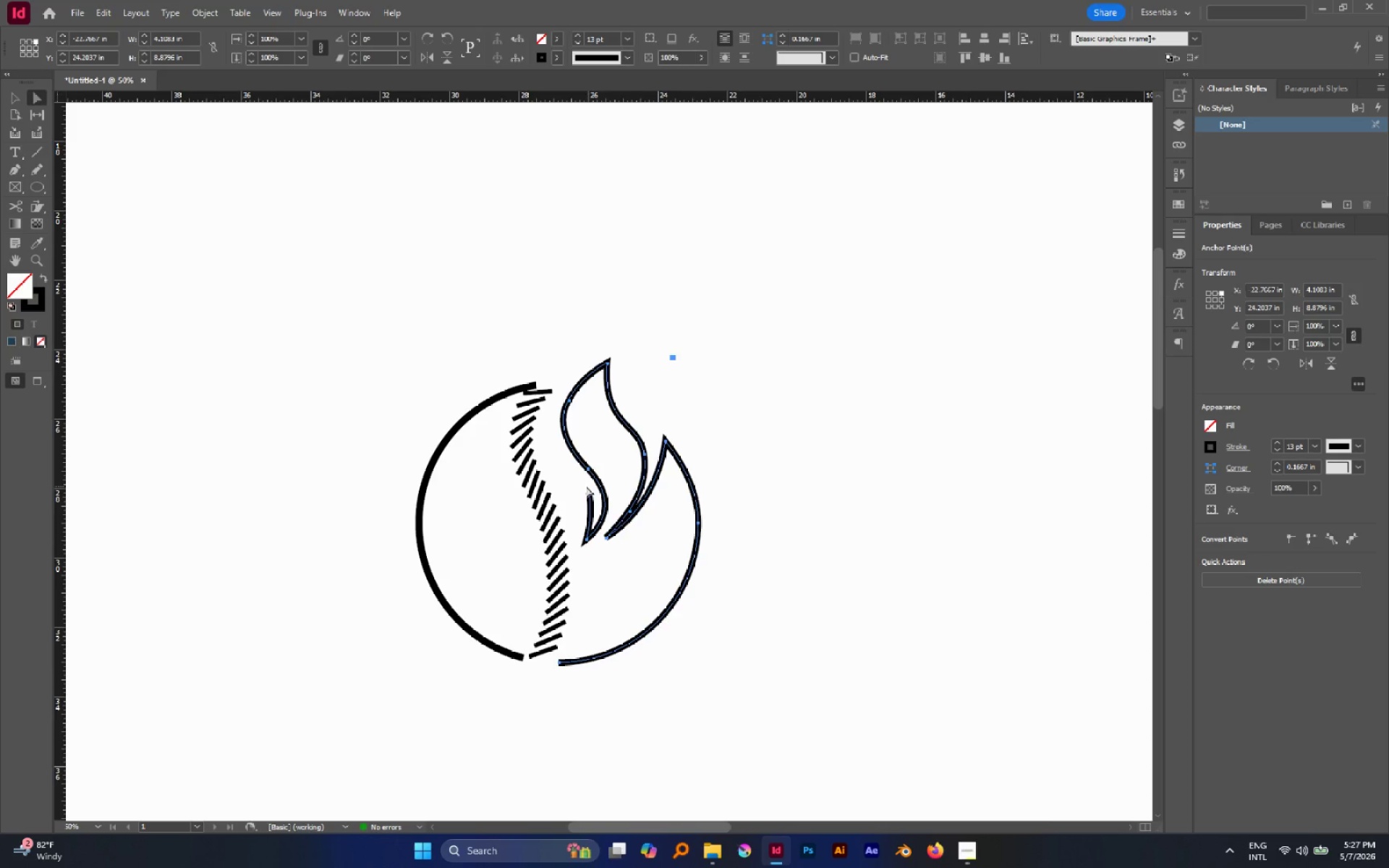 
left_click_drag(start_coordinate=[585, 486], to_coordinate=[592, 497])
 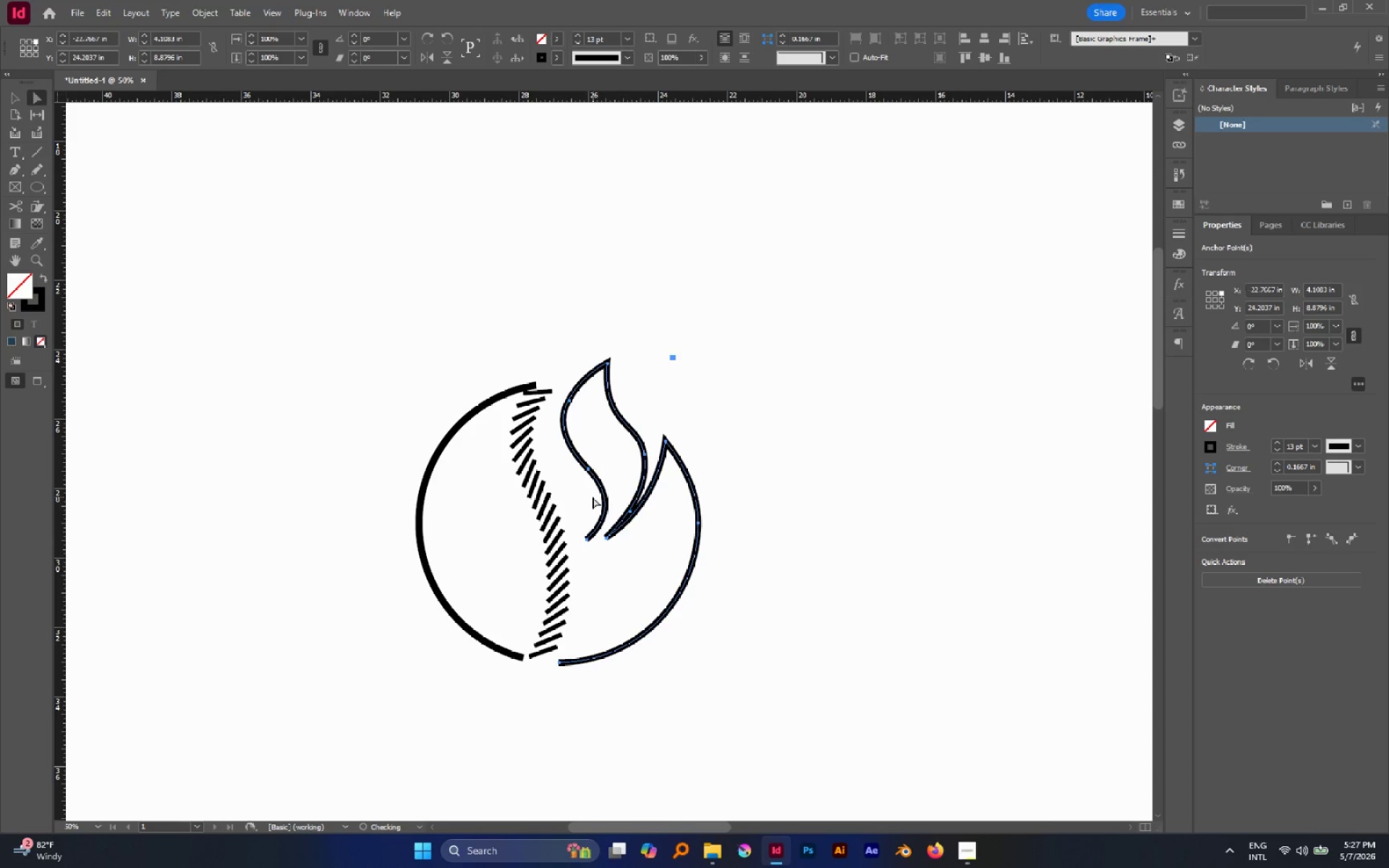 
key(Delete)
 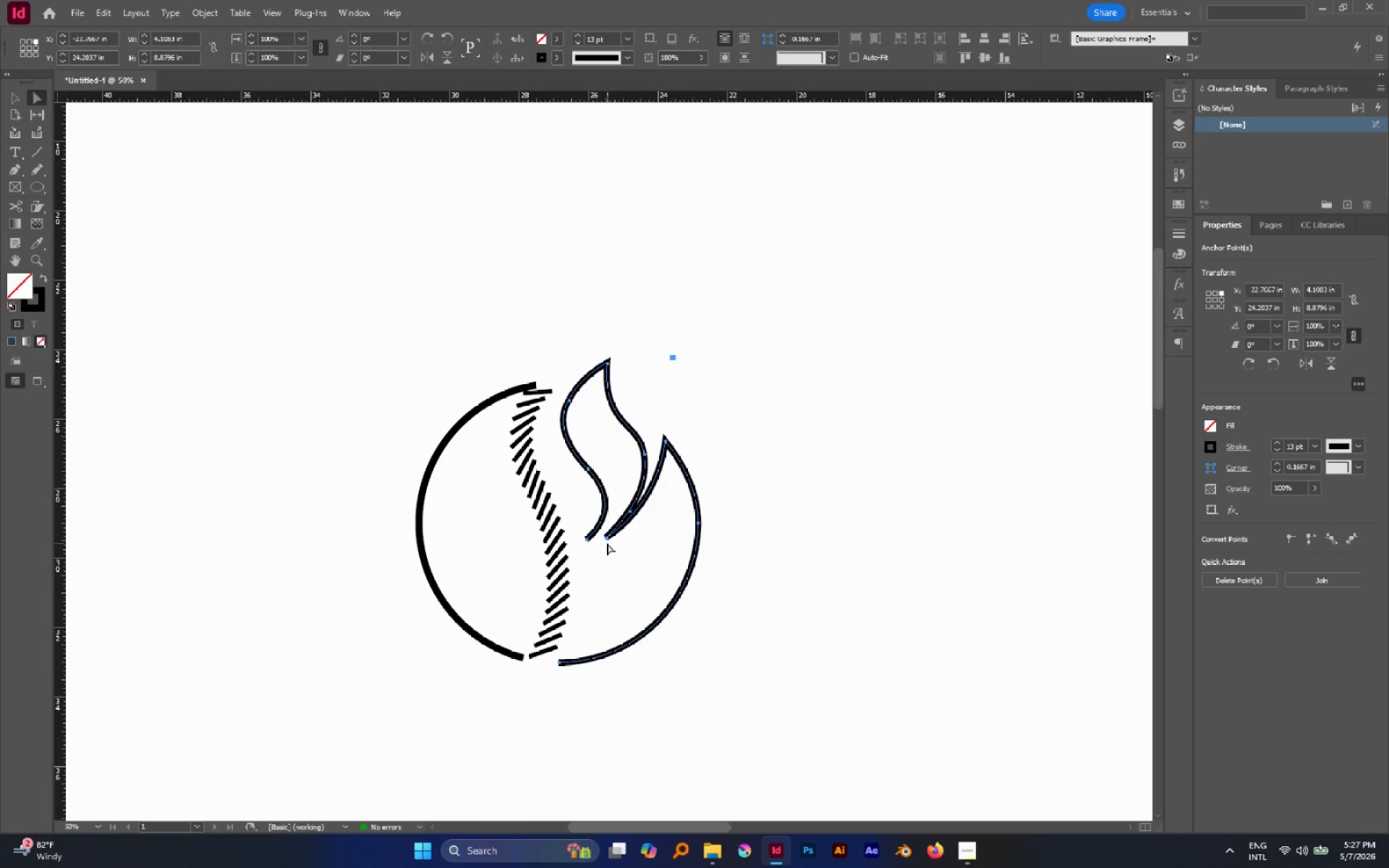 
key(BracketRight)
 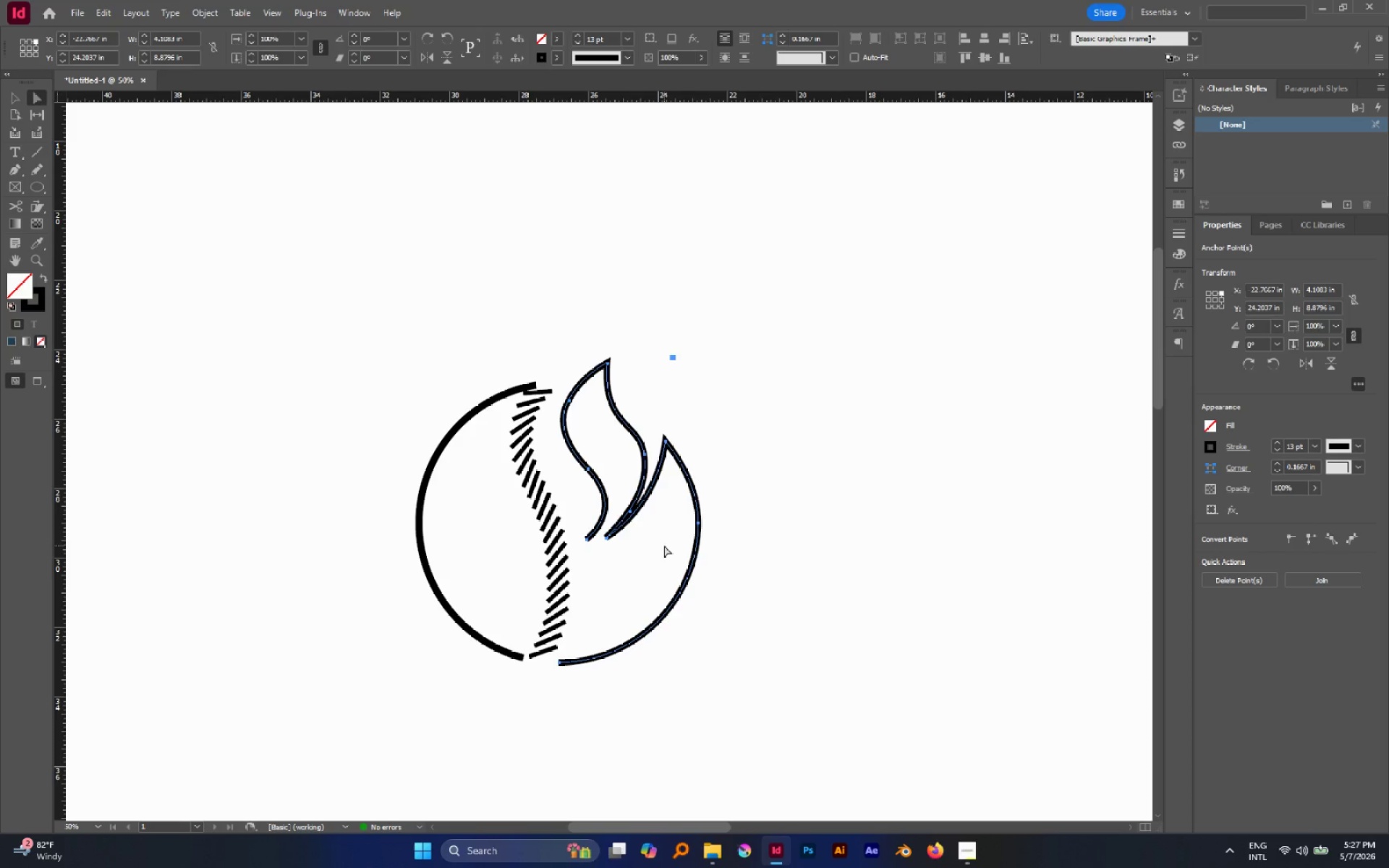 
left_click([664, 545])
 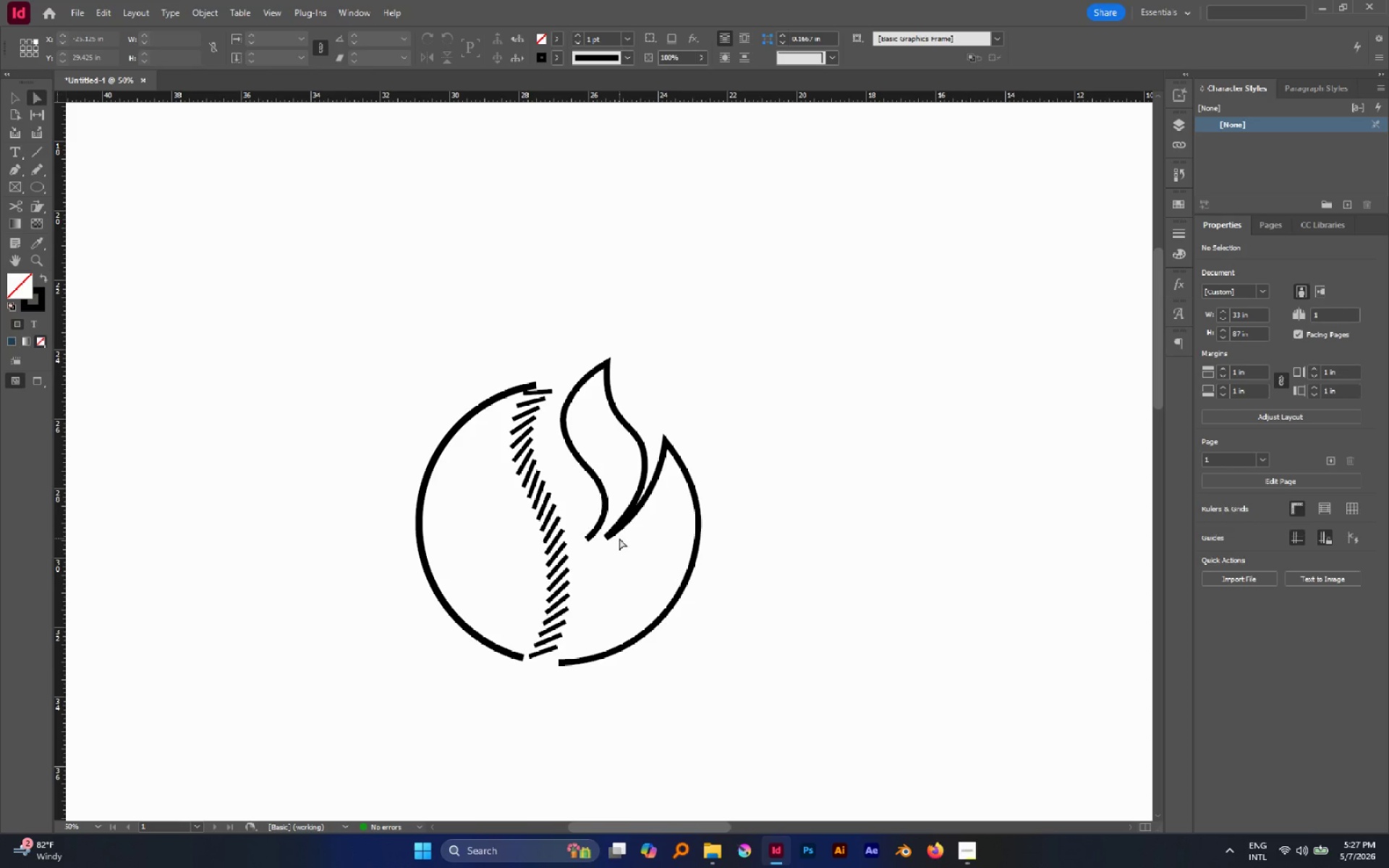 
hold_key(key=AltLeft, duration=1.14)
scroll: coordinate [616, 534], scroll_direction: up, amount: 3.0
 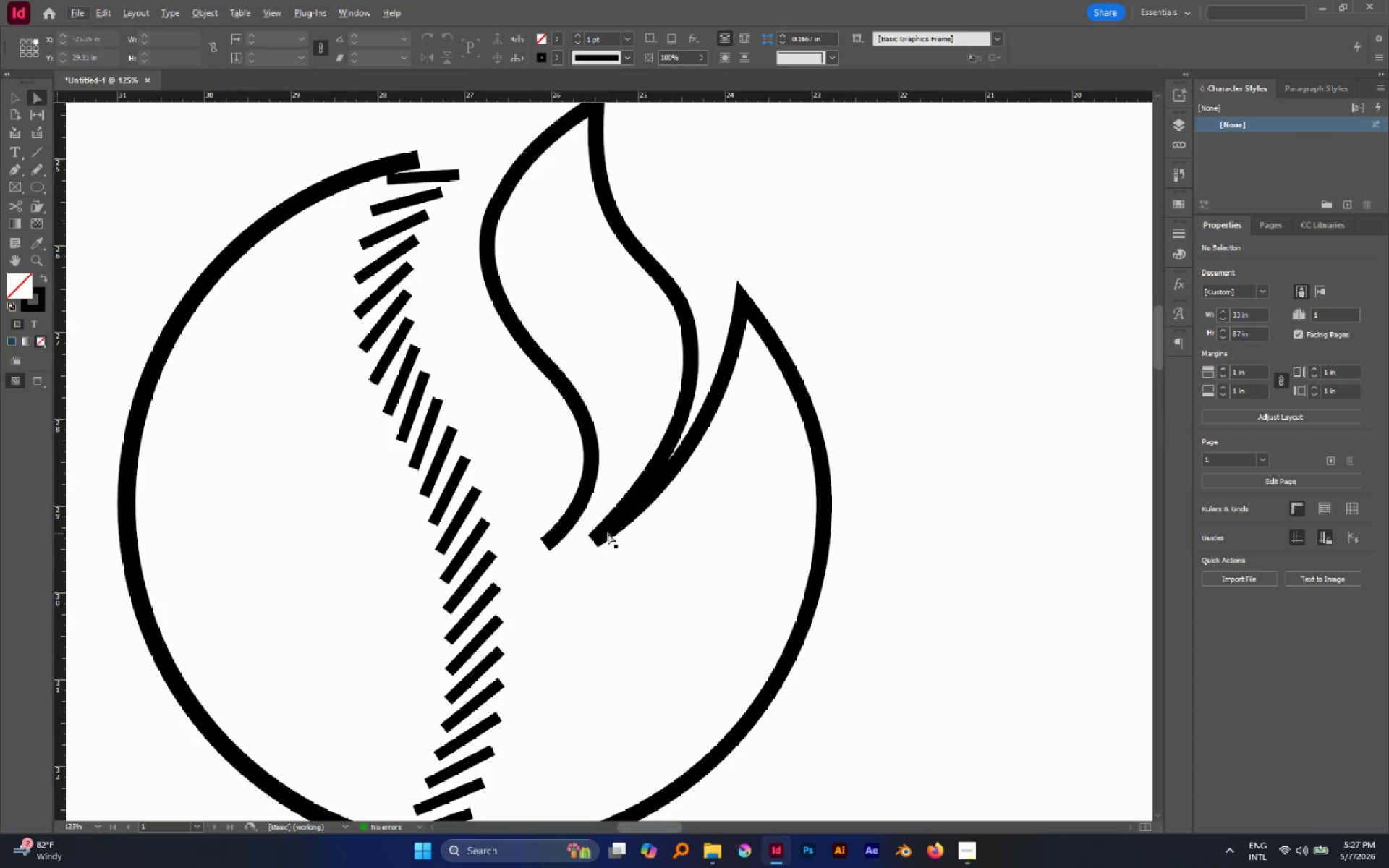 
left_click([608, 533])
 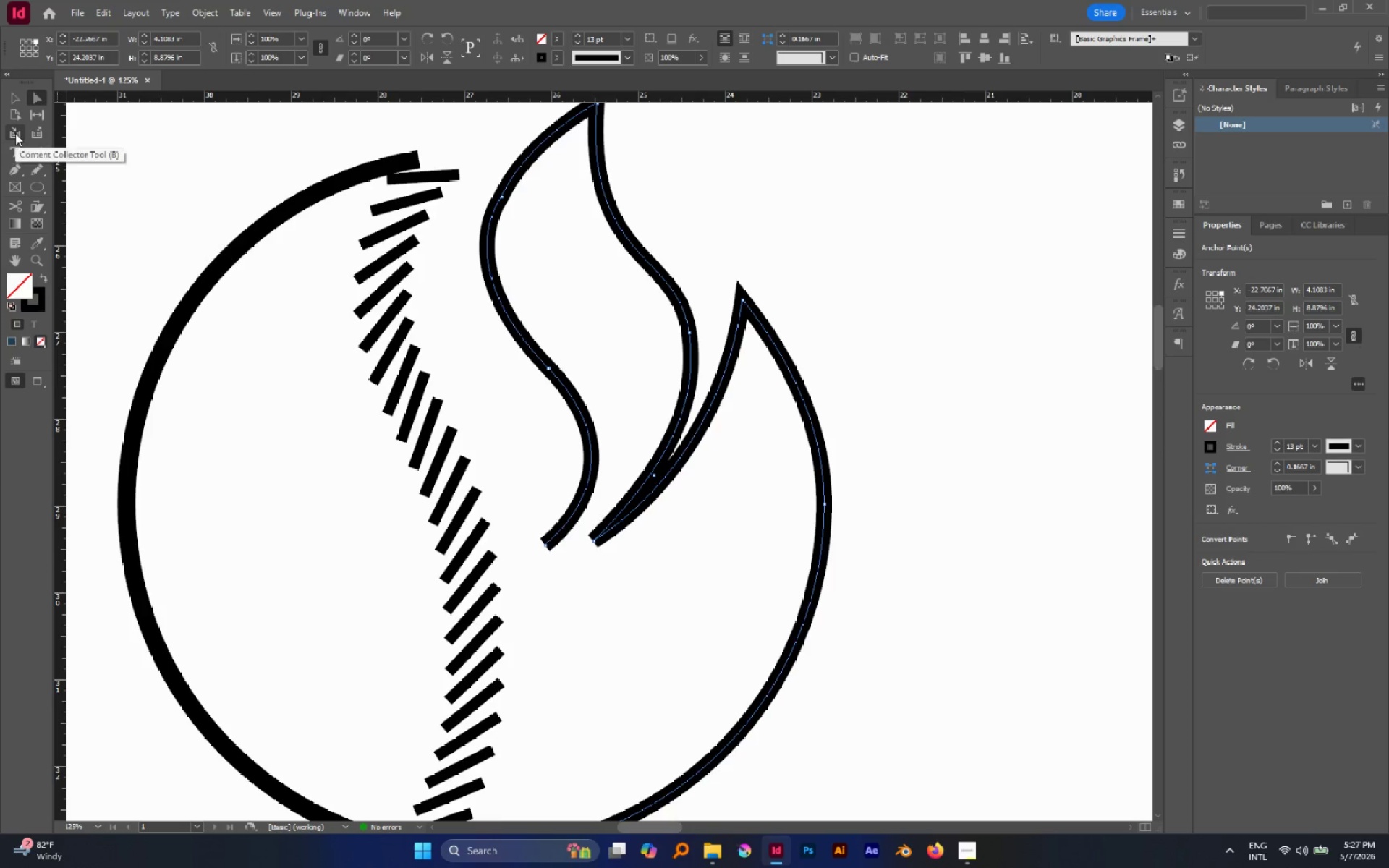 
left_click([22, 163])
 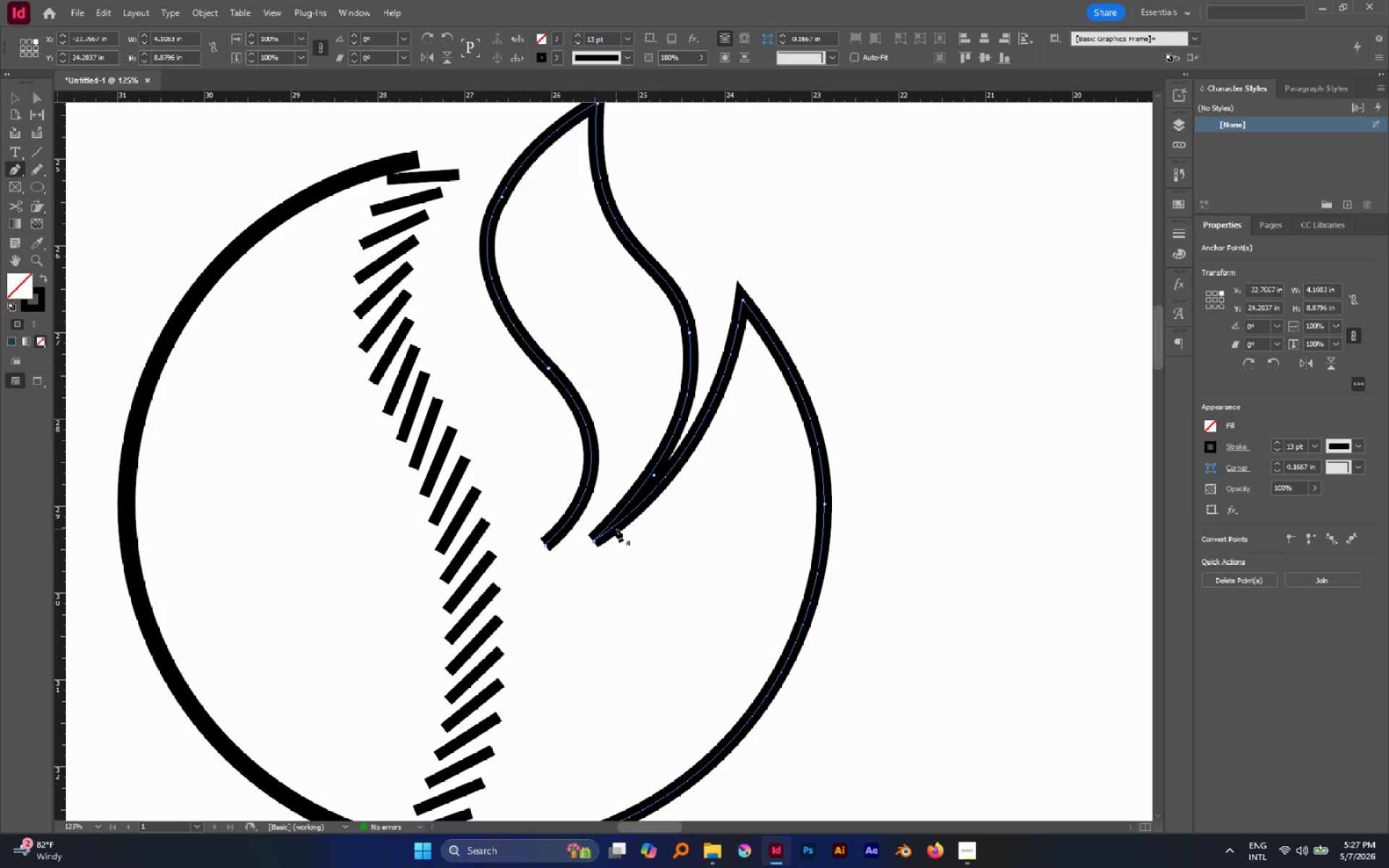 
left_click([613, 527])
 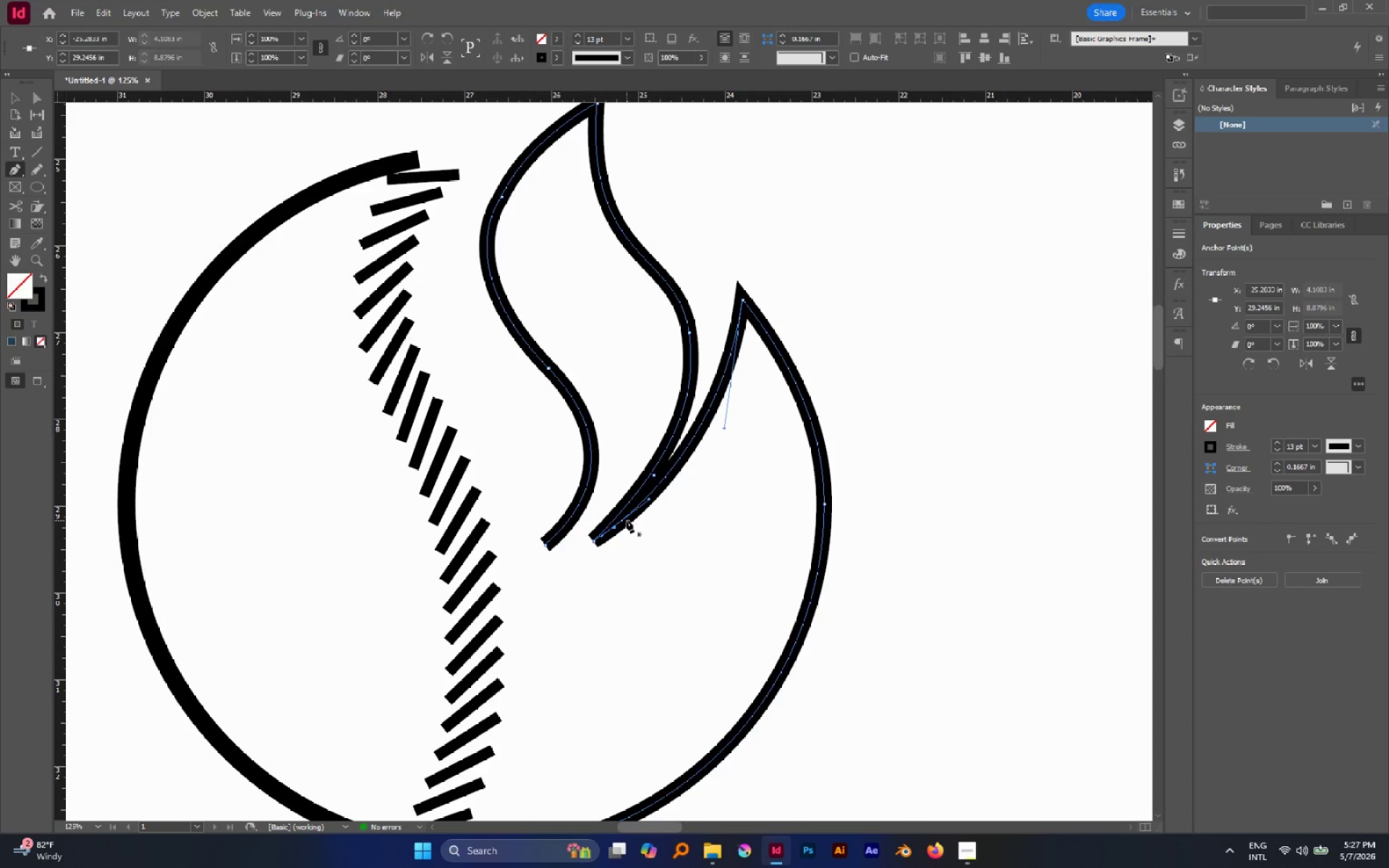 
left_click([626, 519])
 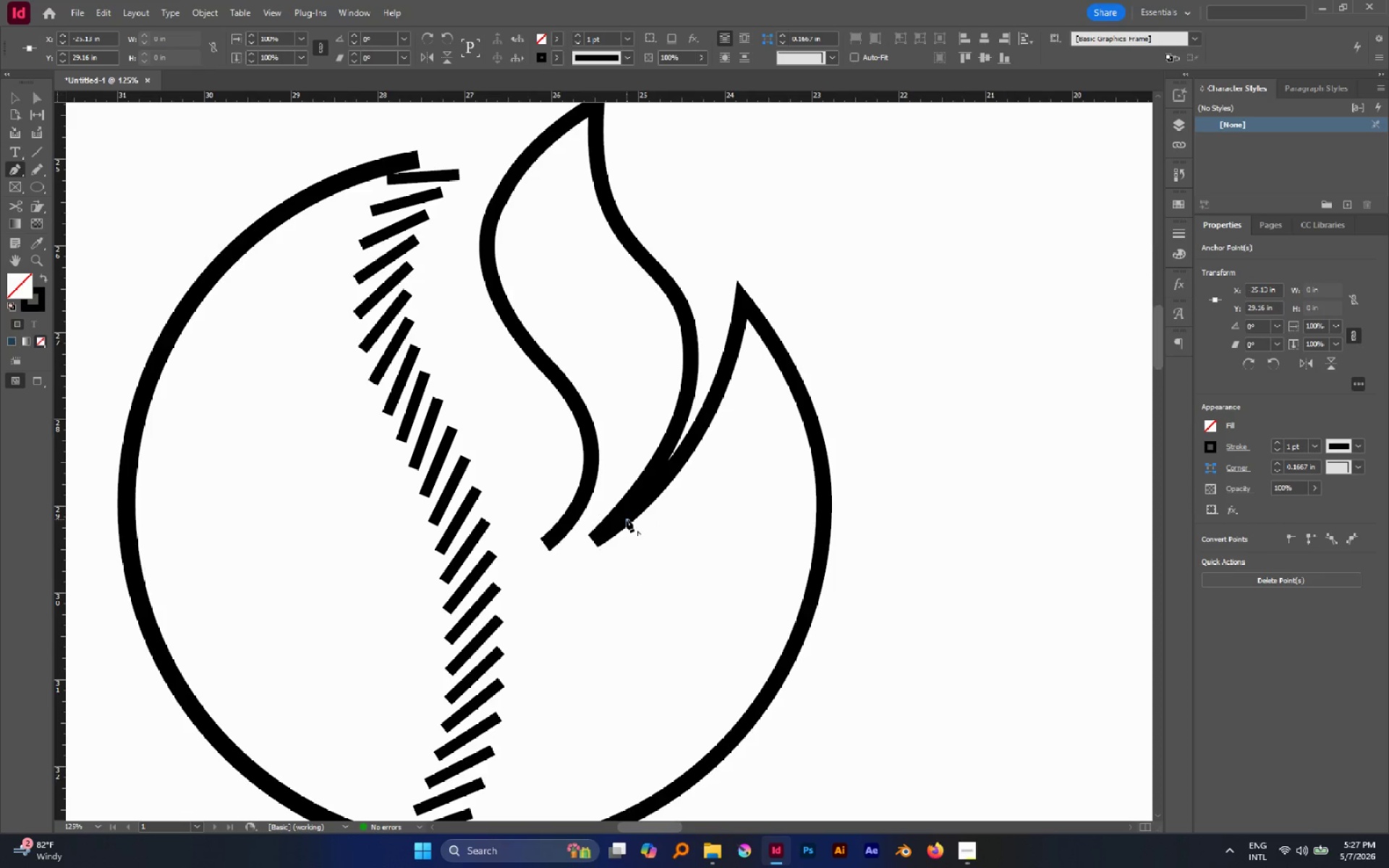 
key(Control+ControlLeft)
 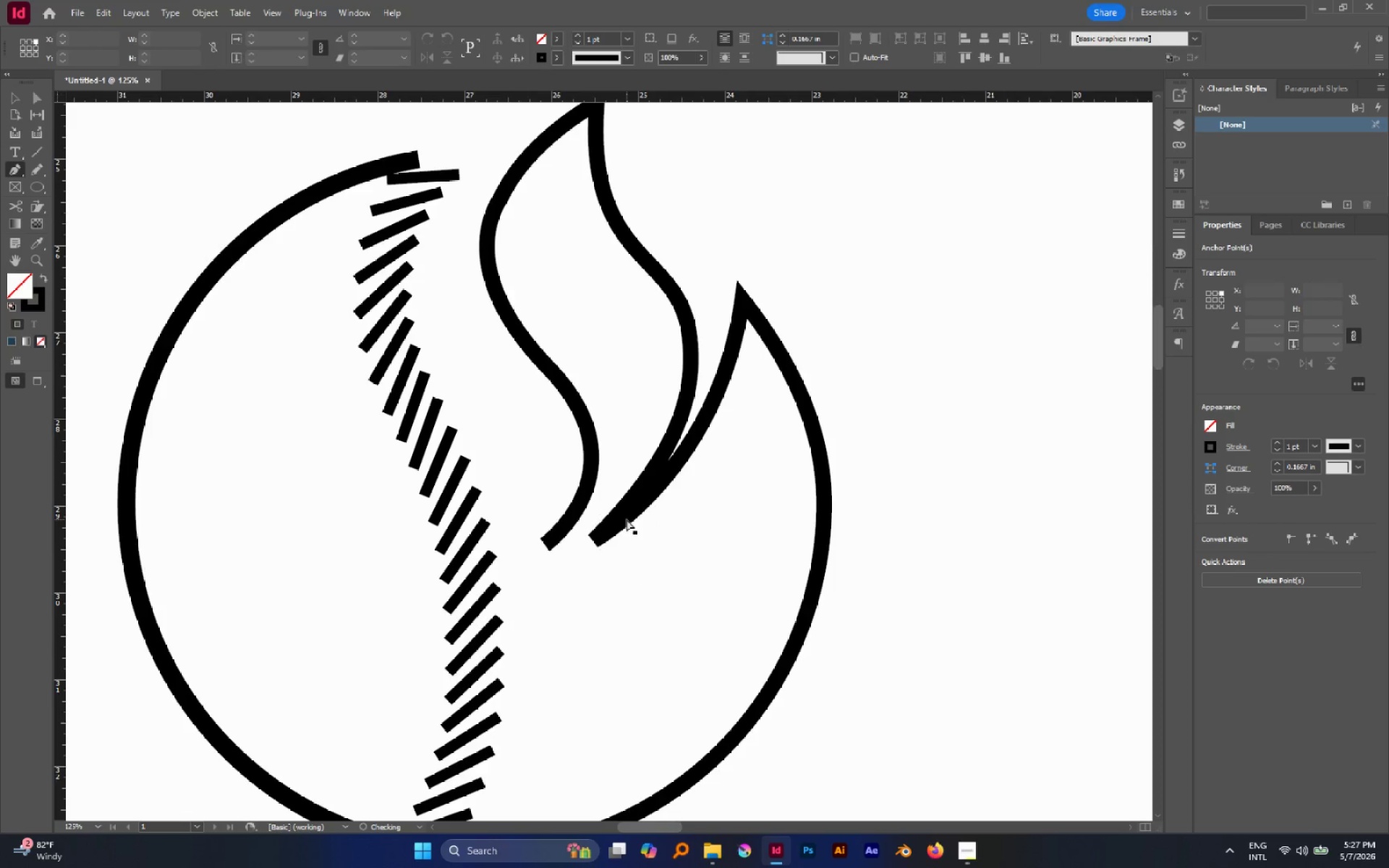 
key(Control+Z)
 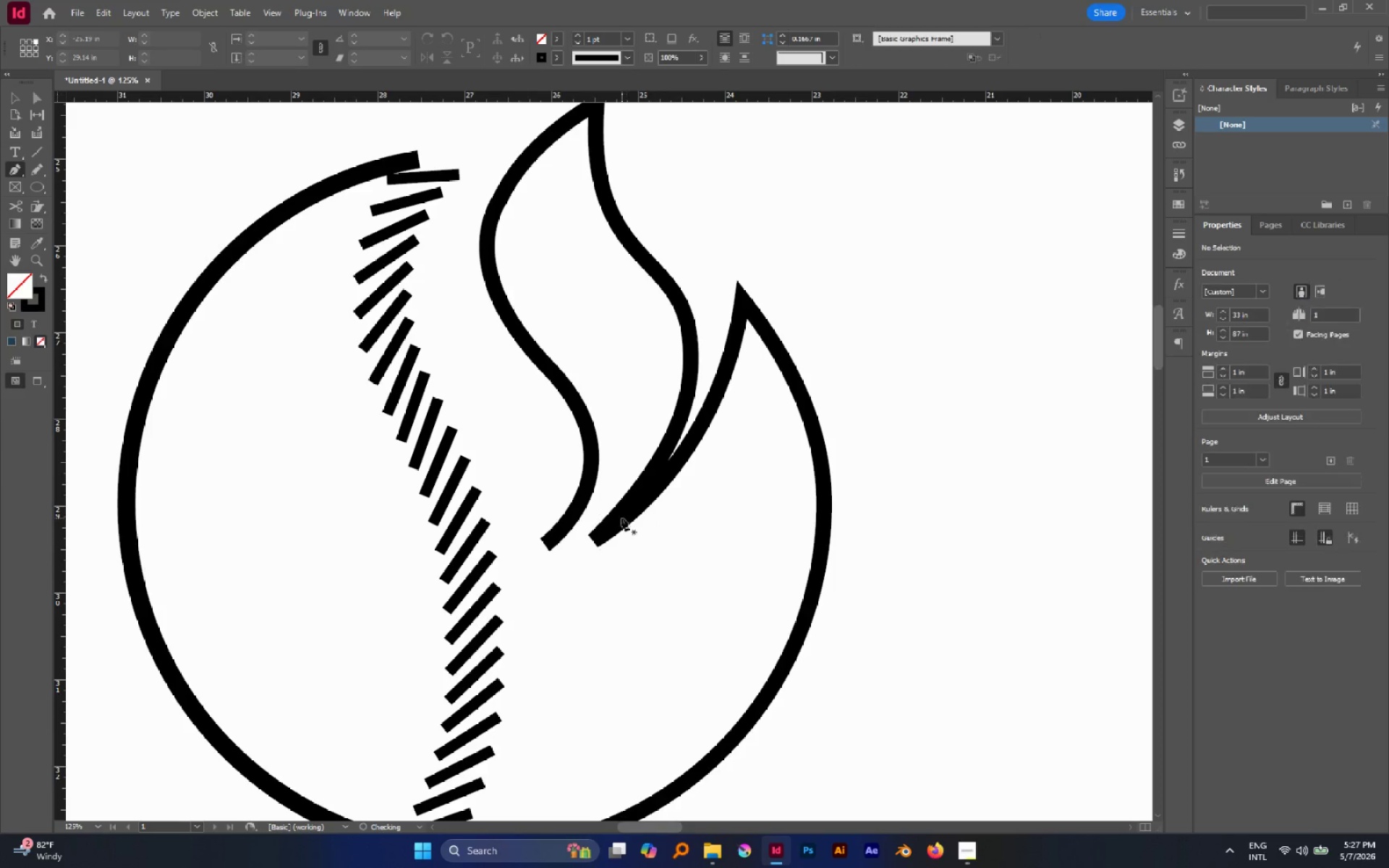 
hold_key(key=ControlLeft, duration=0.8)
left_click([621, 518])
 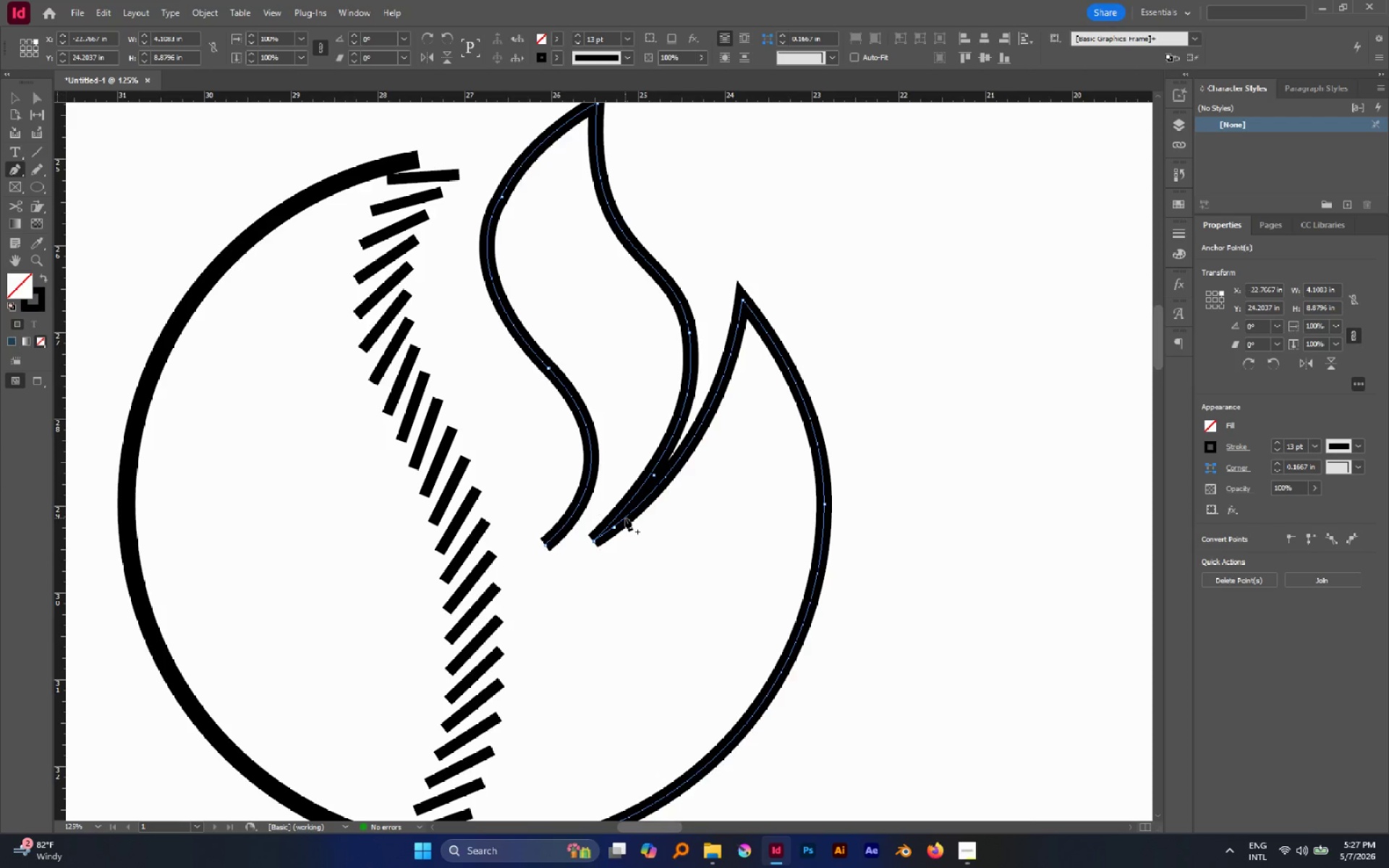 
left_click([625, 518])
 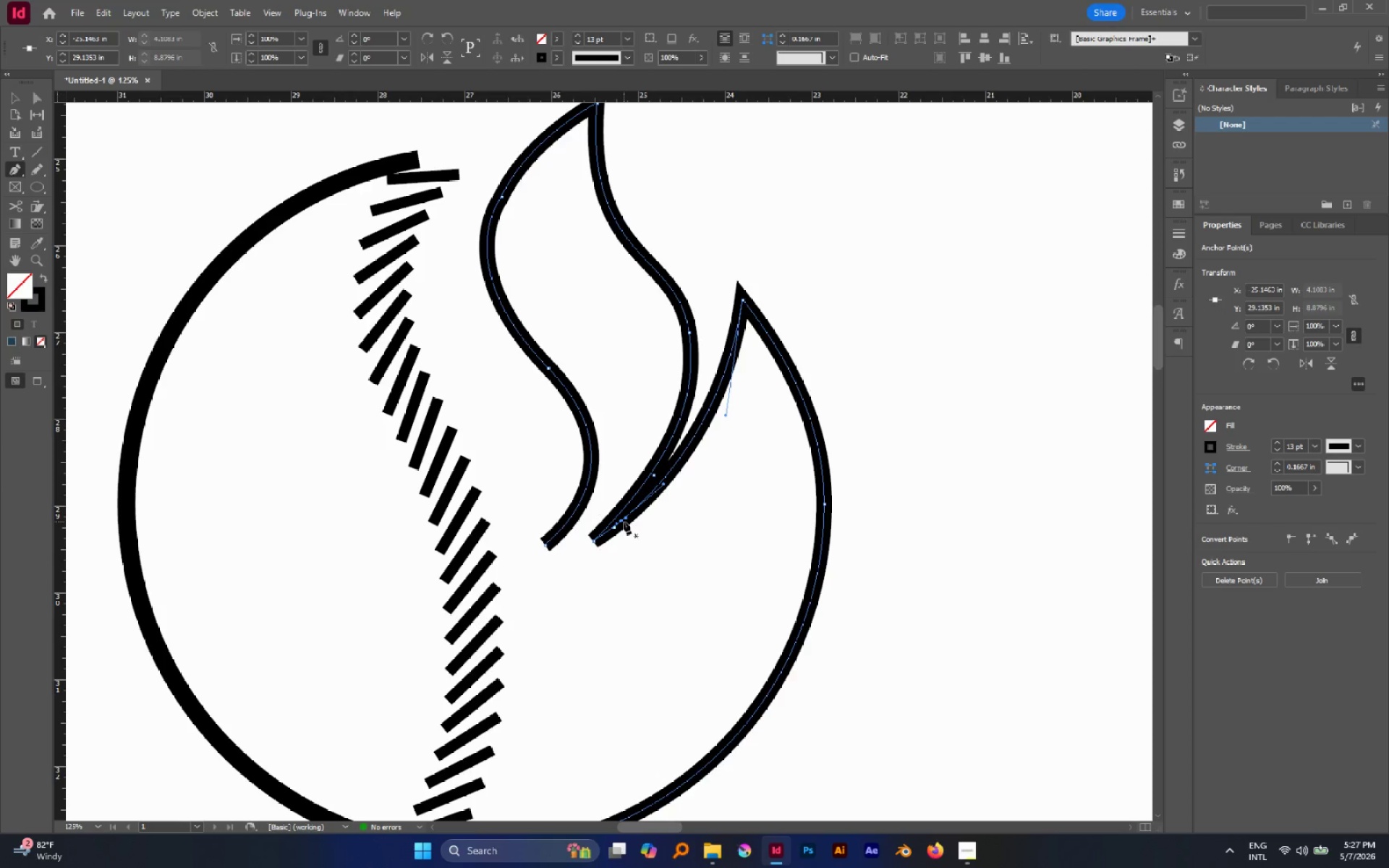 
hold_key(key=AltLeft, duration=1.56)
 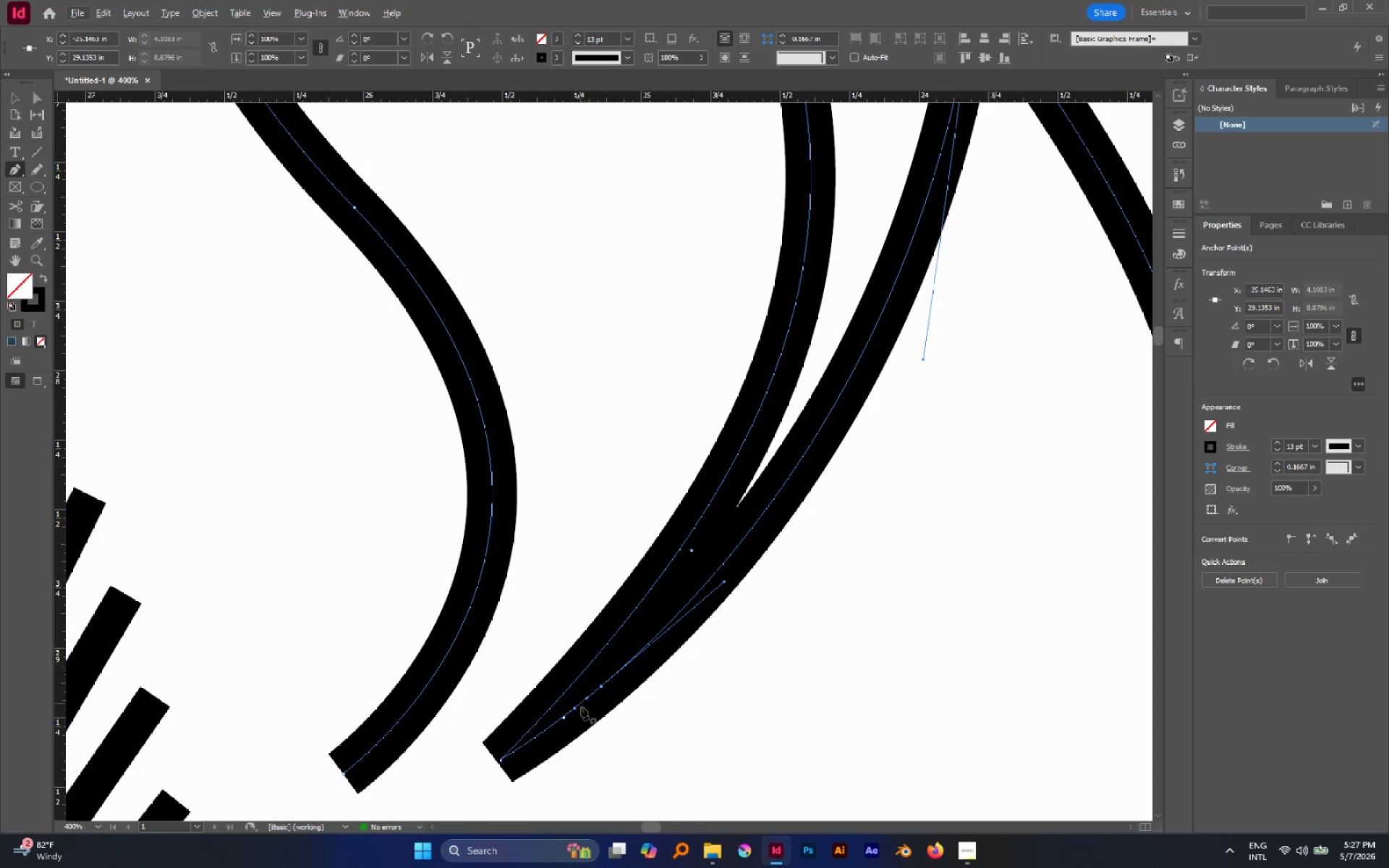 
scroll: coordinate [624, 522], scroll_direction: up, amount: 2.0
 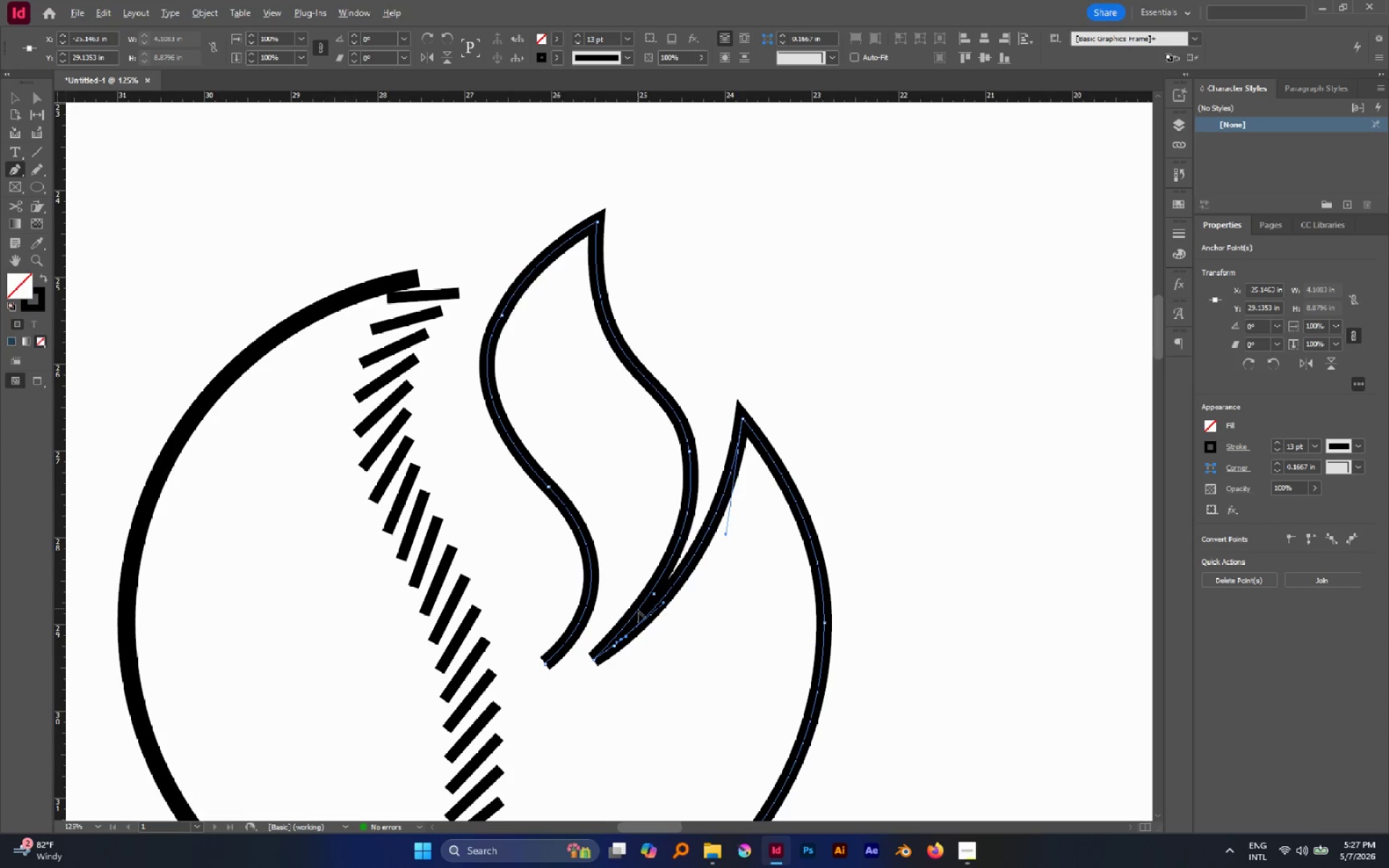 
scroll: coordinate [638, 611], scroll_direction: none, amount: 0.0
 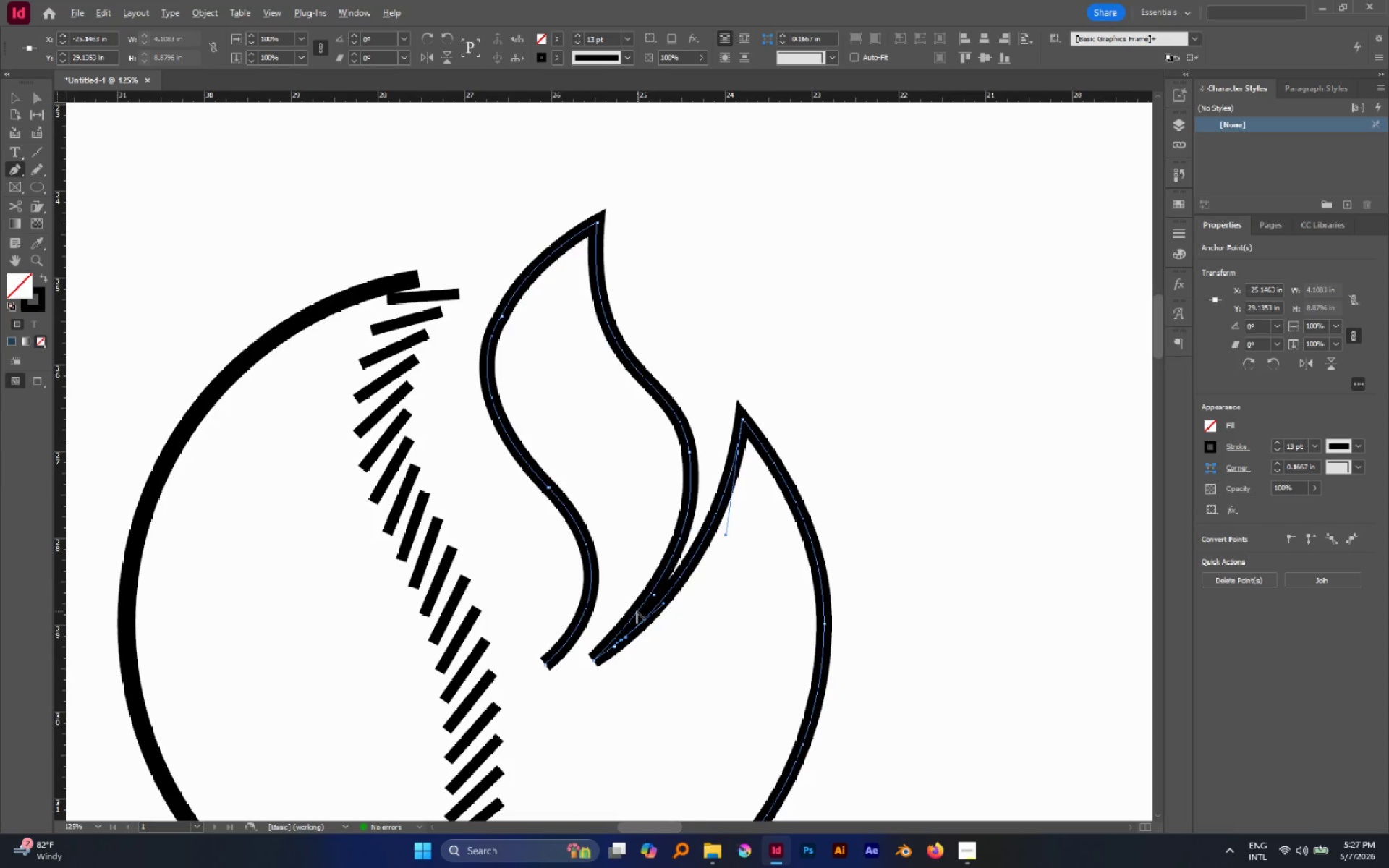 
scroll: coordinate [636, 614], scroll_direction: up, amount: 5.0
 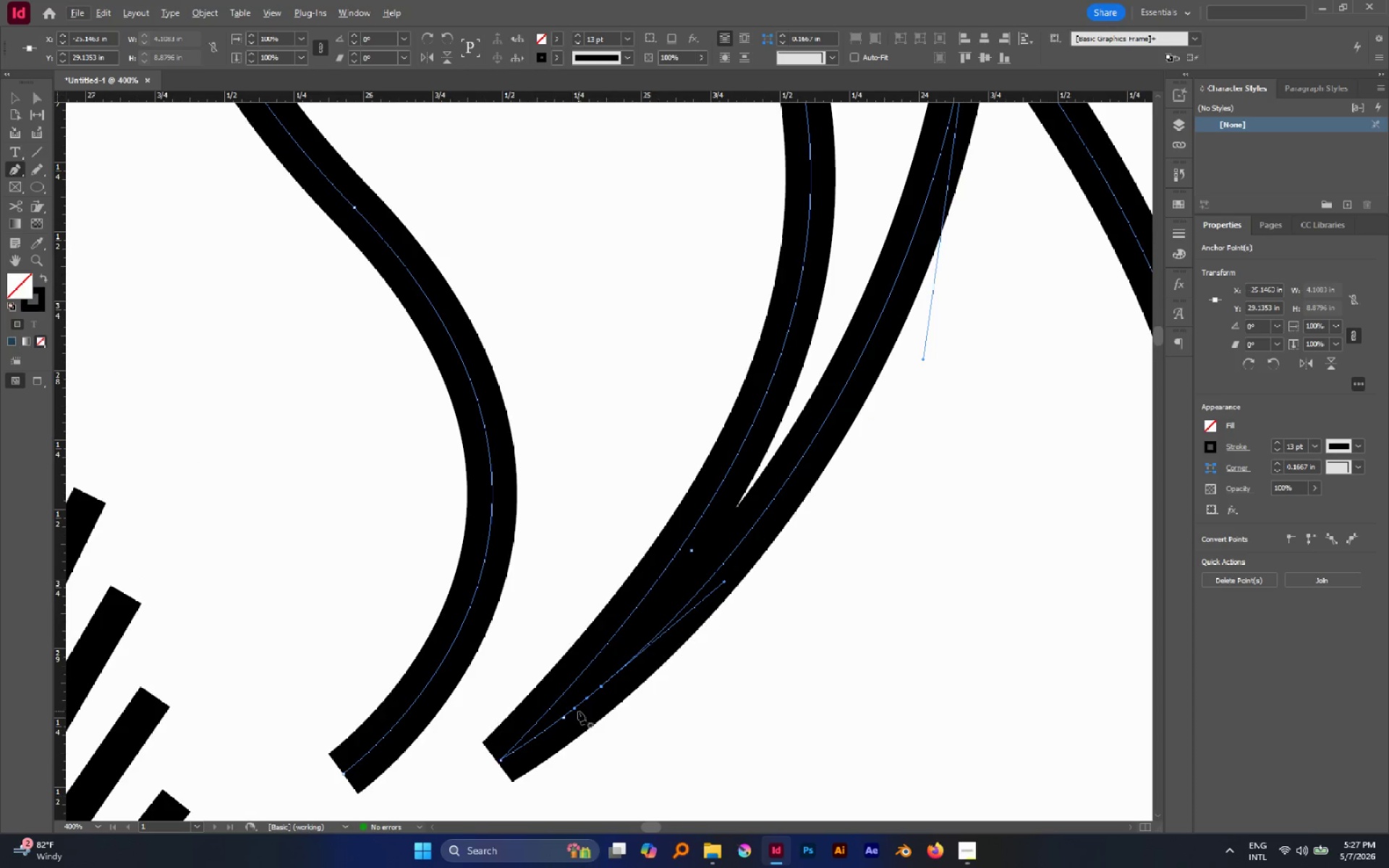 
left_click([582, 705])
 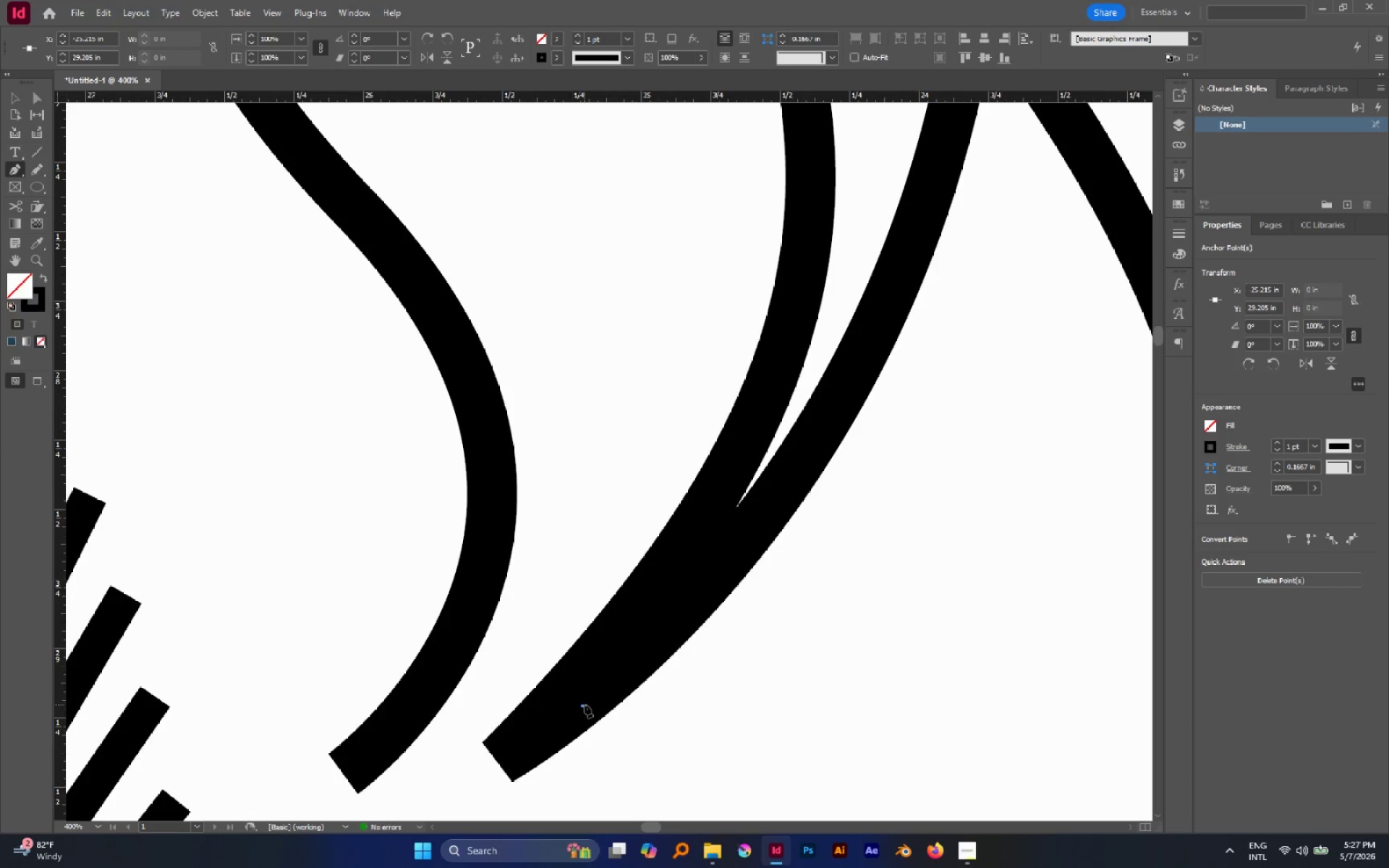 
key(Control+ControlLeft)
 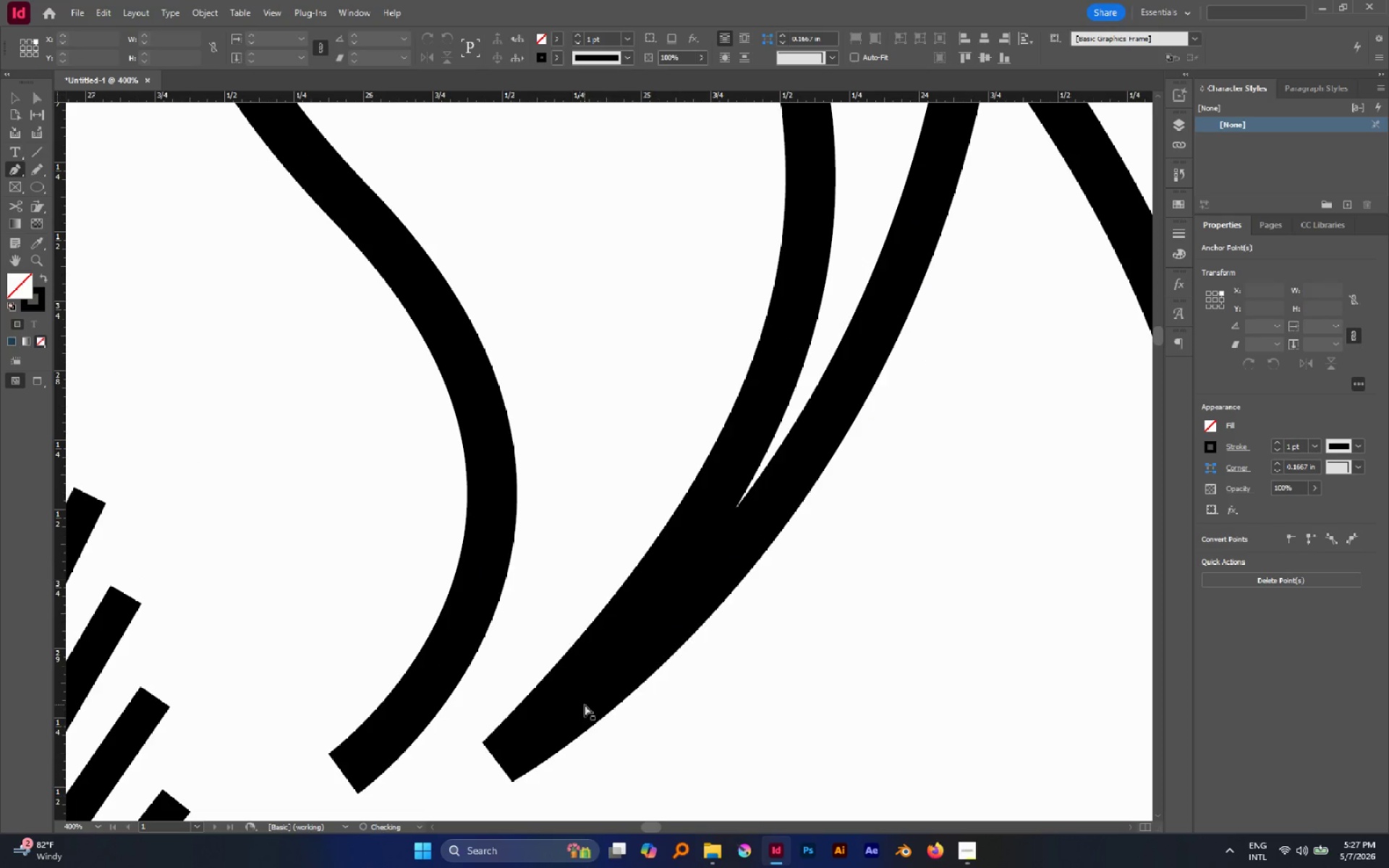 
key(Control+Z)
 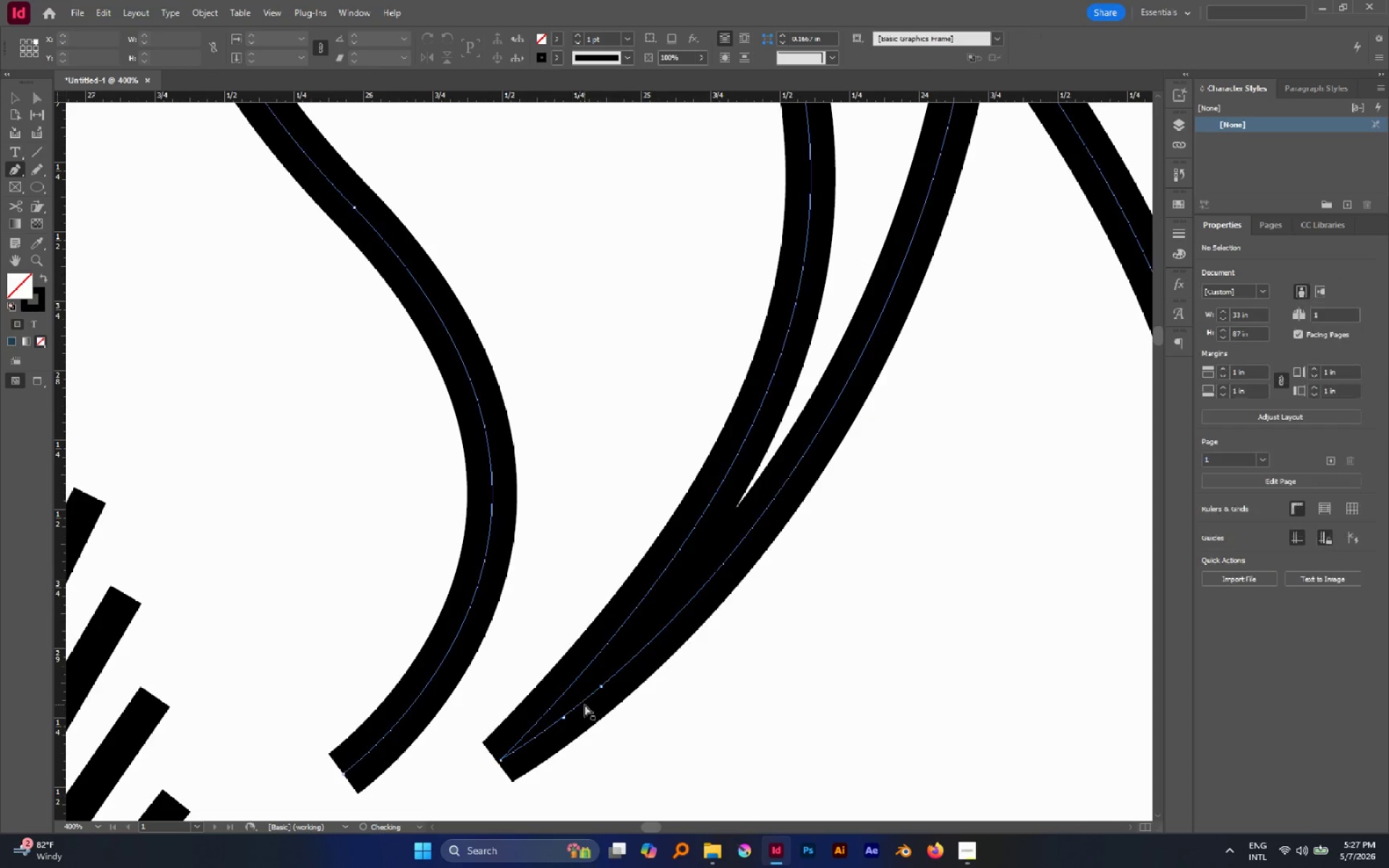 
hold_key(key=ControlLeft, duration=0.86)
left_click([584, 700])
 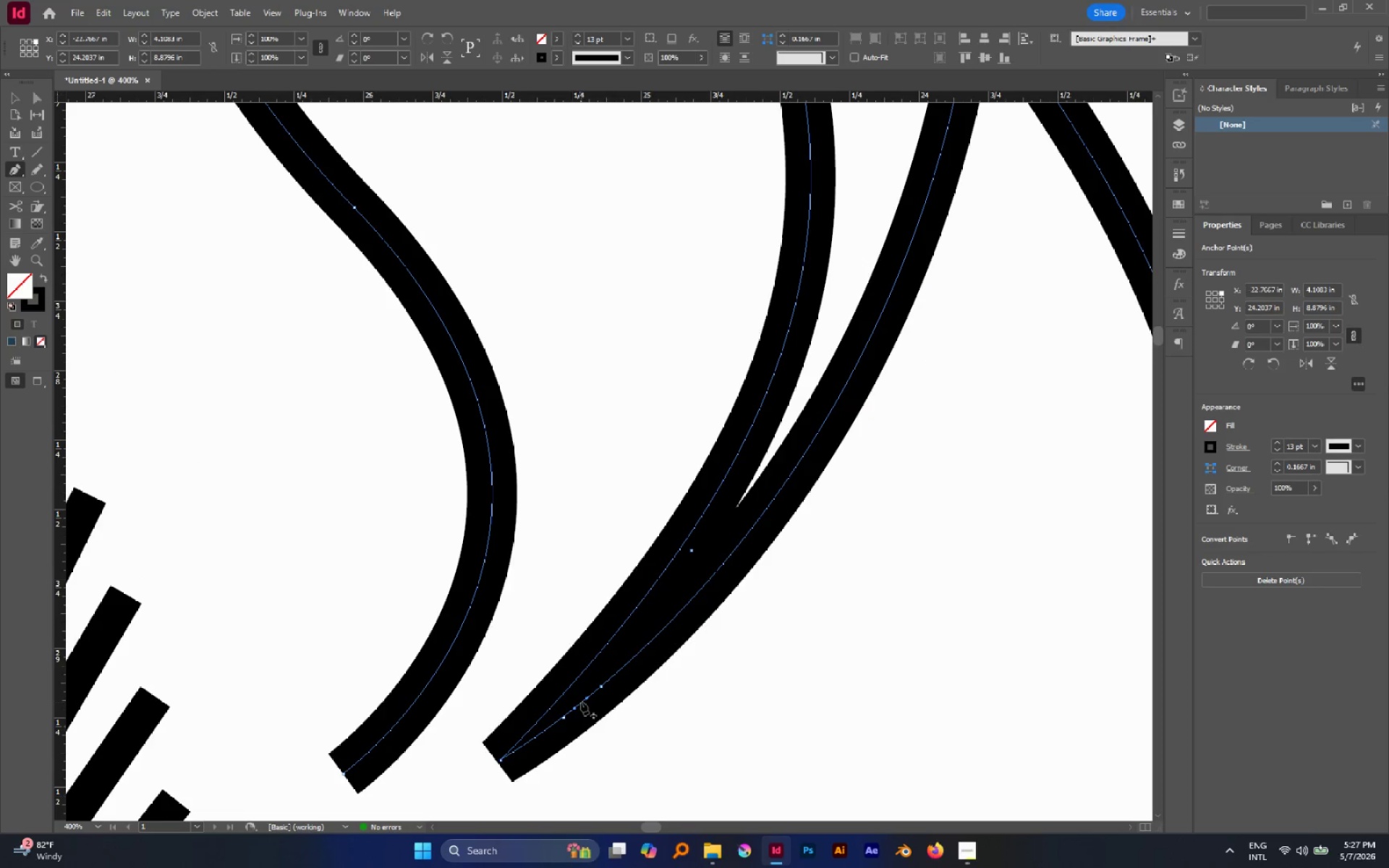 
left_click([581, 702])
 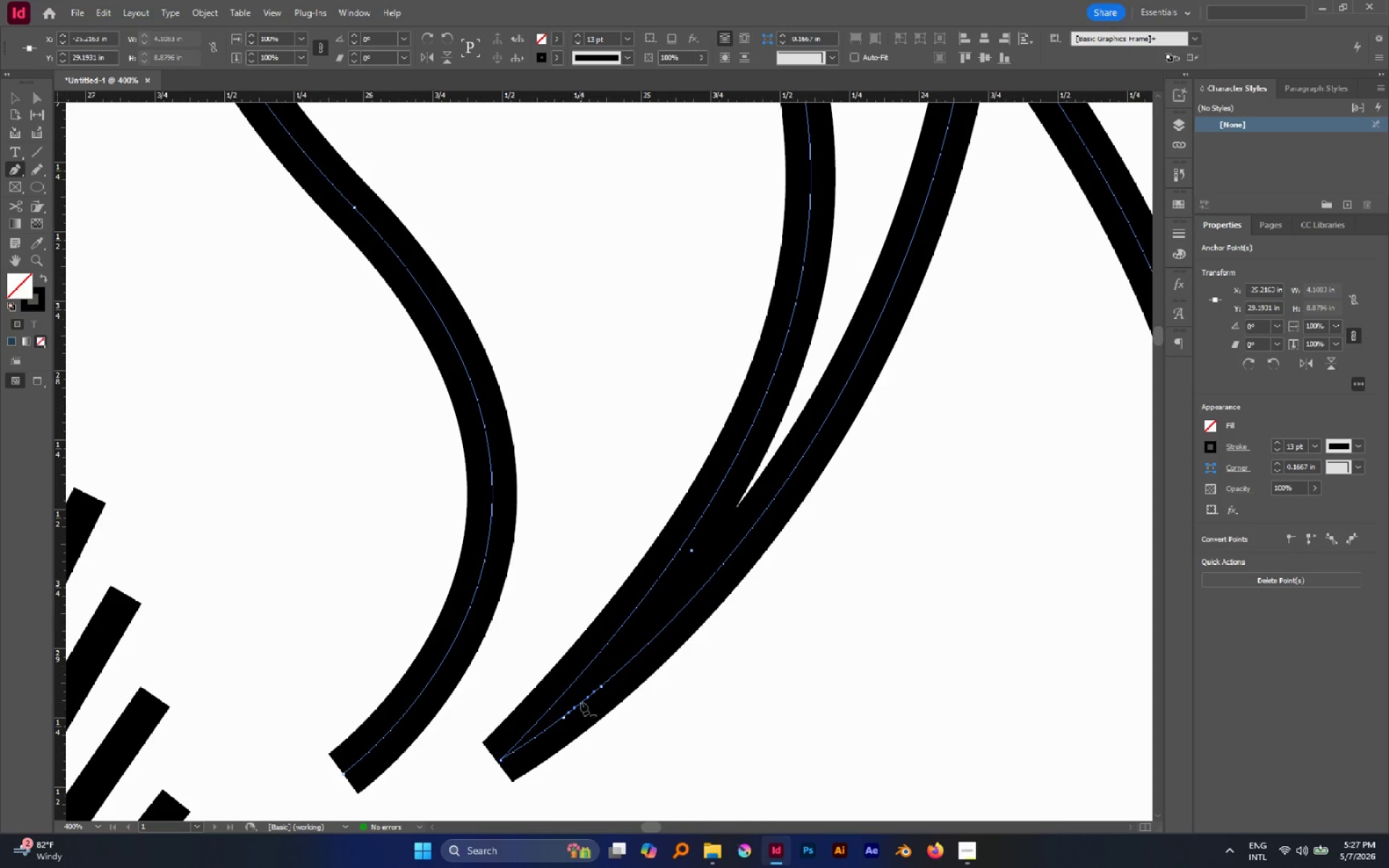 
key(Delete)
 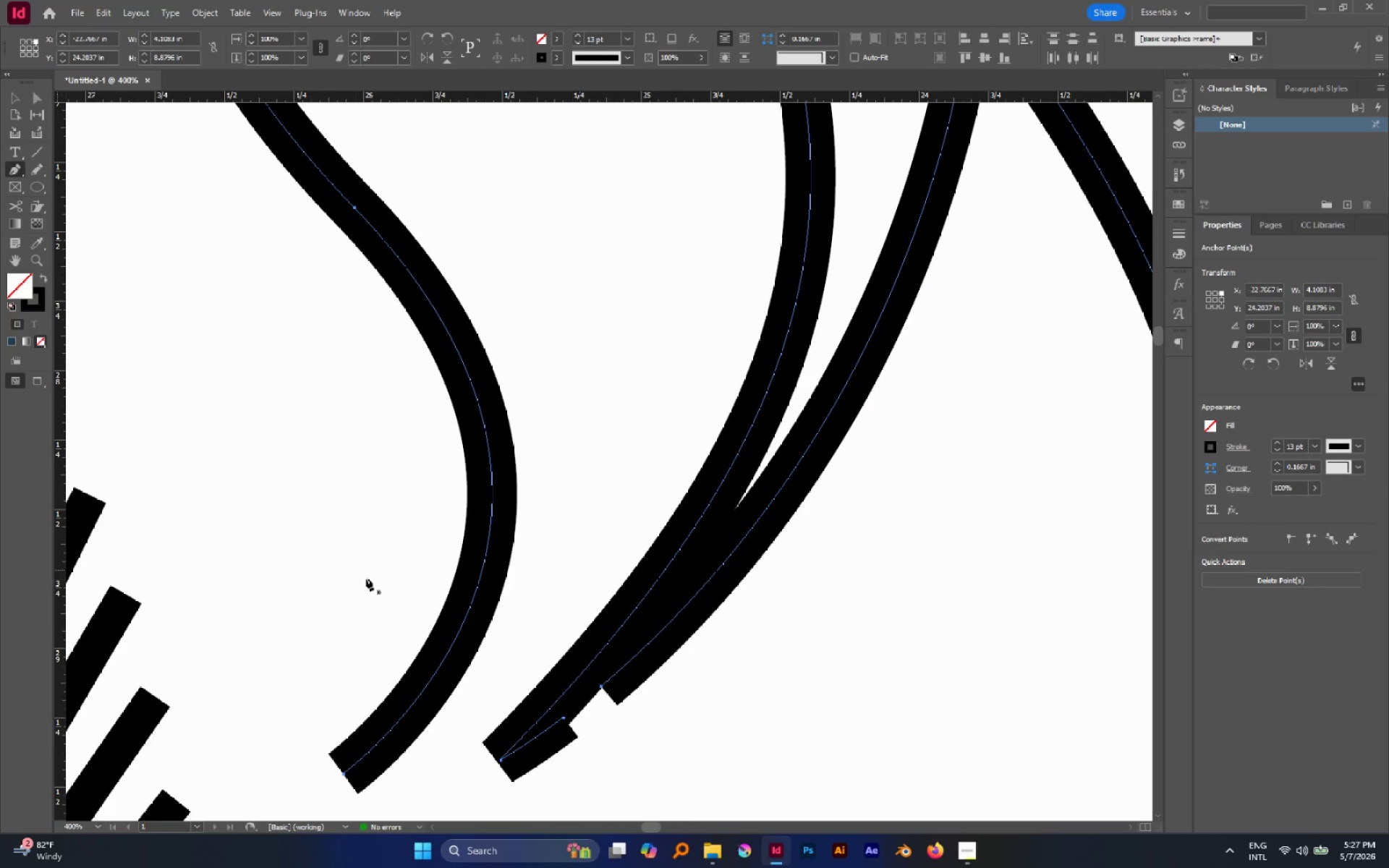 
key(A)
 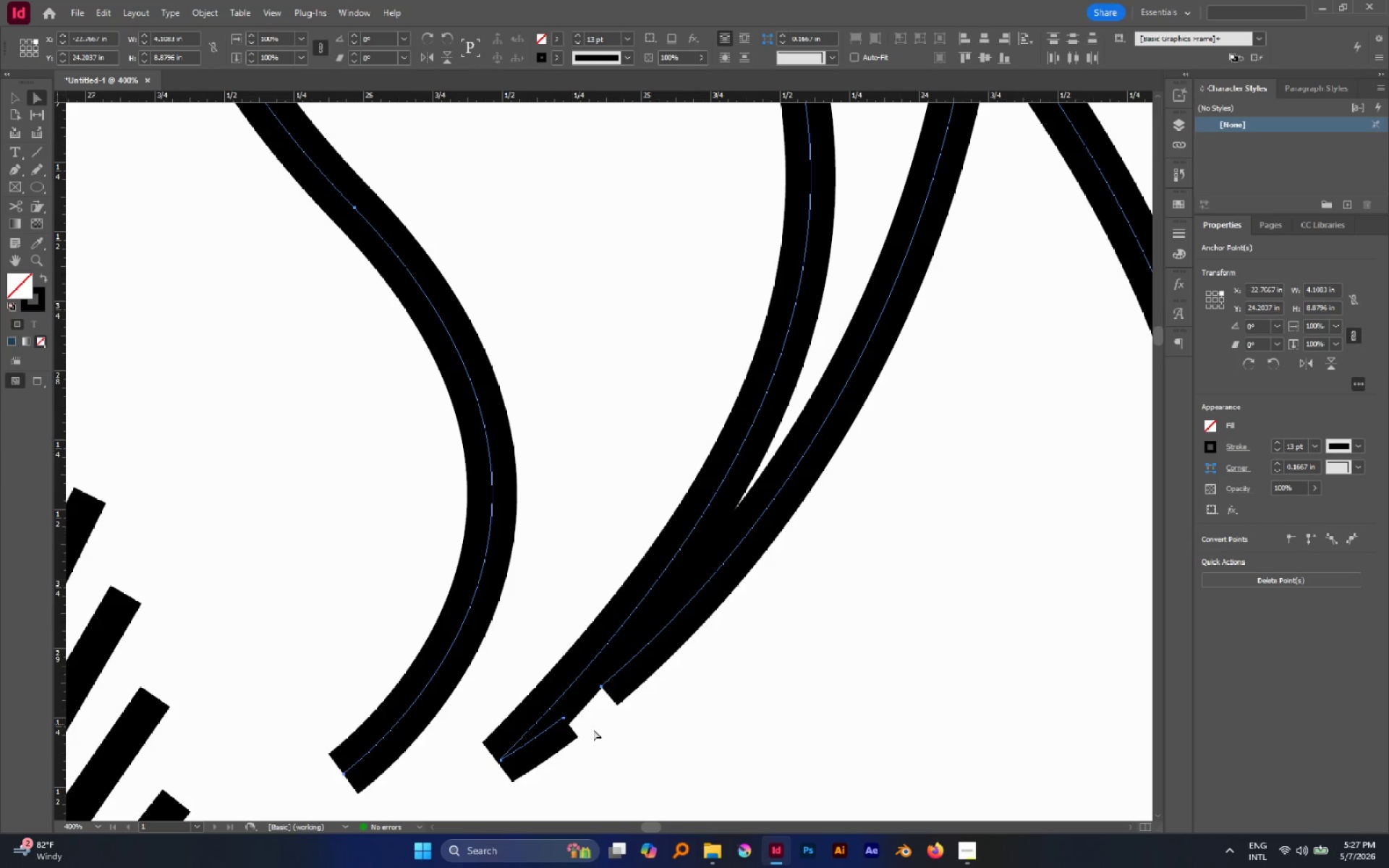 
left_click([593, 729])
 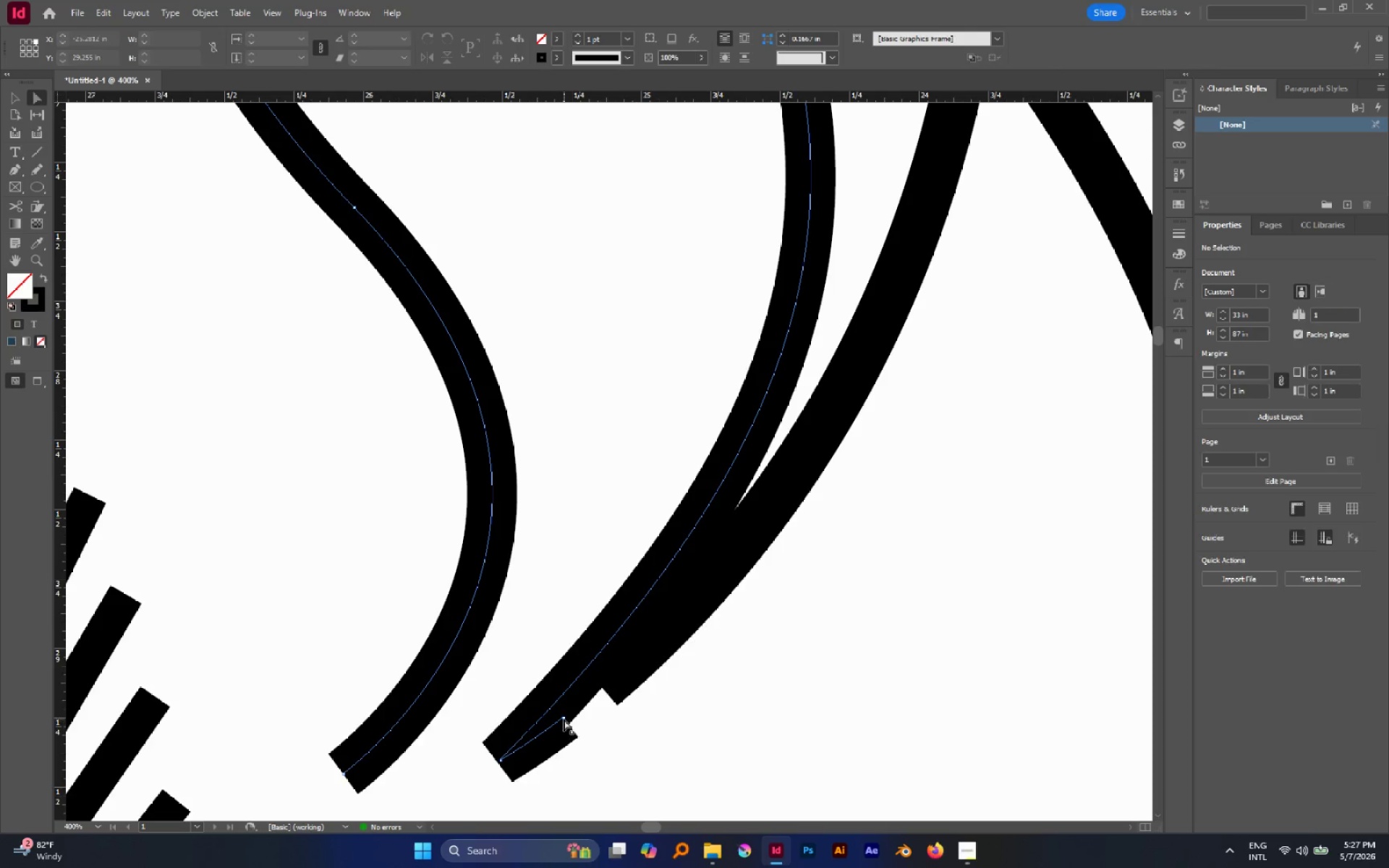 
left_click([564, 719])
 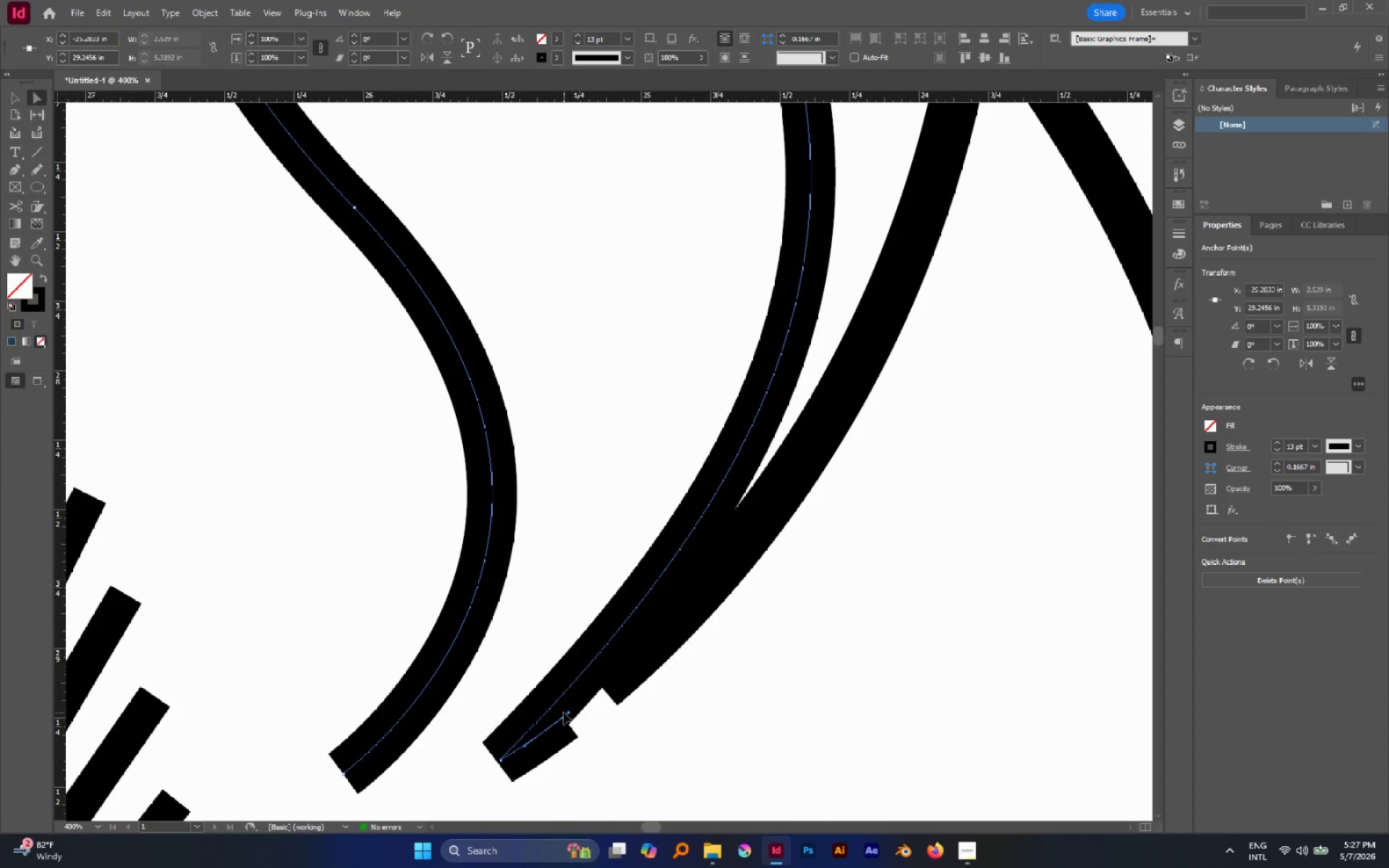 
key(Delete)
 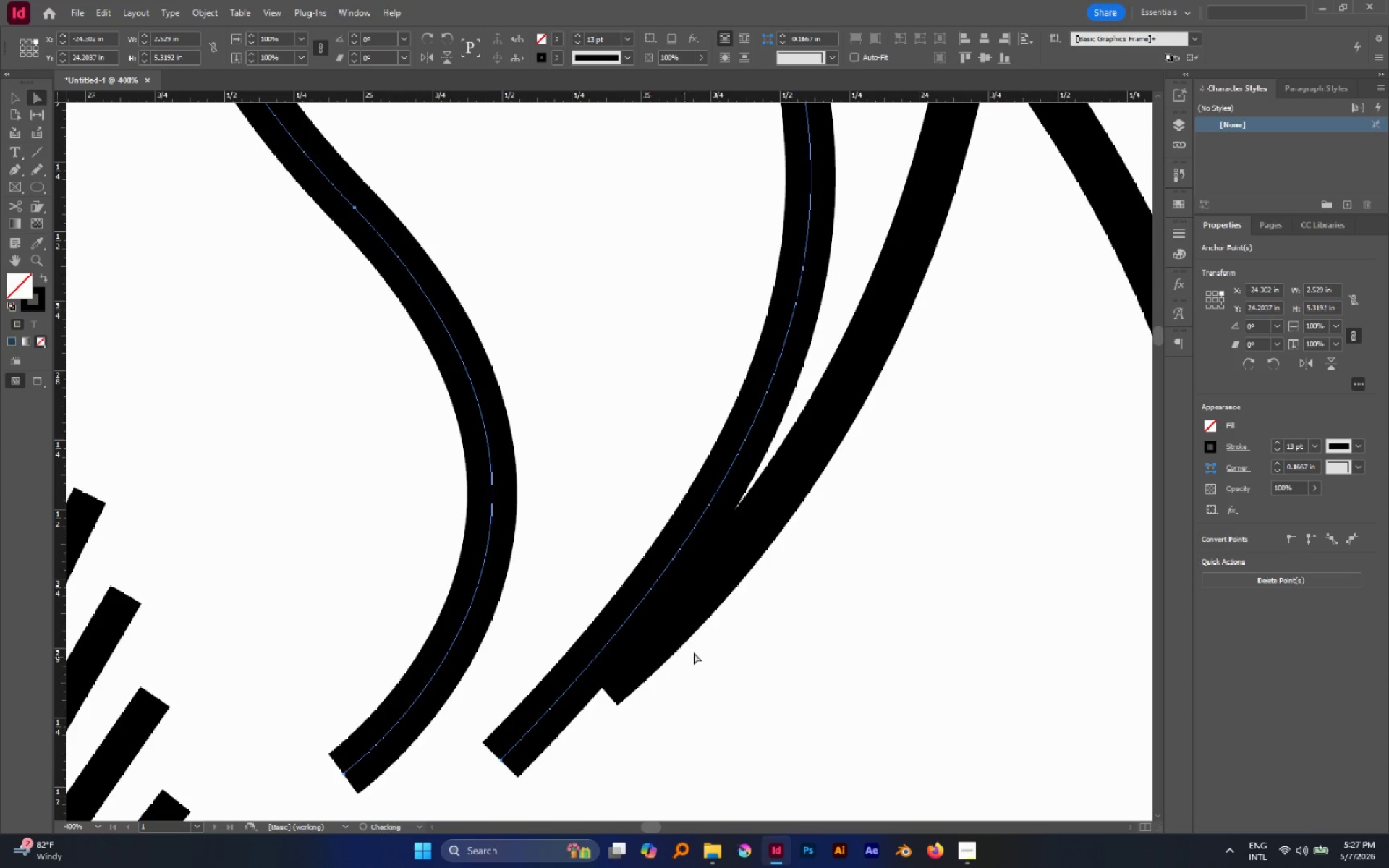 
hold_key(key=AltLeft, duration=0.47)
scroll: coordinate [524, 571], scroll_direction: down, amount: 4.0
 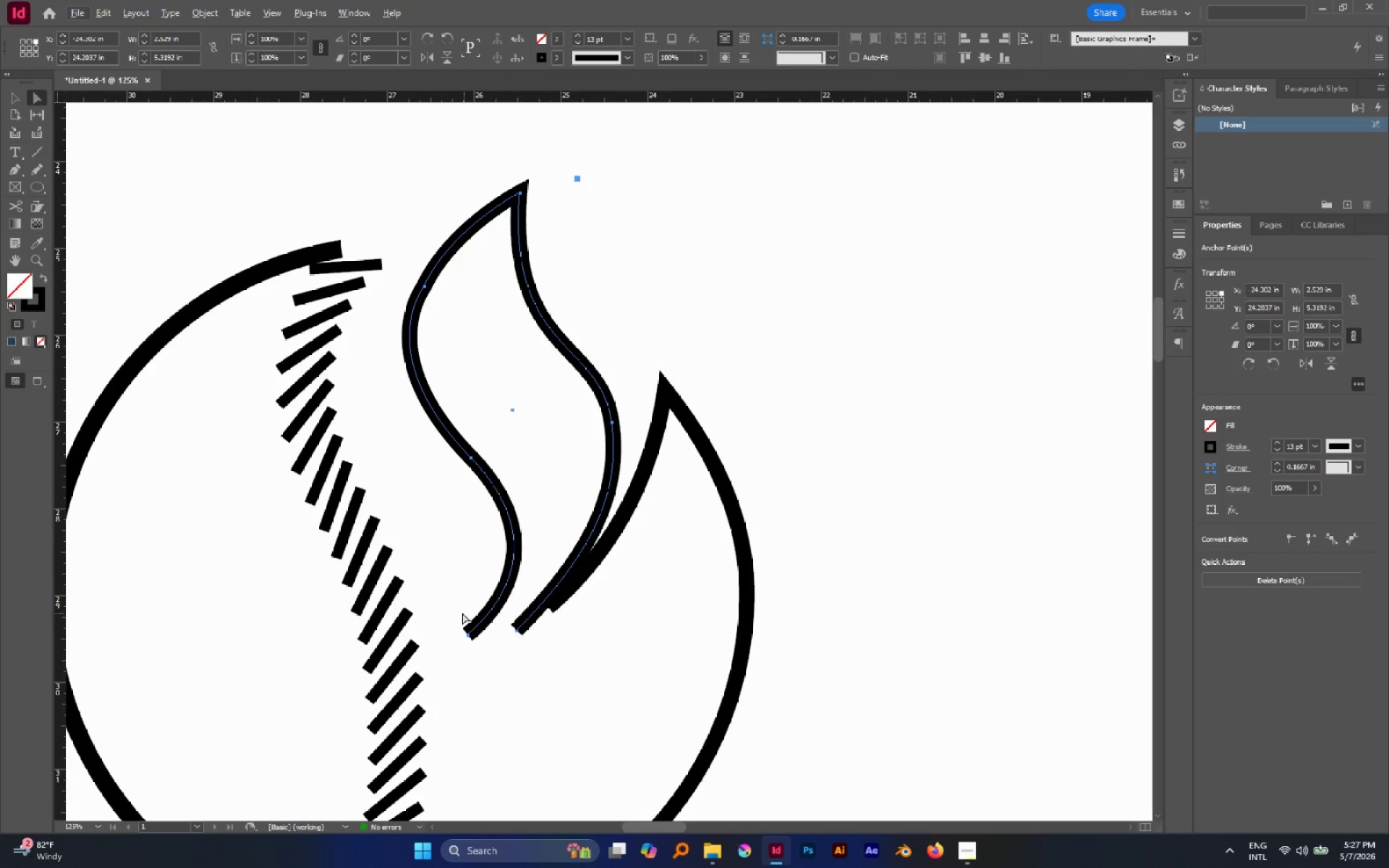 
left_click_drag(start_coordinate=[464, 616], to_coordinate=[529, 668])
 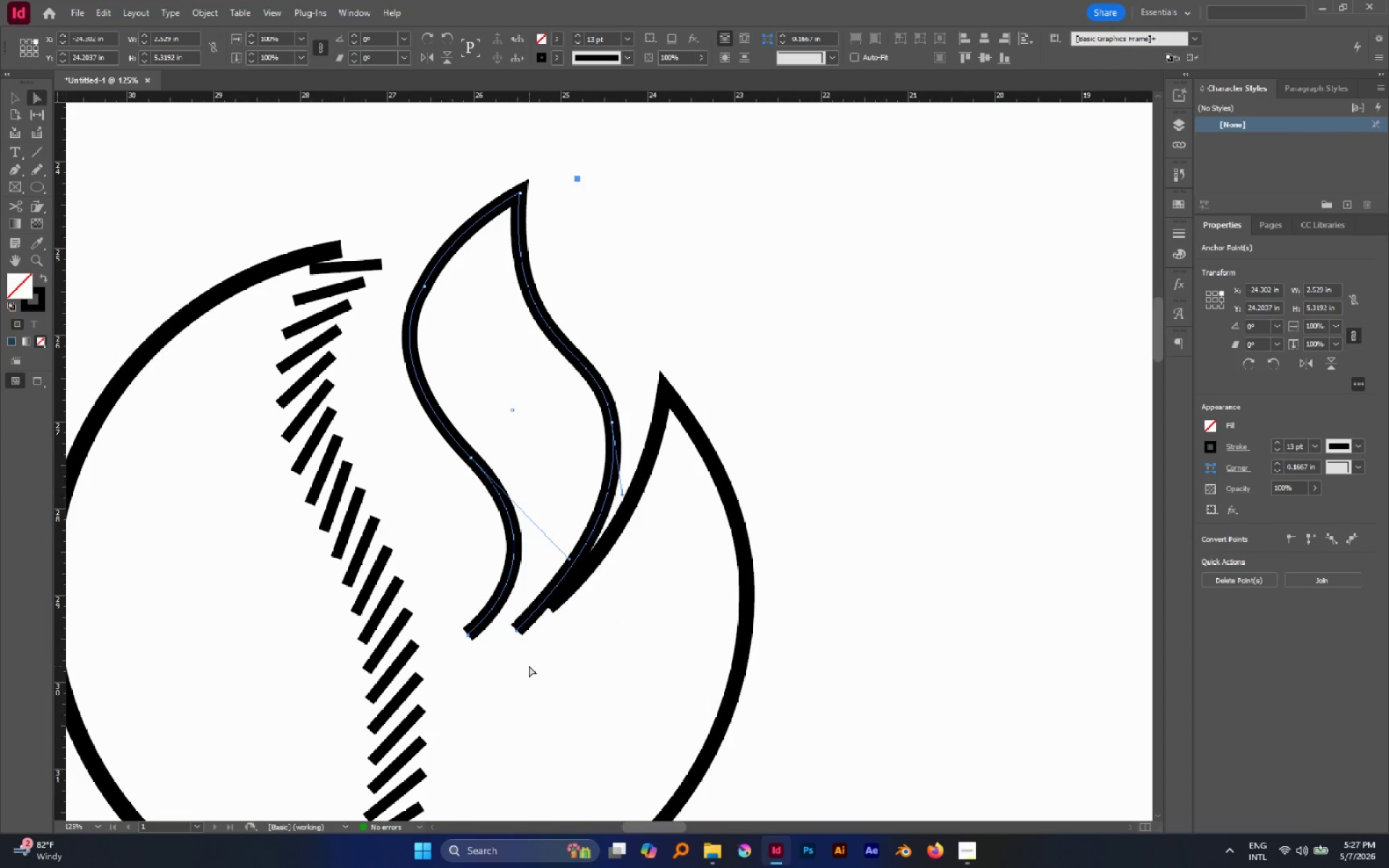 
key(Control+J)
 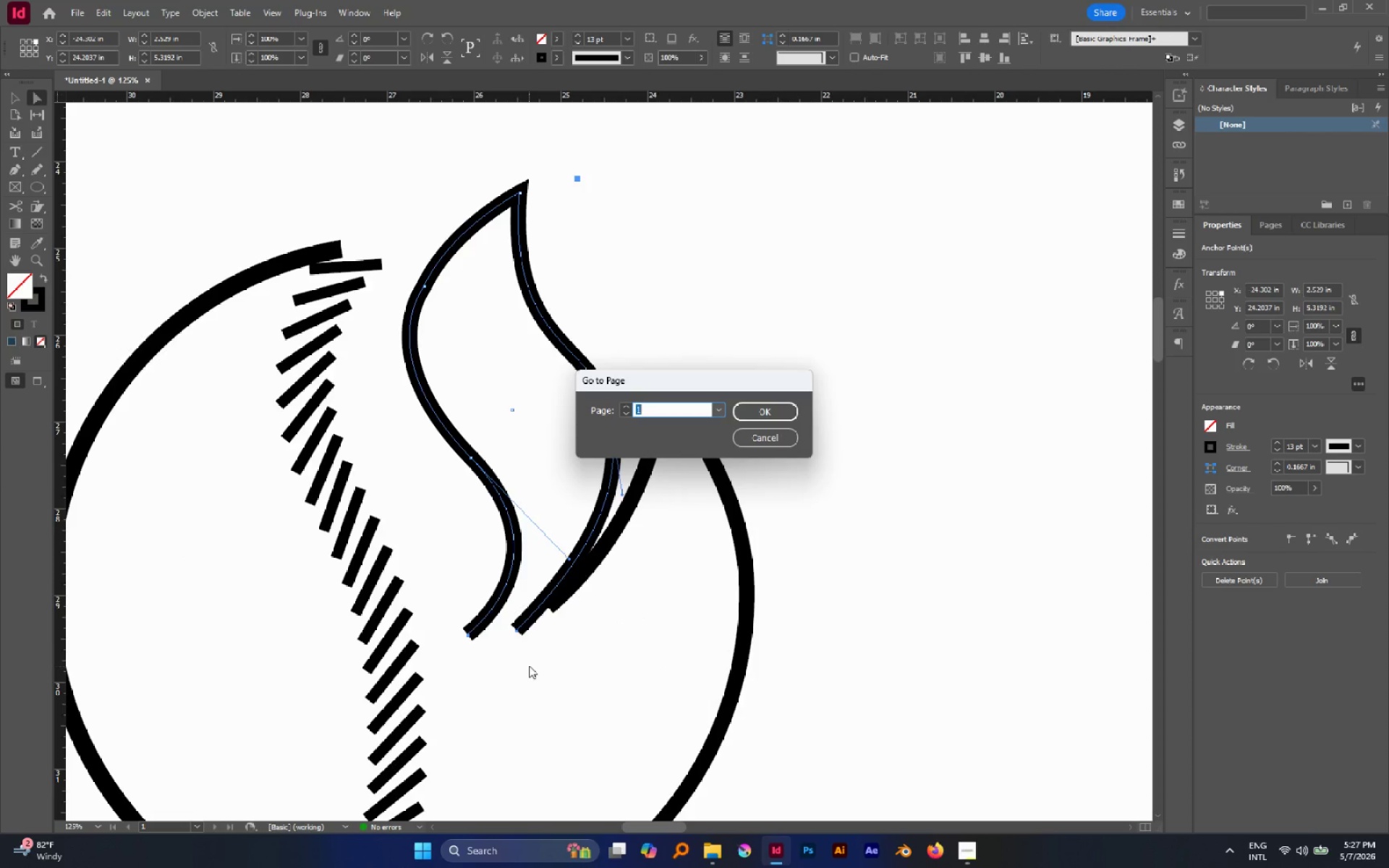 
key(Escape)
 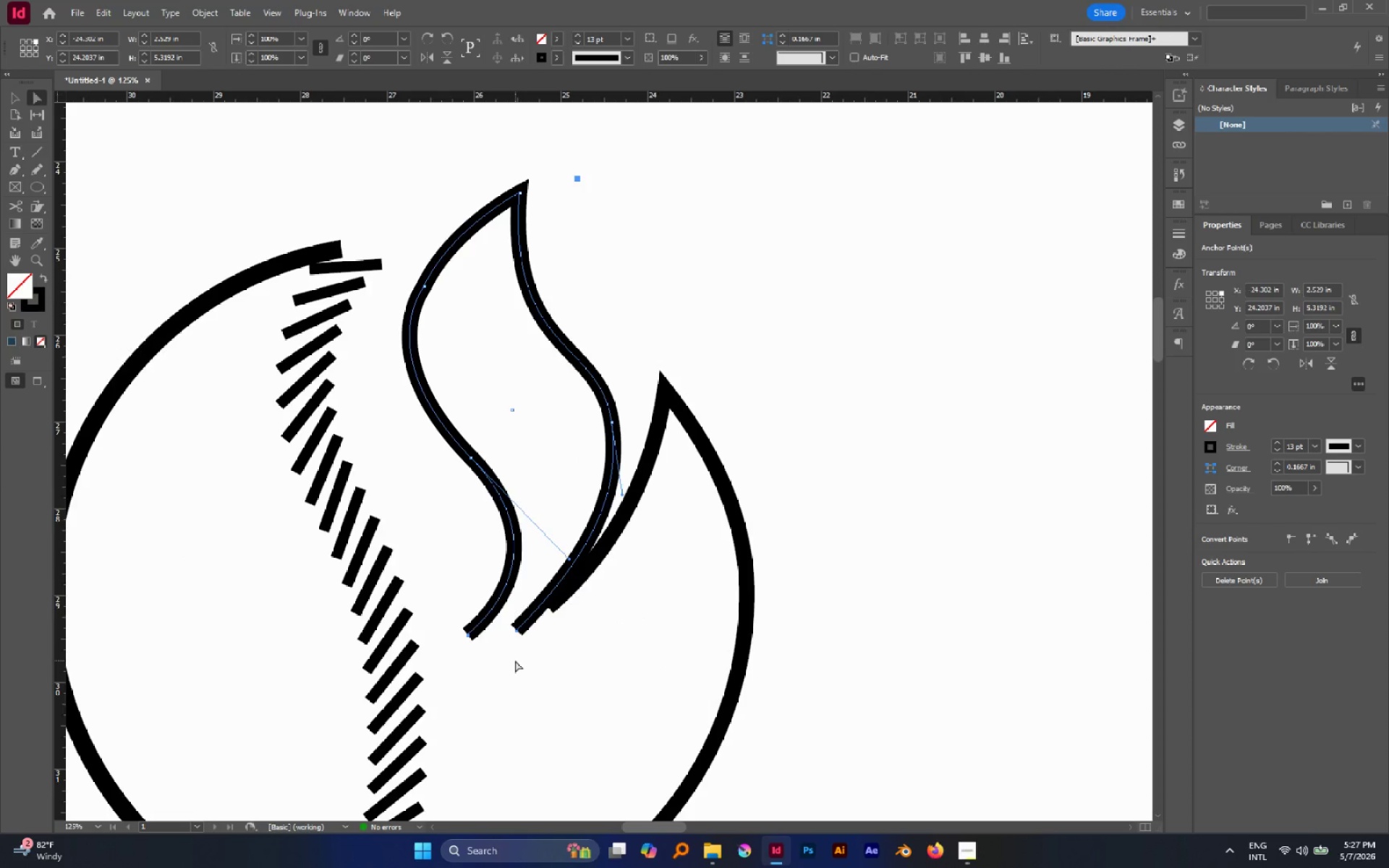 
key(P)
 